 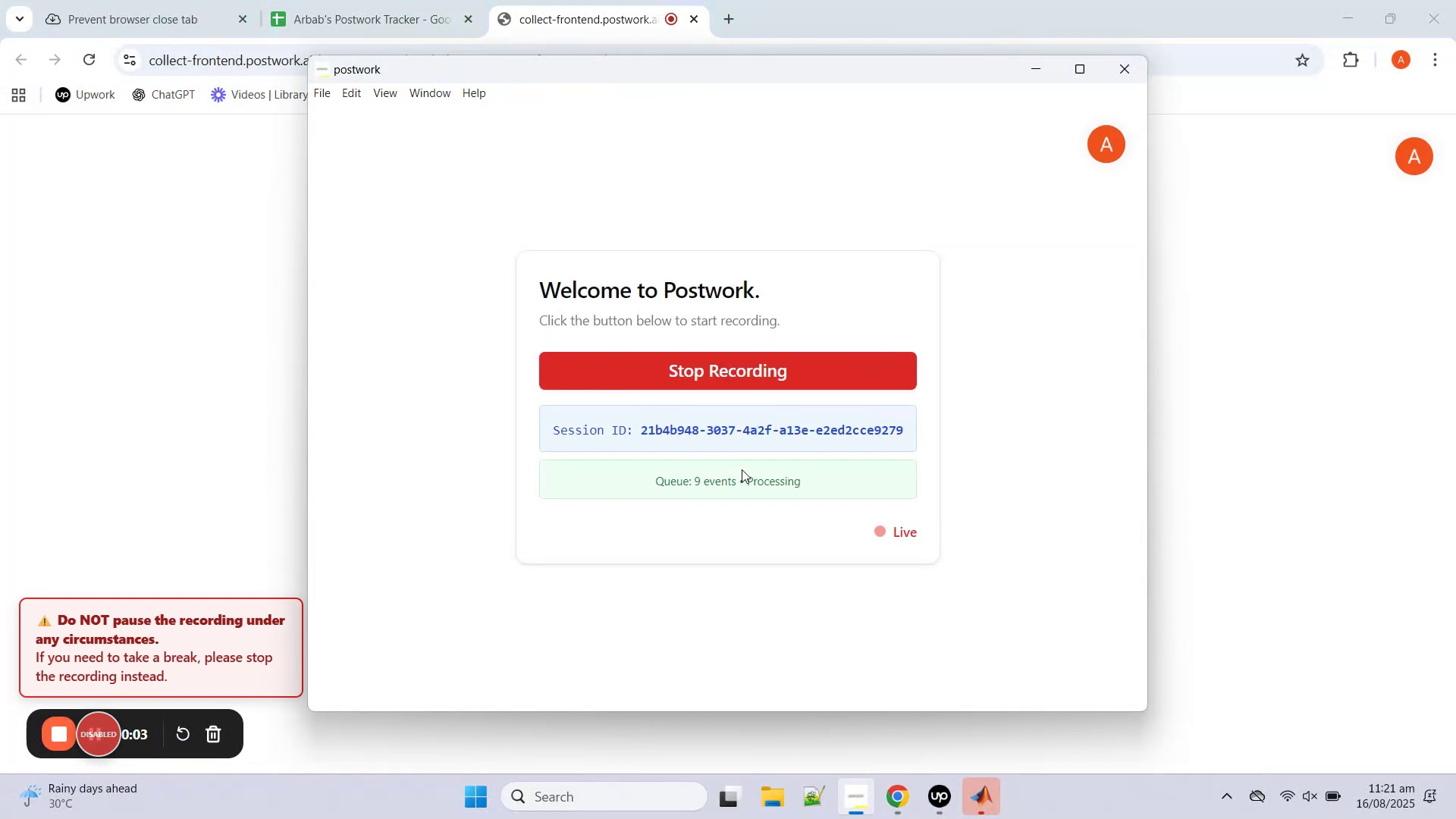 
double_click([742, 433])
 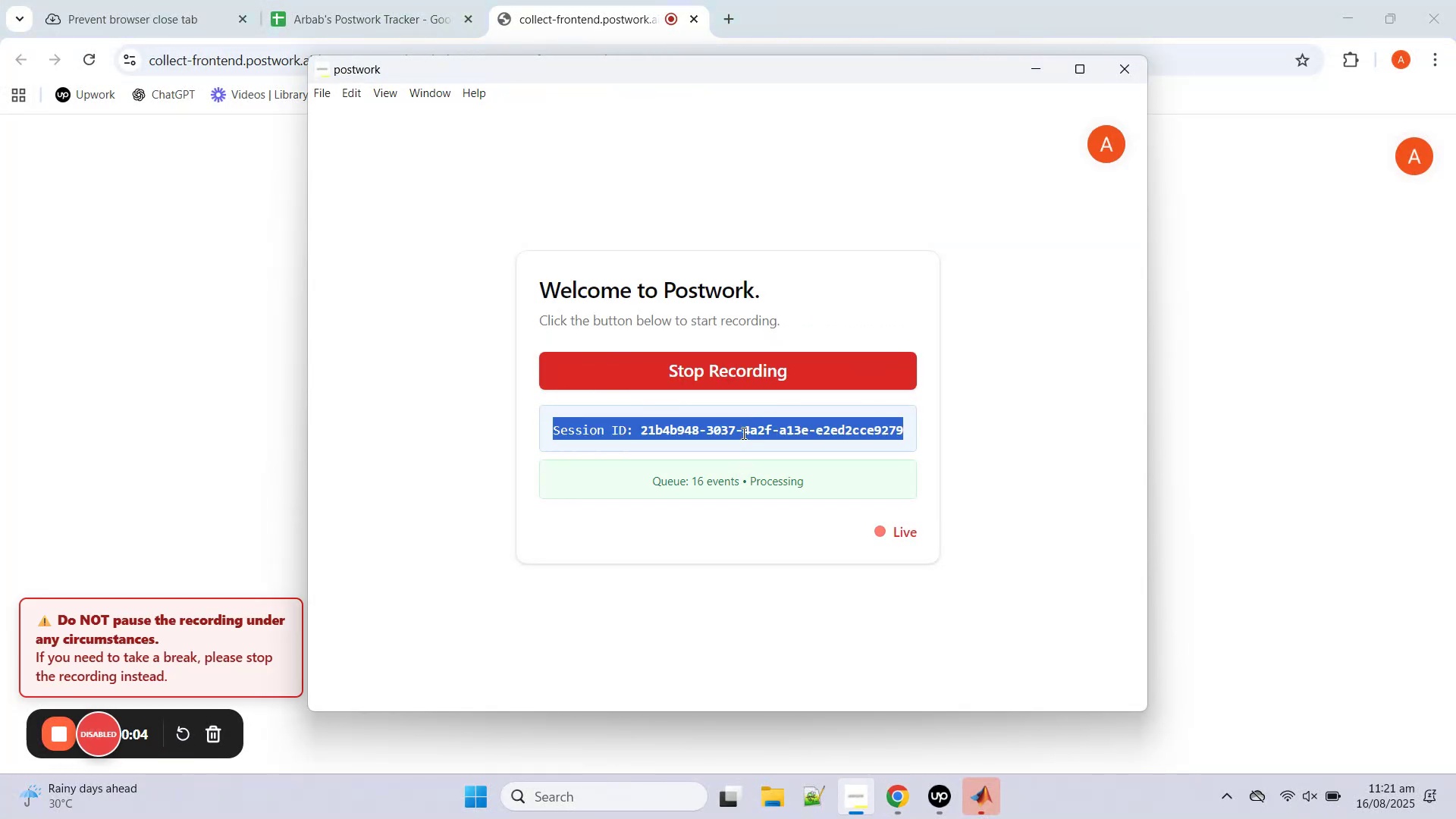 
triple_click([742, 433])
 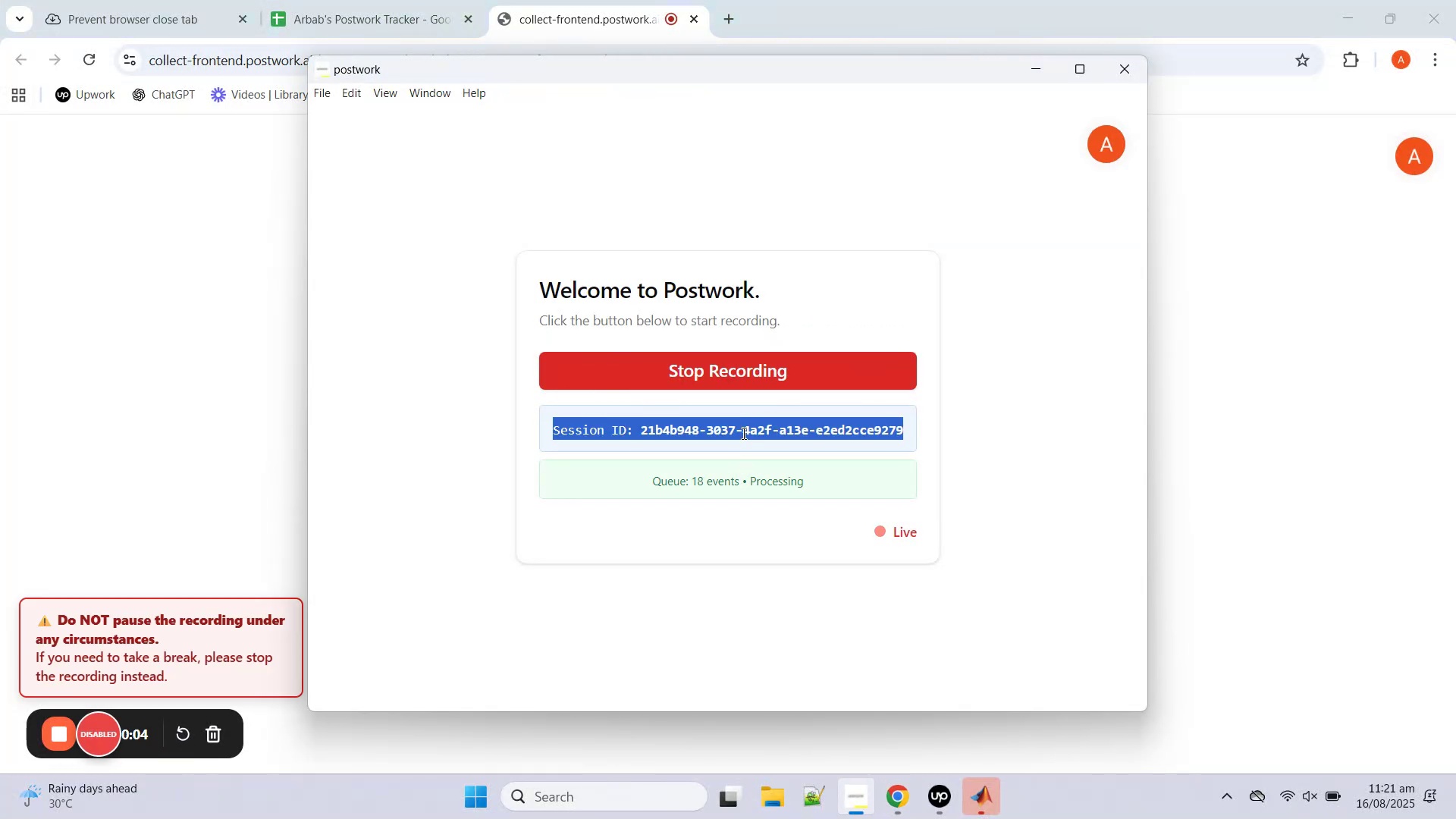 
key(Control+C)
 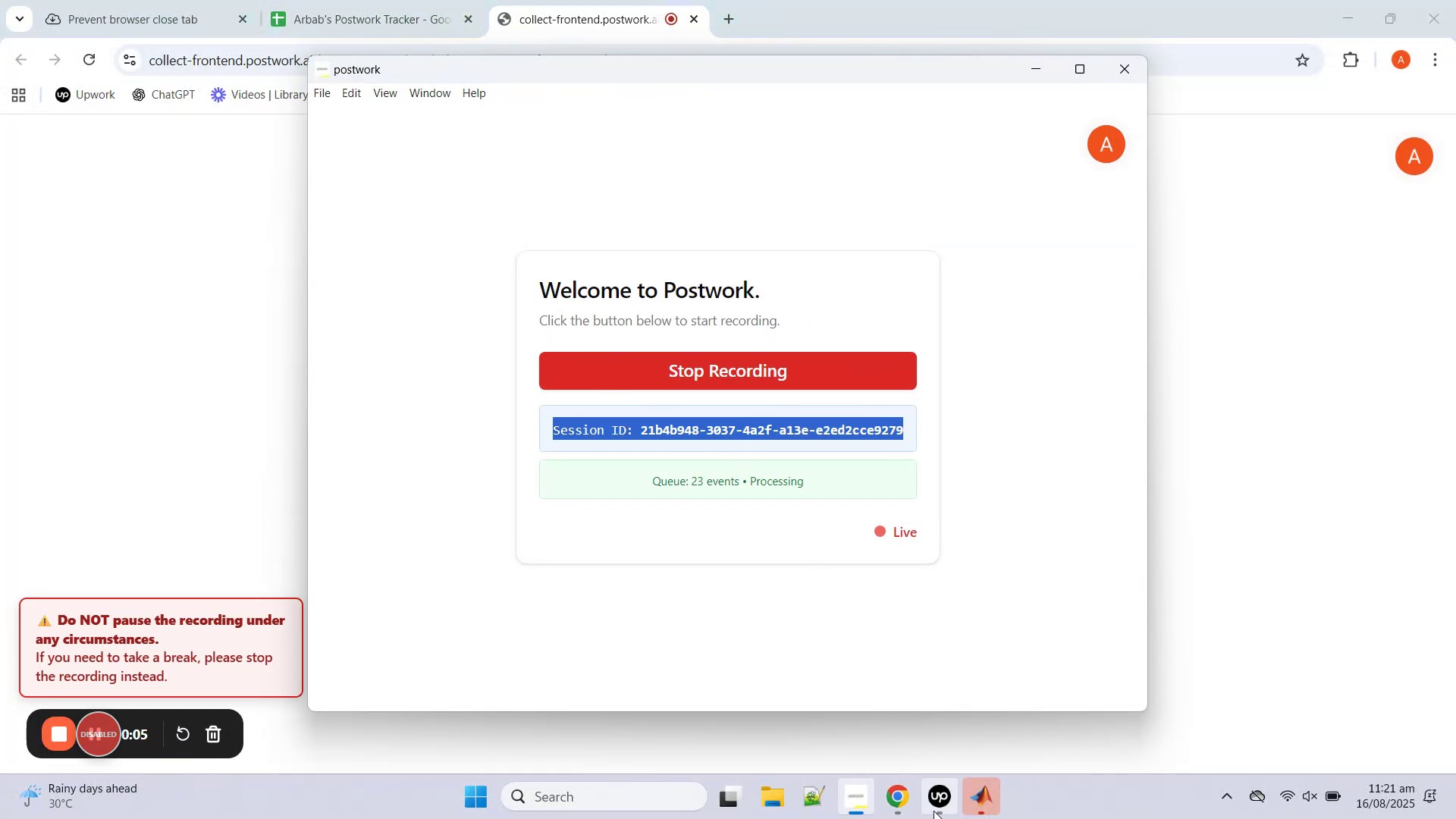 
left_click([934, 811])
 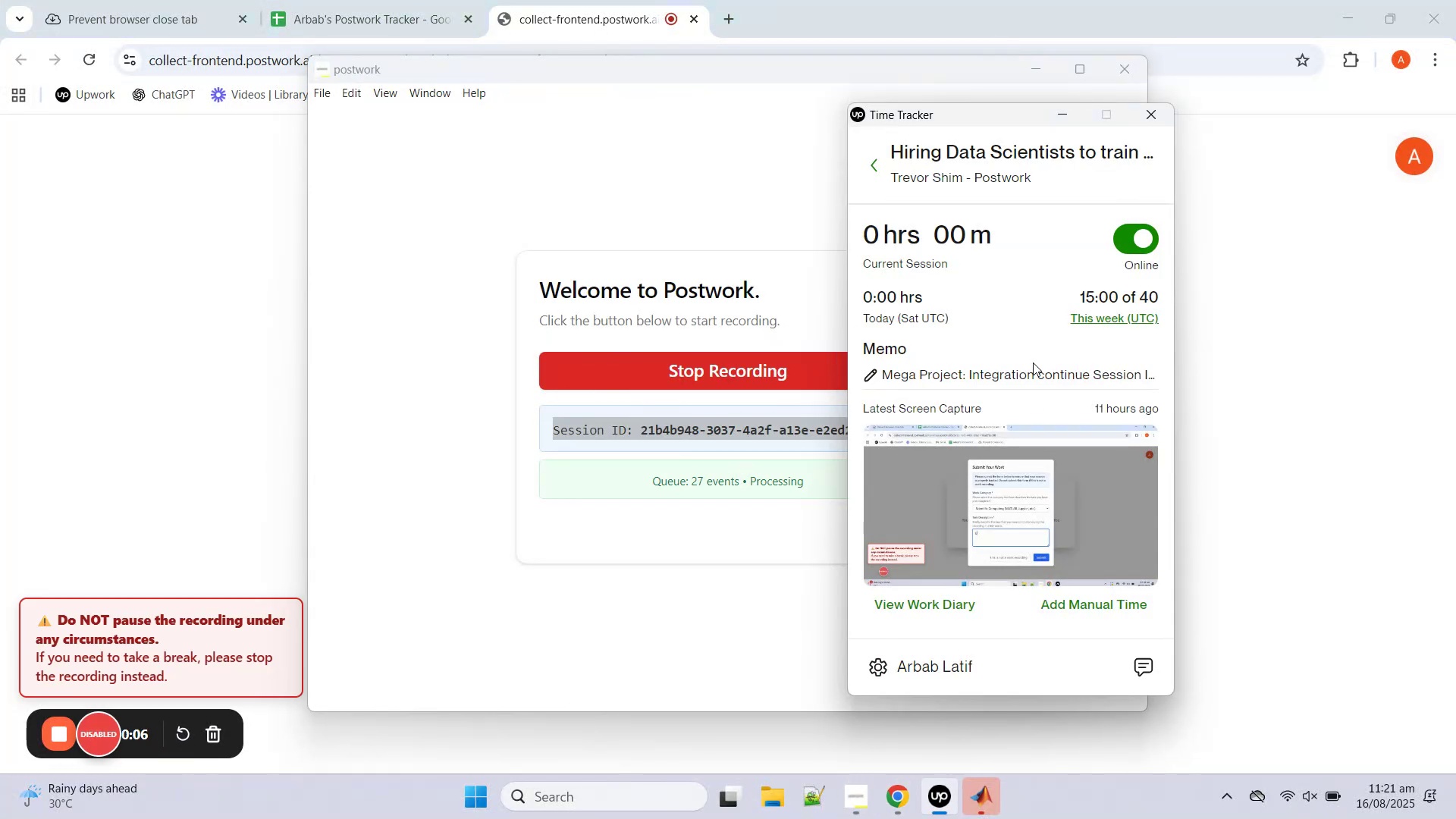 
double_click([1032, 380])
 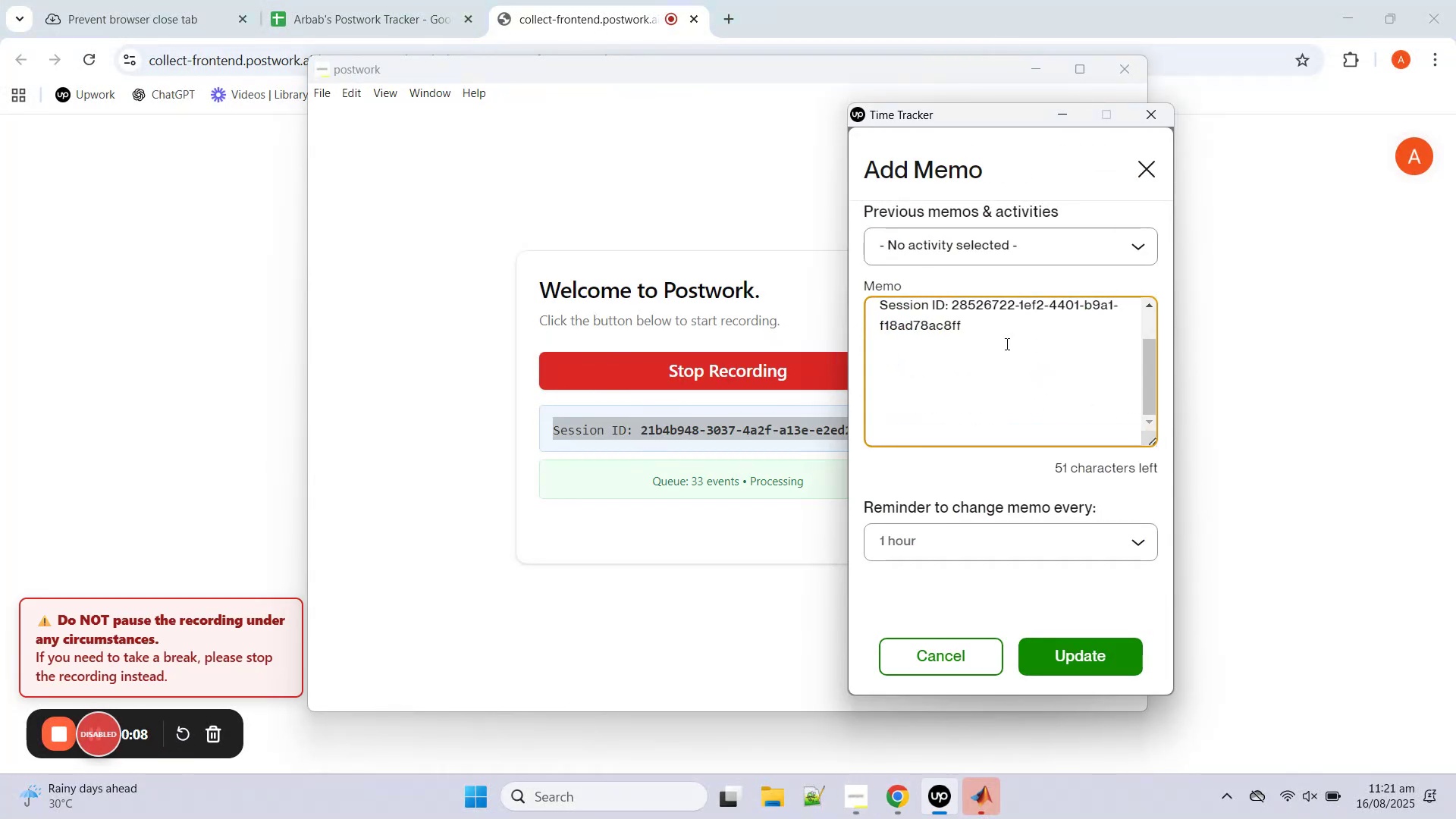 
left_click_drag(start_coordinate=[1002, 329], to_coordinate=[866, 353])
 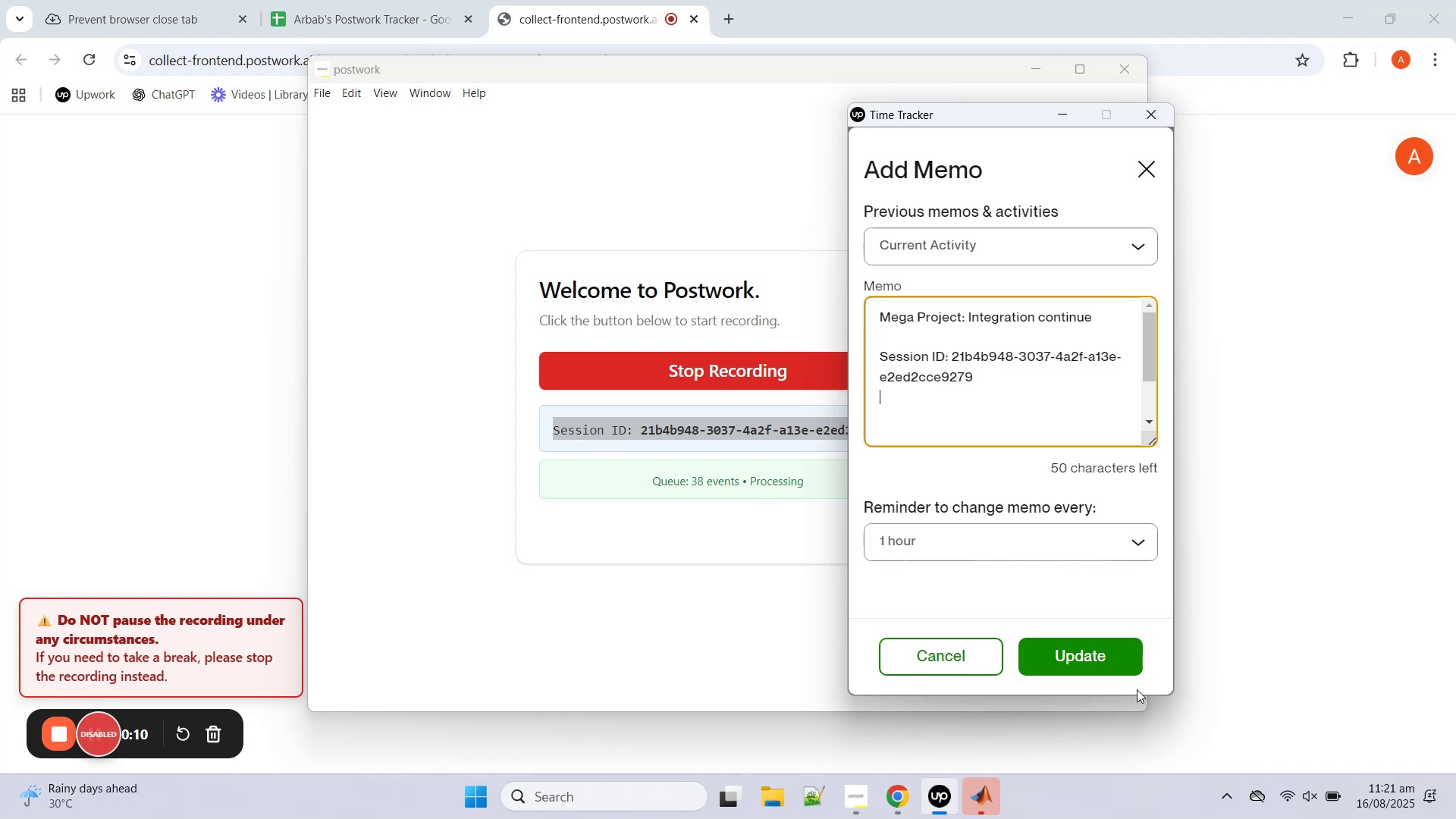 
key(Control+V)
 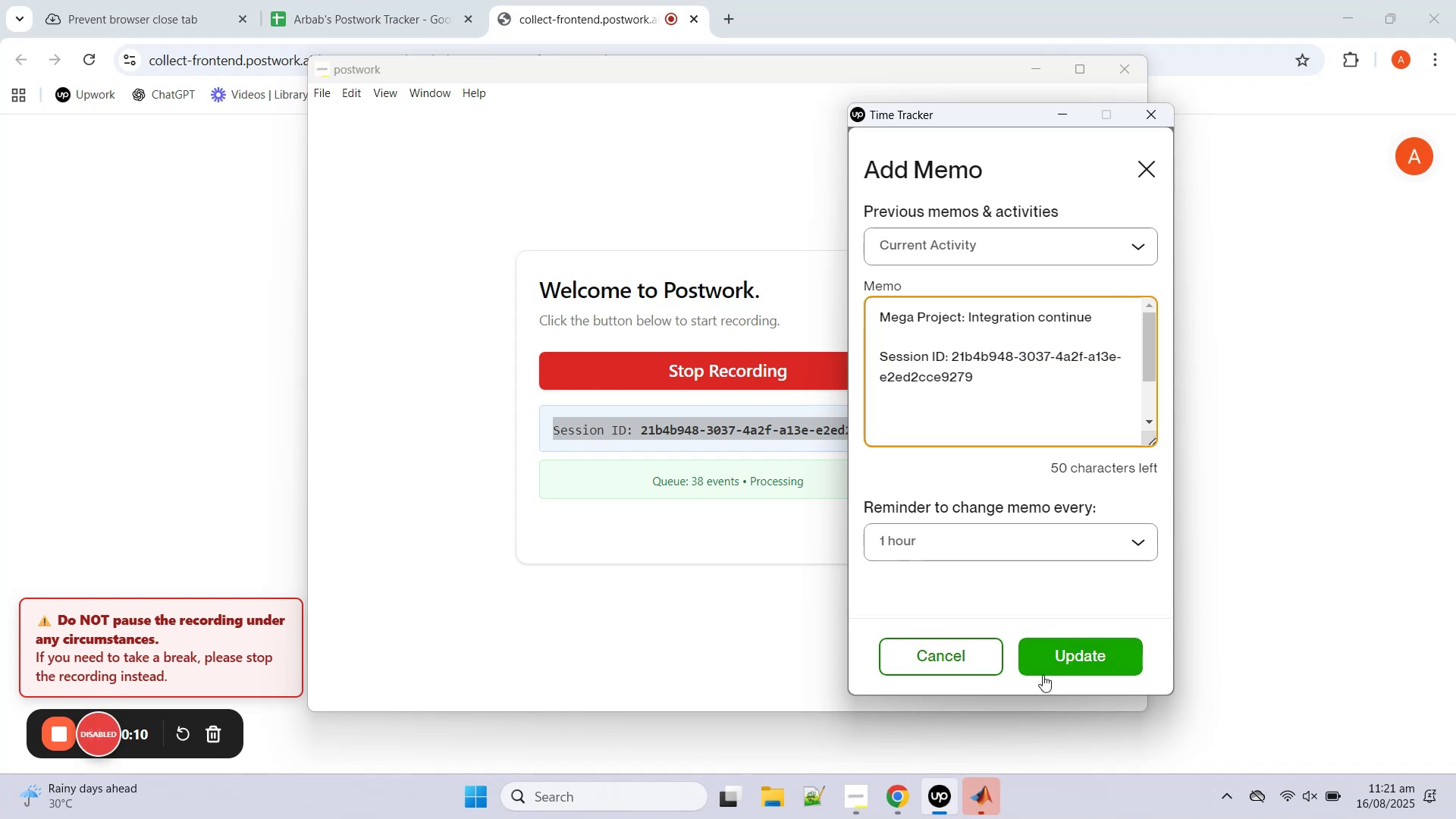 
left_click([1058, 664])
 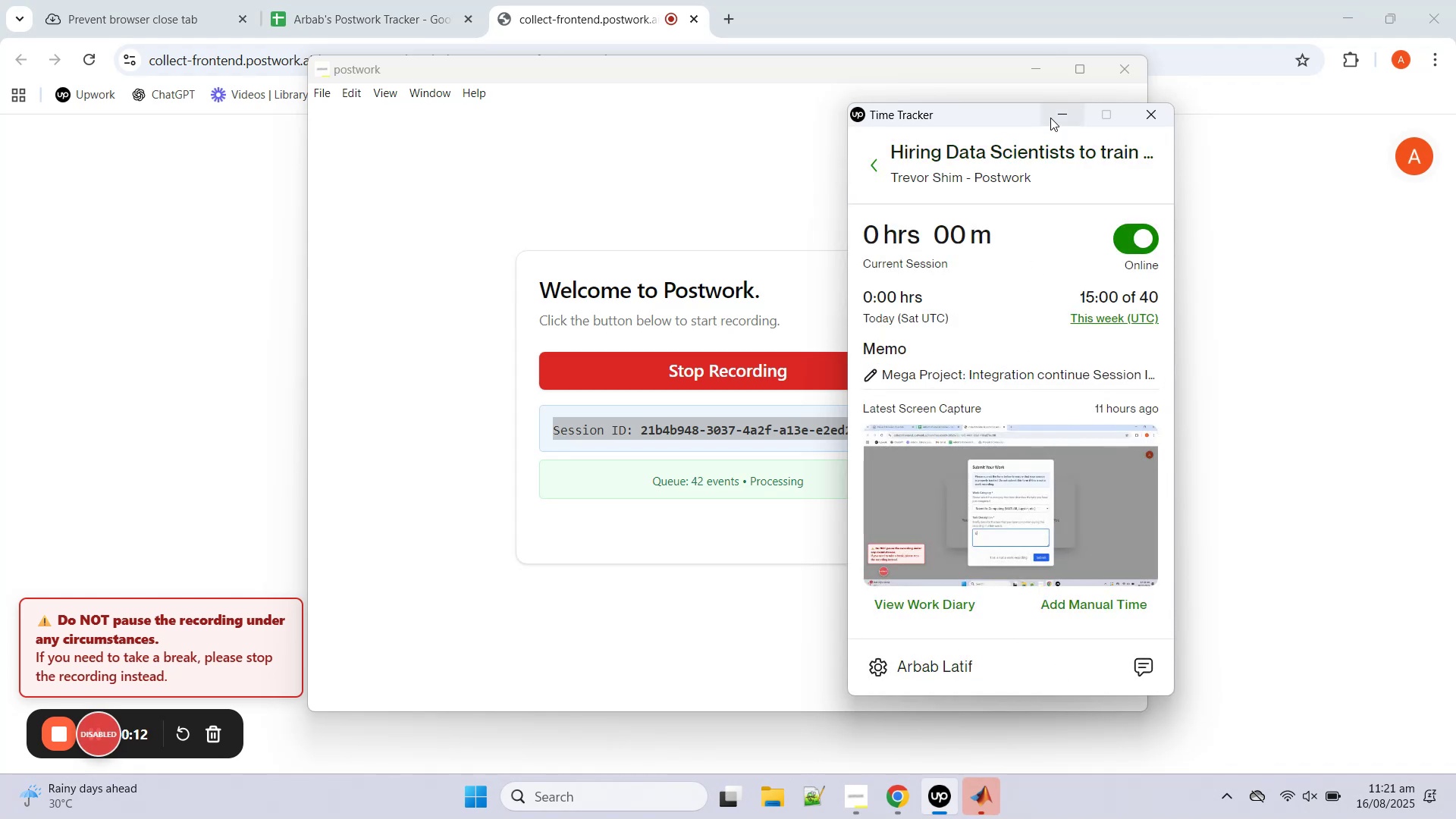 
left_click([1053, 114])
 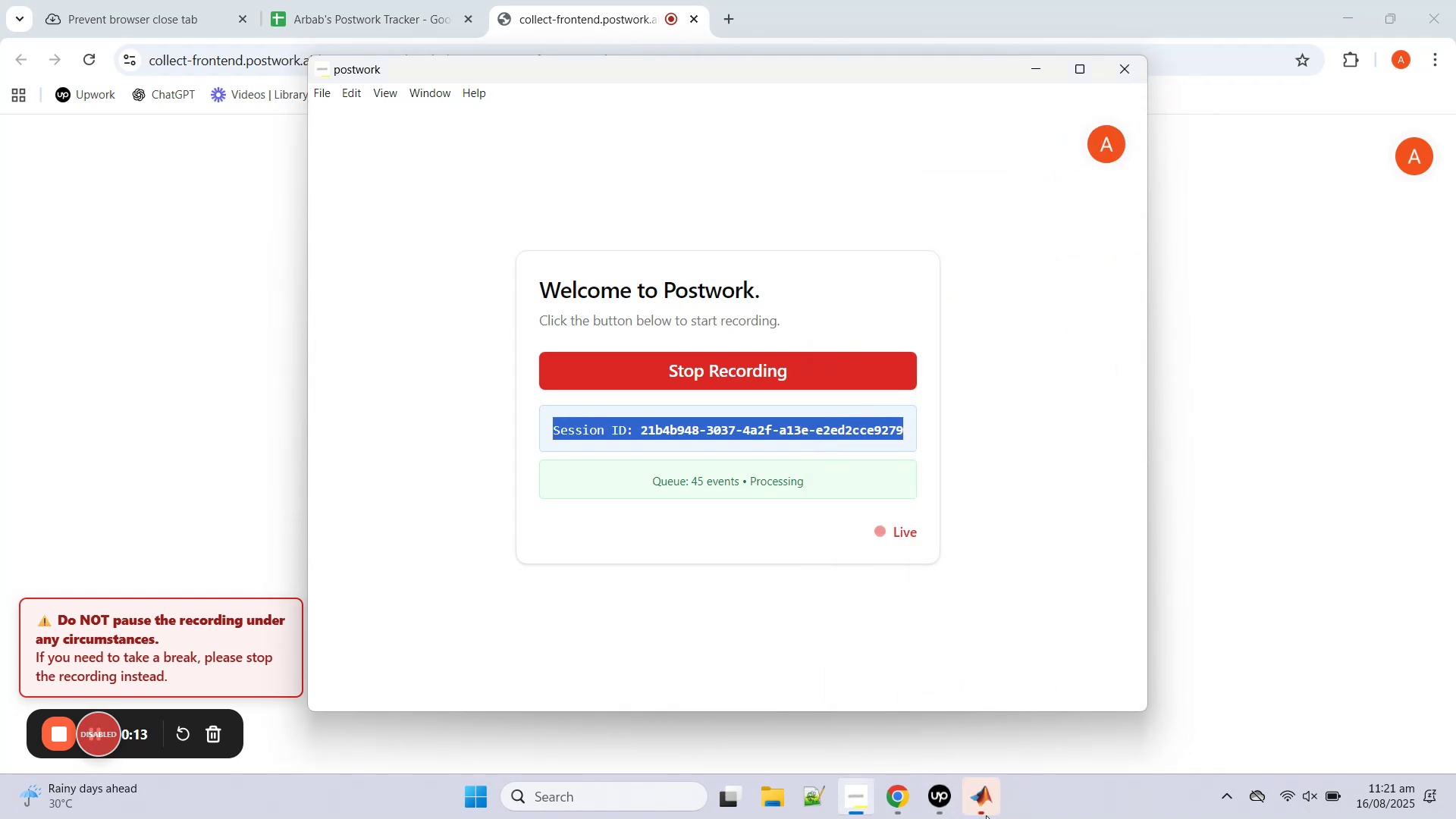 
left_click([987, 814])
 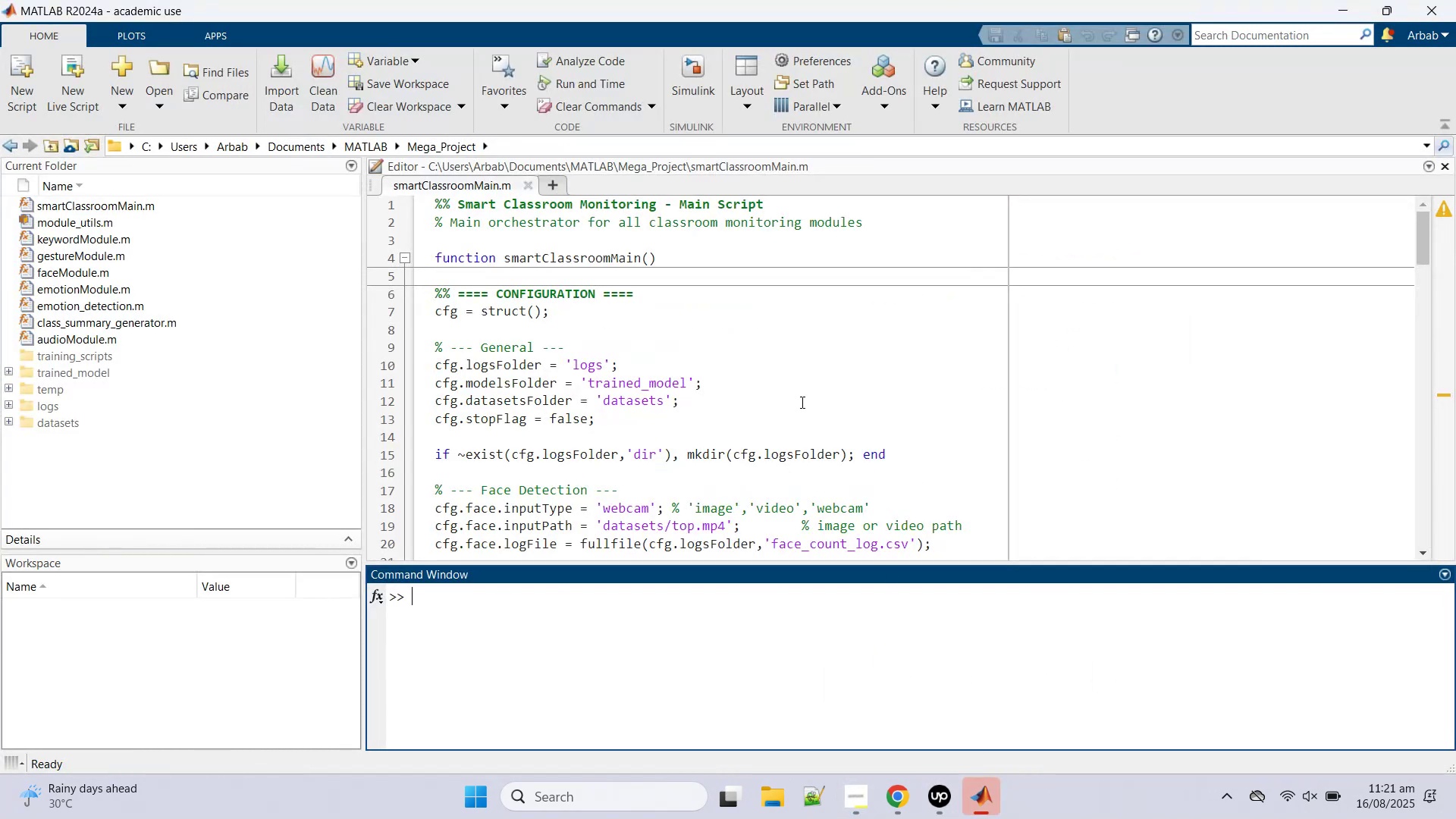 
scroll: coordinate [830, 402], scroll_direction: up, amount: 4.0
 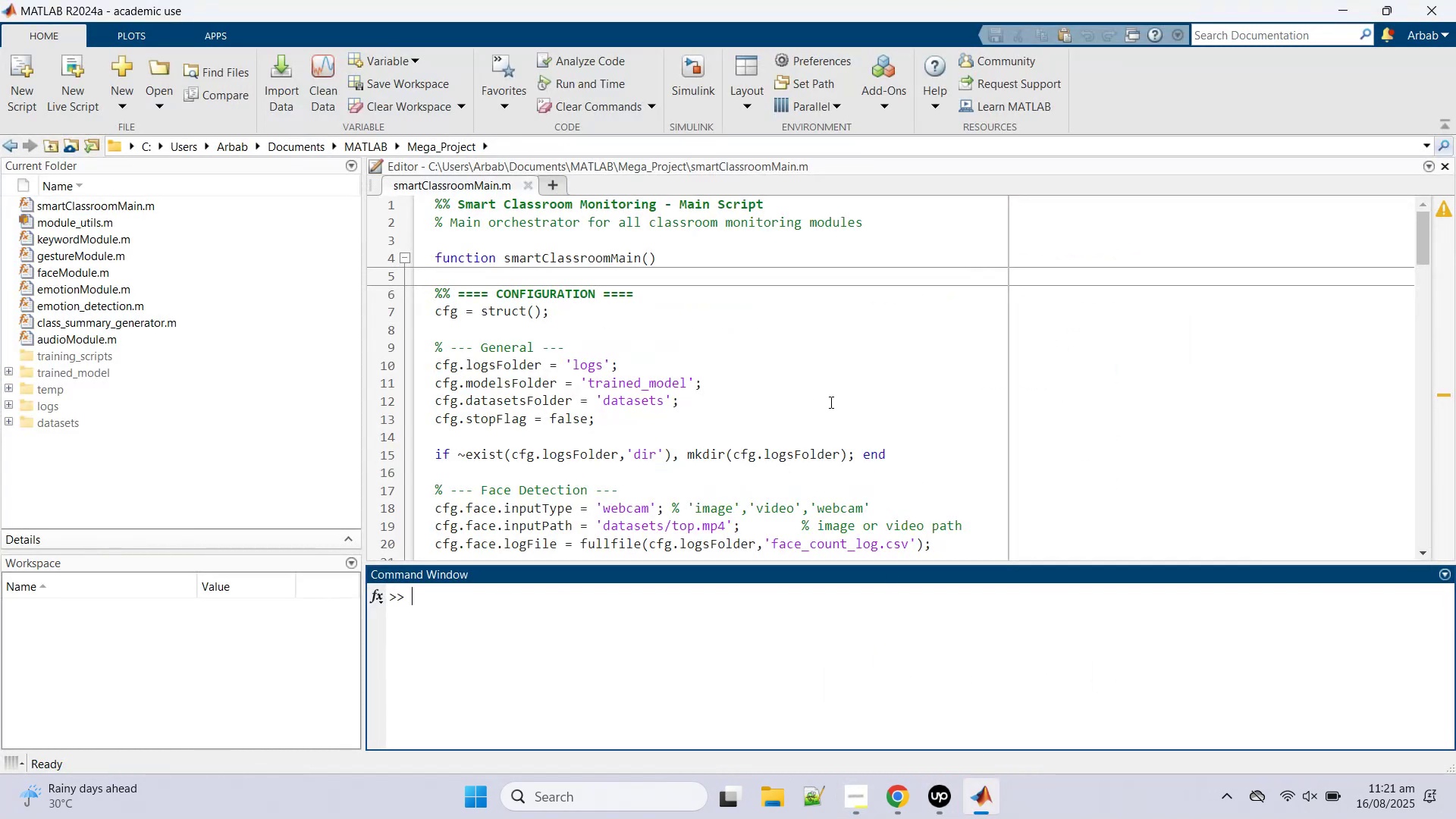 
scroll: coordinate [829, 398], scroll_direction: down, amount: 20.0
 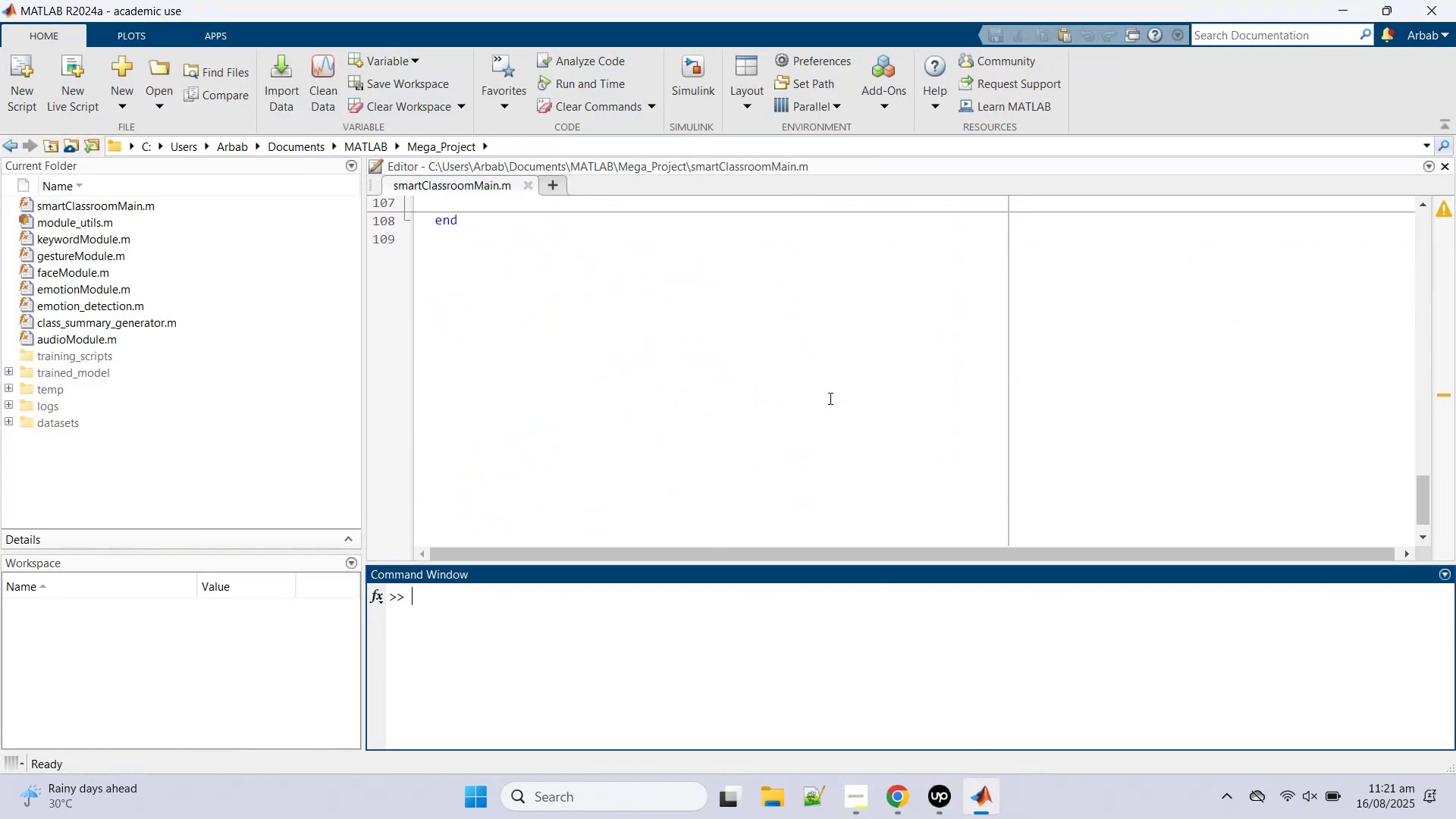 
scroll: coordinate [828, 398], scroll_direction: up, amount: 6.0
 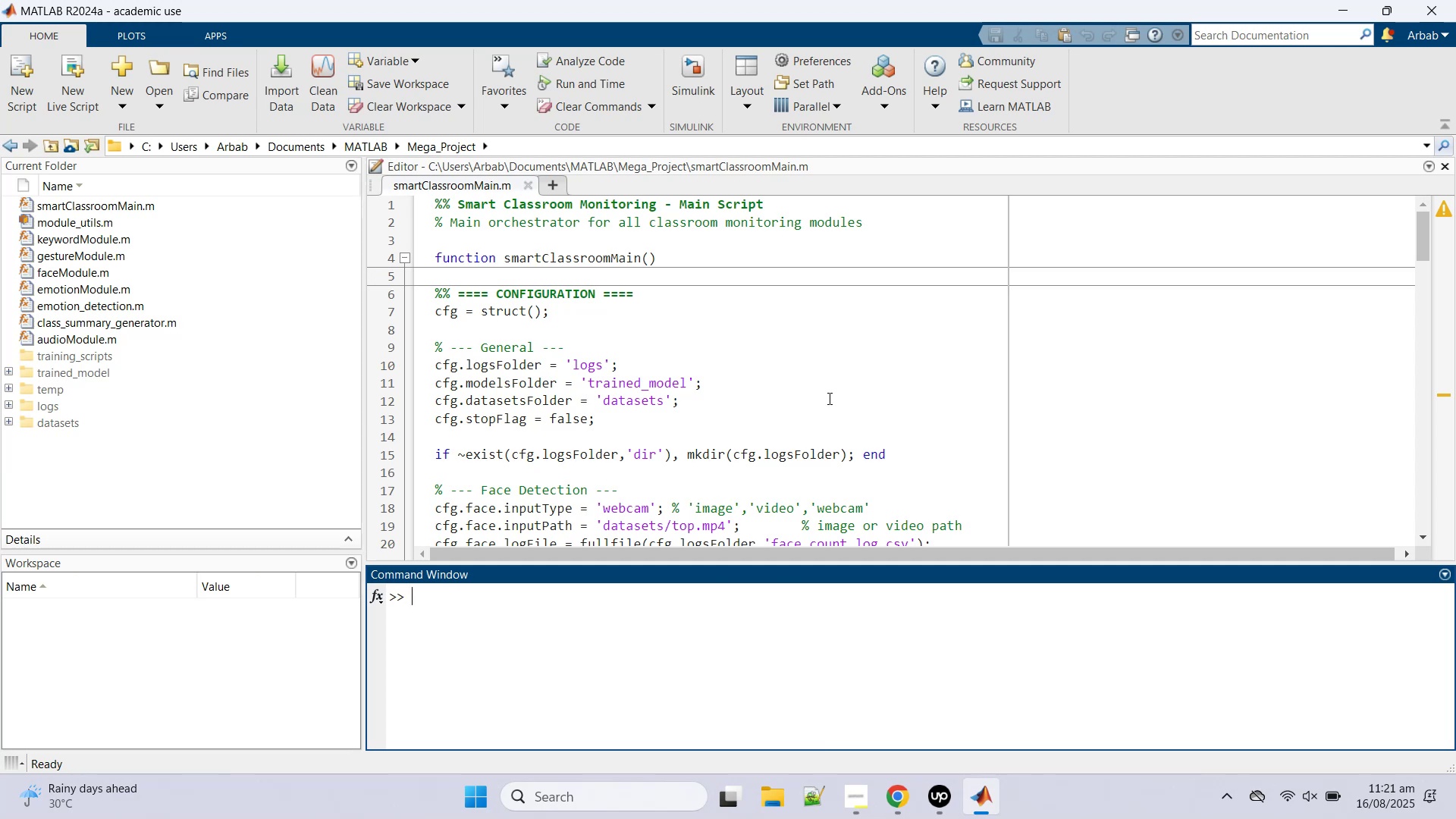 
wait(6.3)
 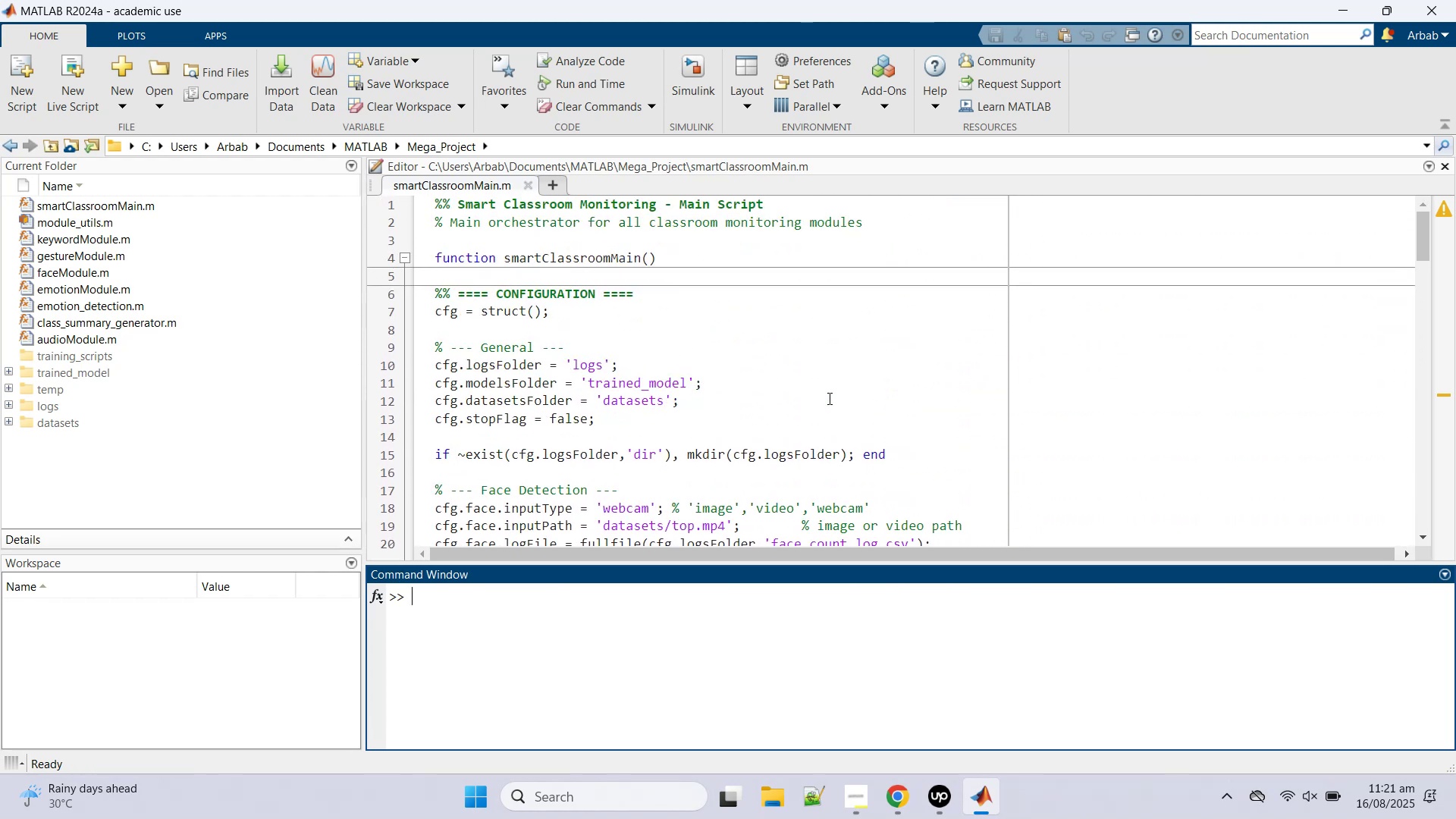 
left_click([828, 398])
 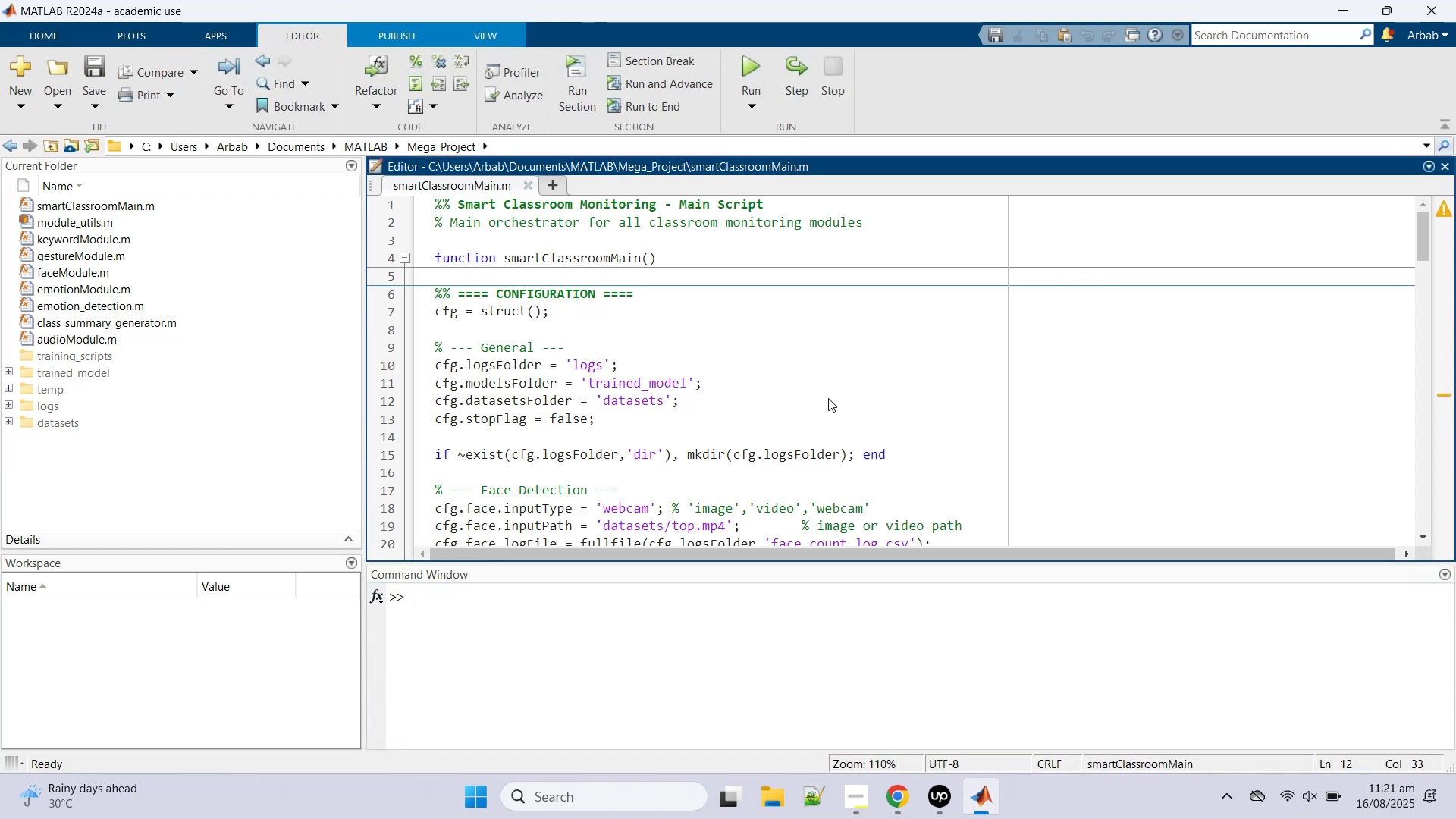 
scroll: coordinate [828, 398], scroll_direction: down, amount: 5.0
 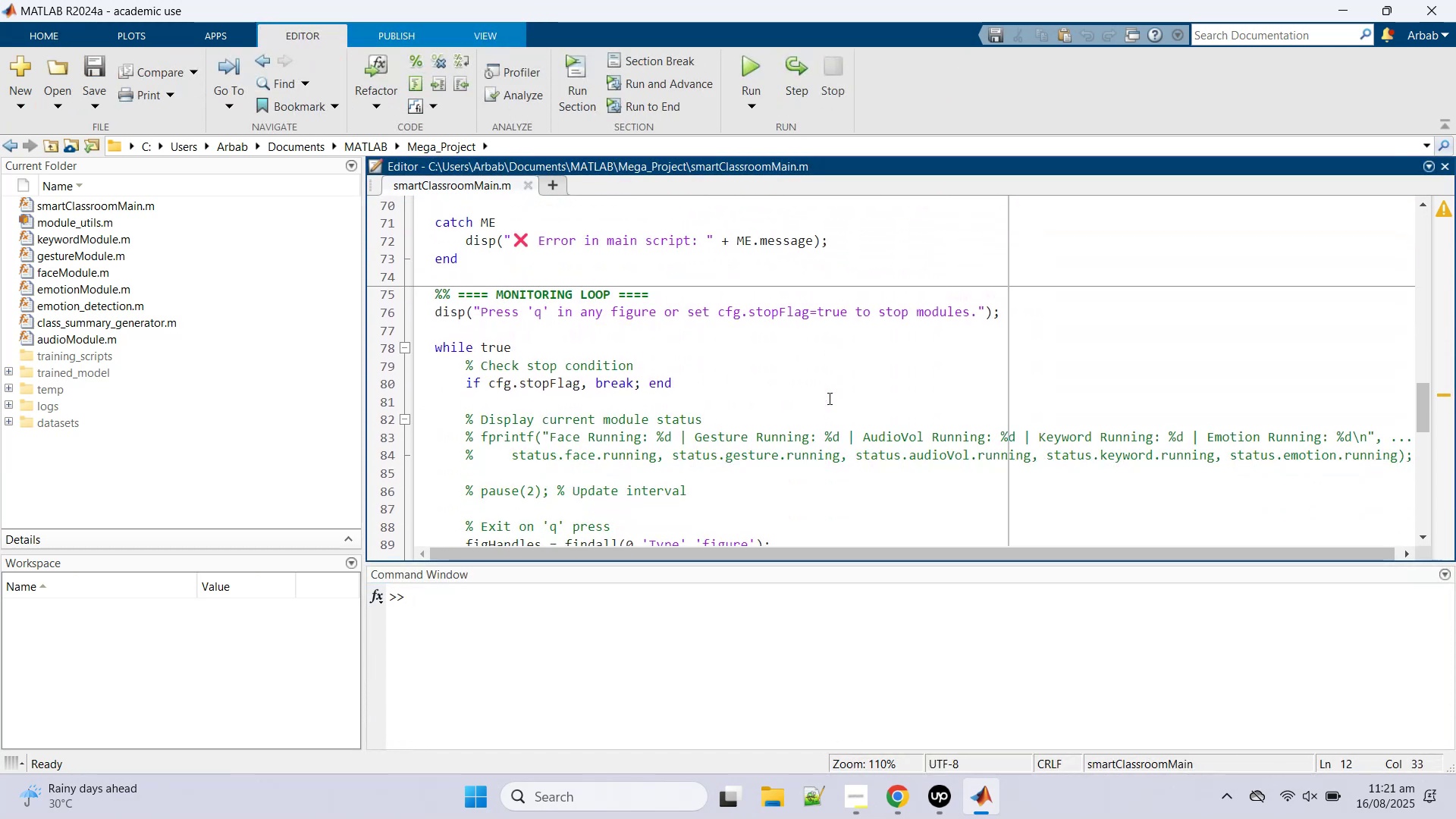 
scroll: coordinate [827, 394], scroll_direction: up, amount: 17.0
 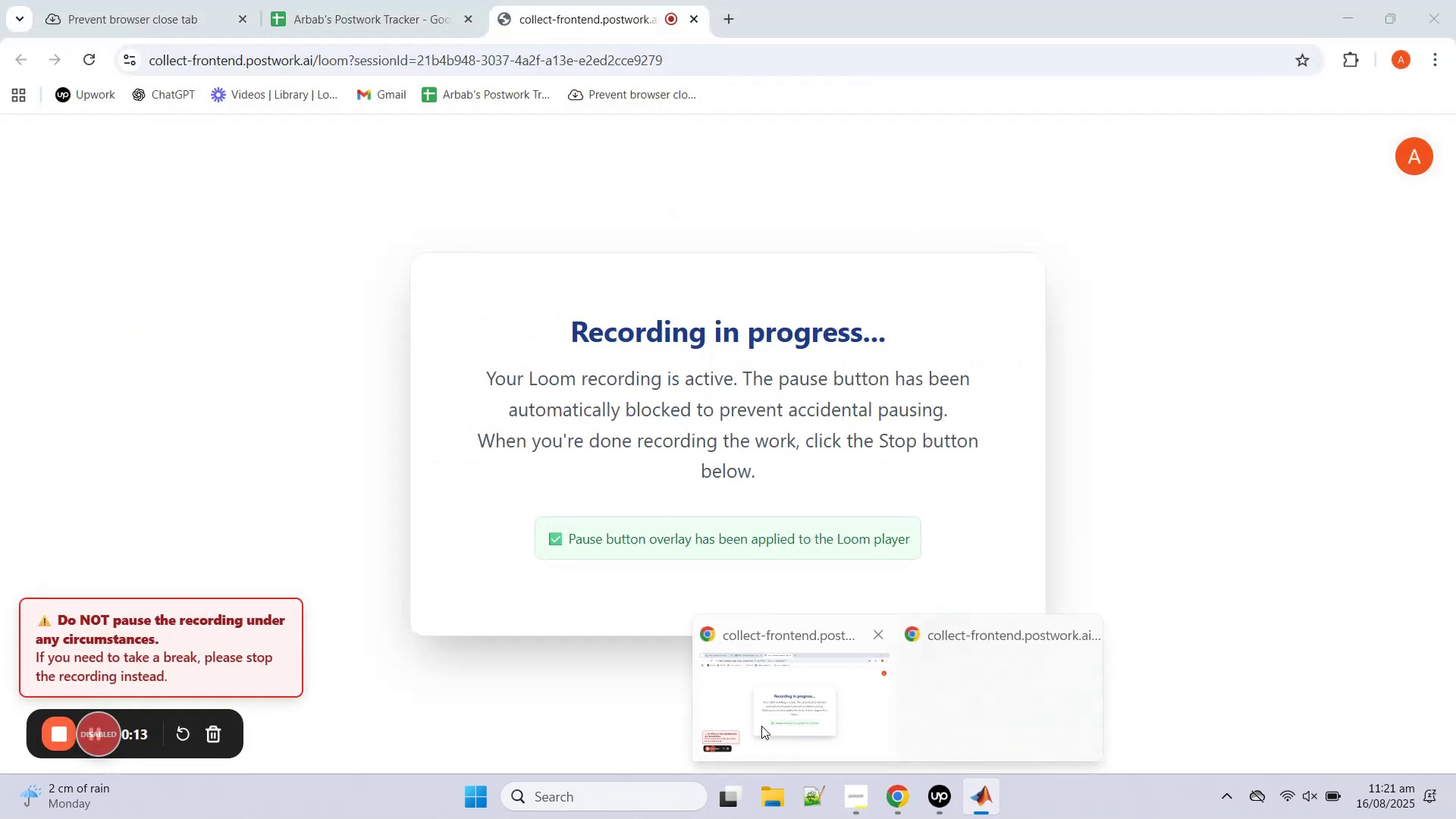 
left_click([798, 726])
 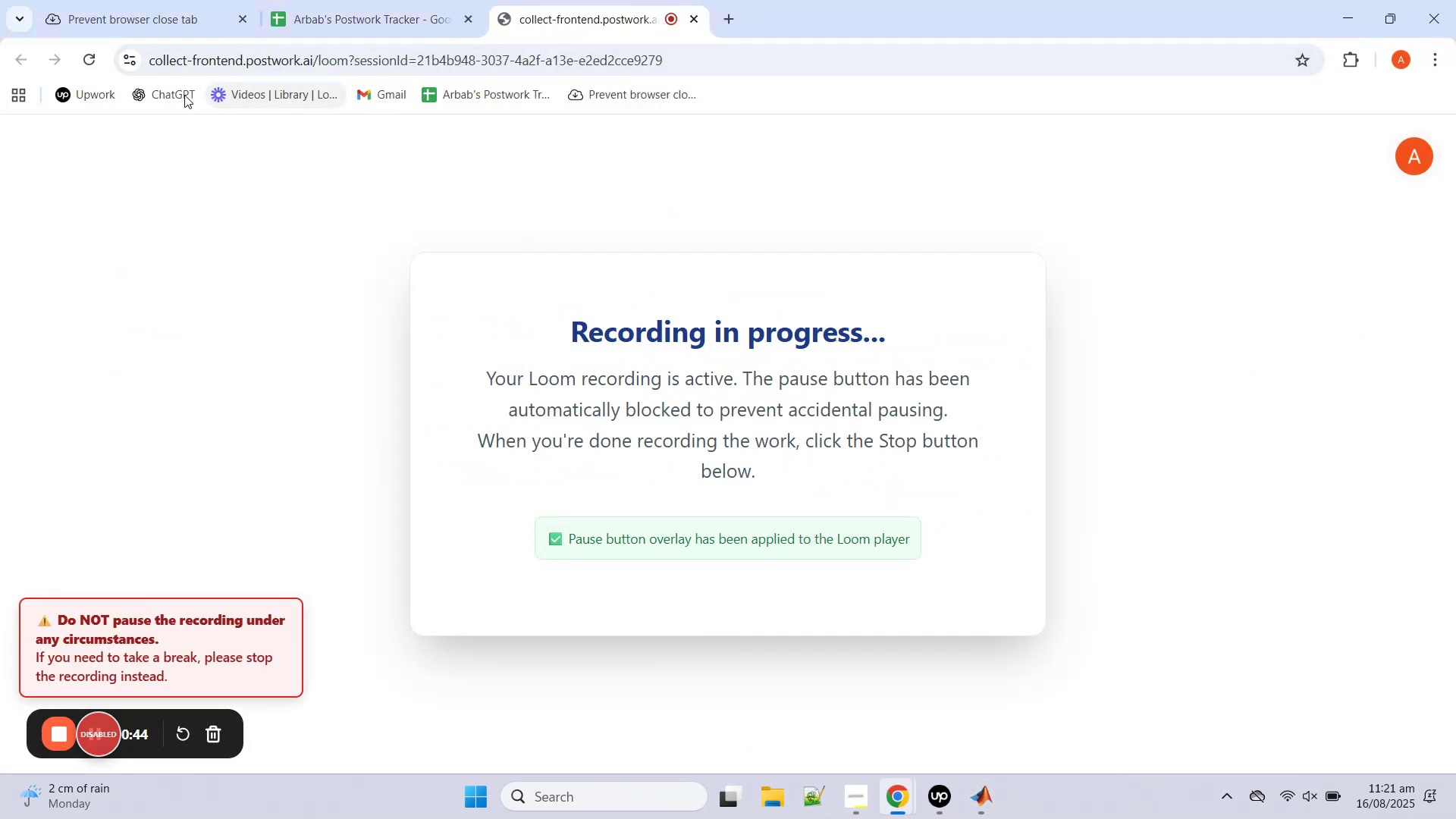 
middle_click([177, 95])
 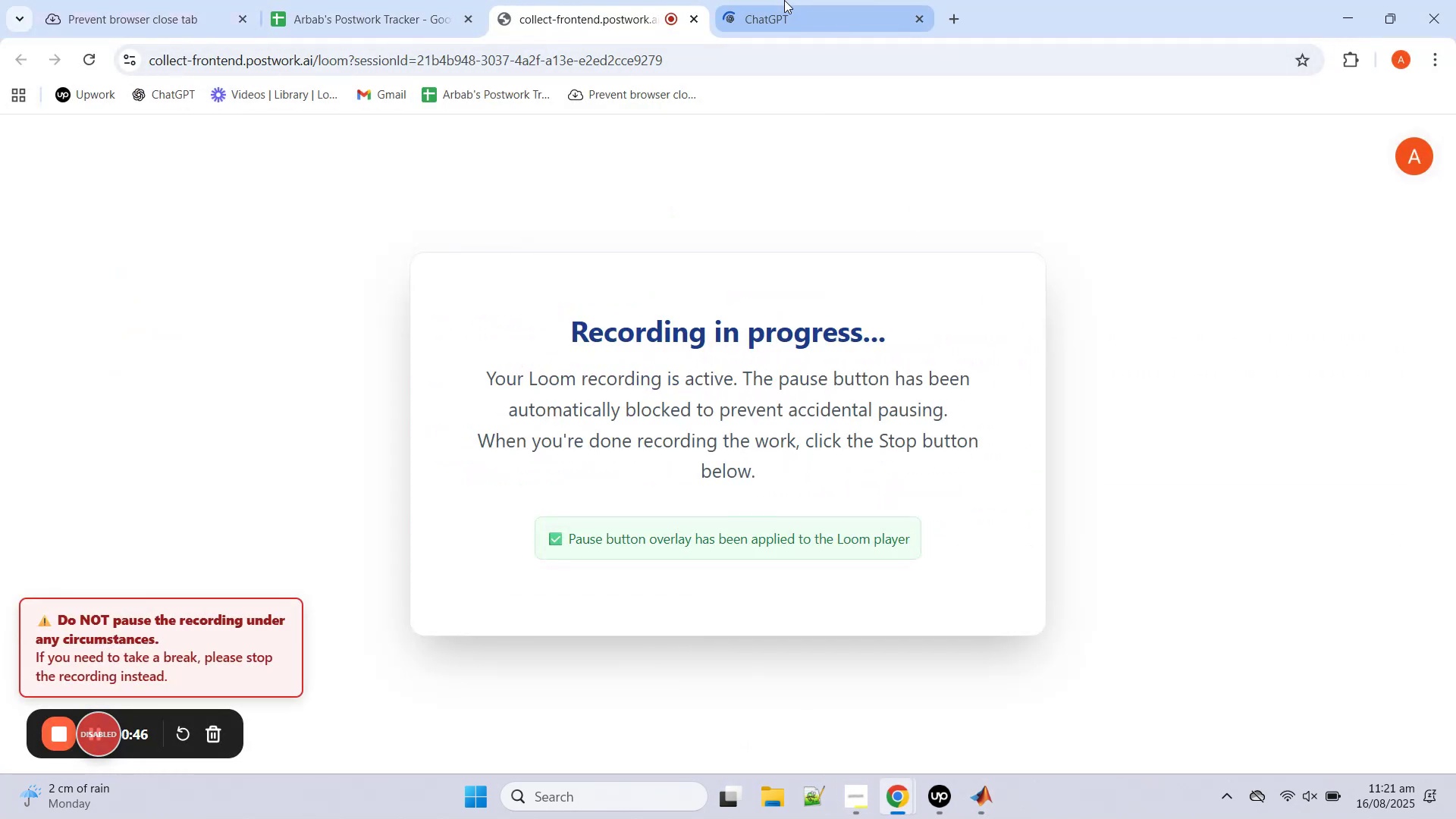 
left_click([784, 0])
 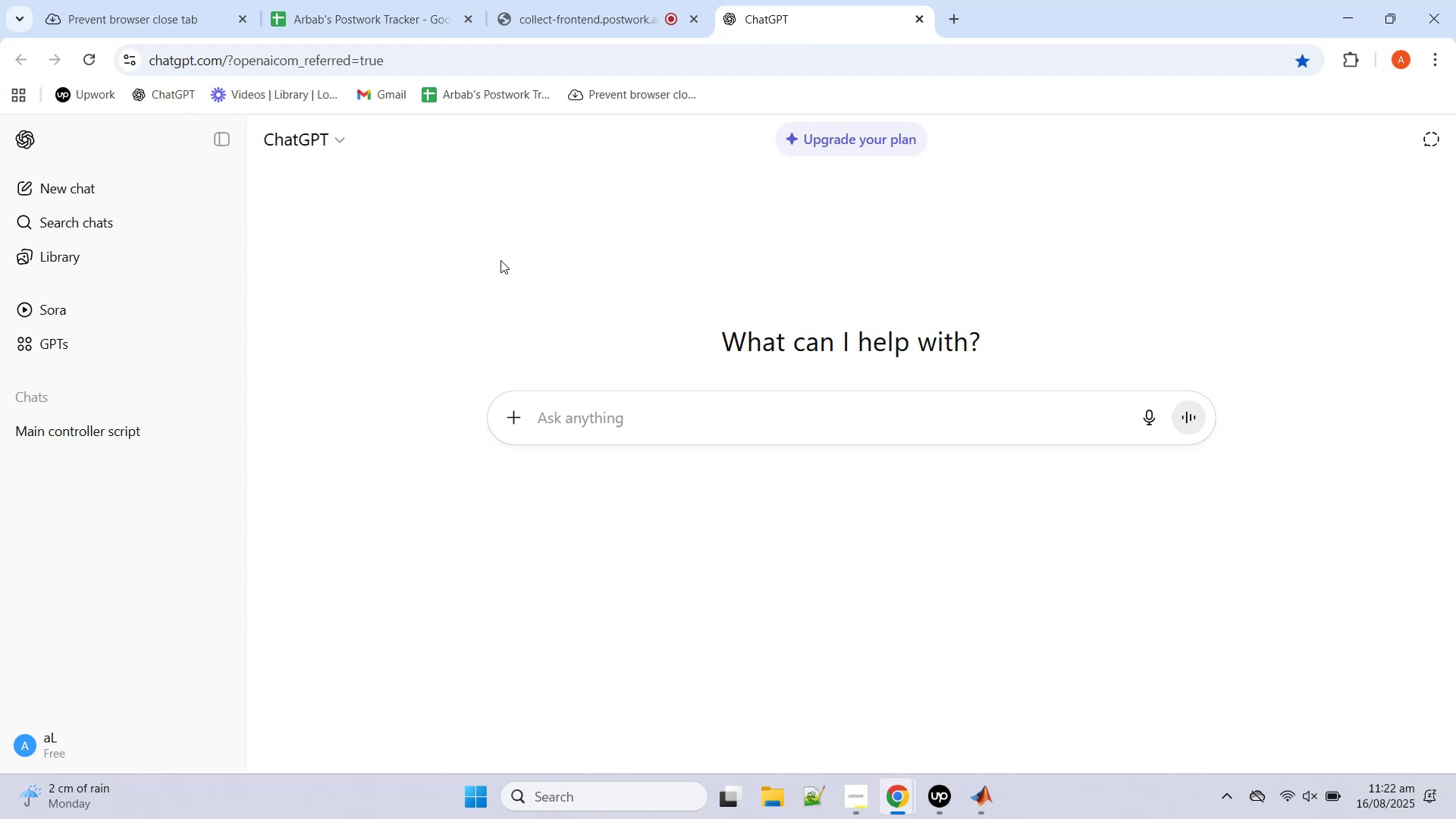 
wait(20.63)
 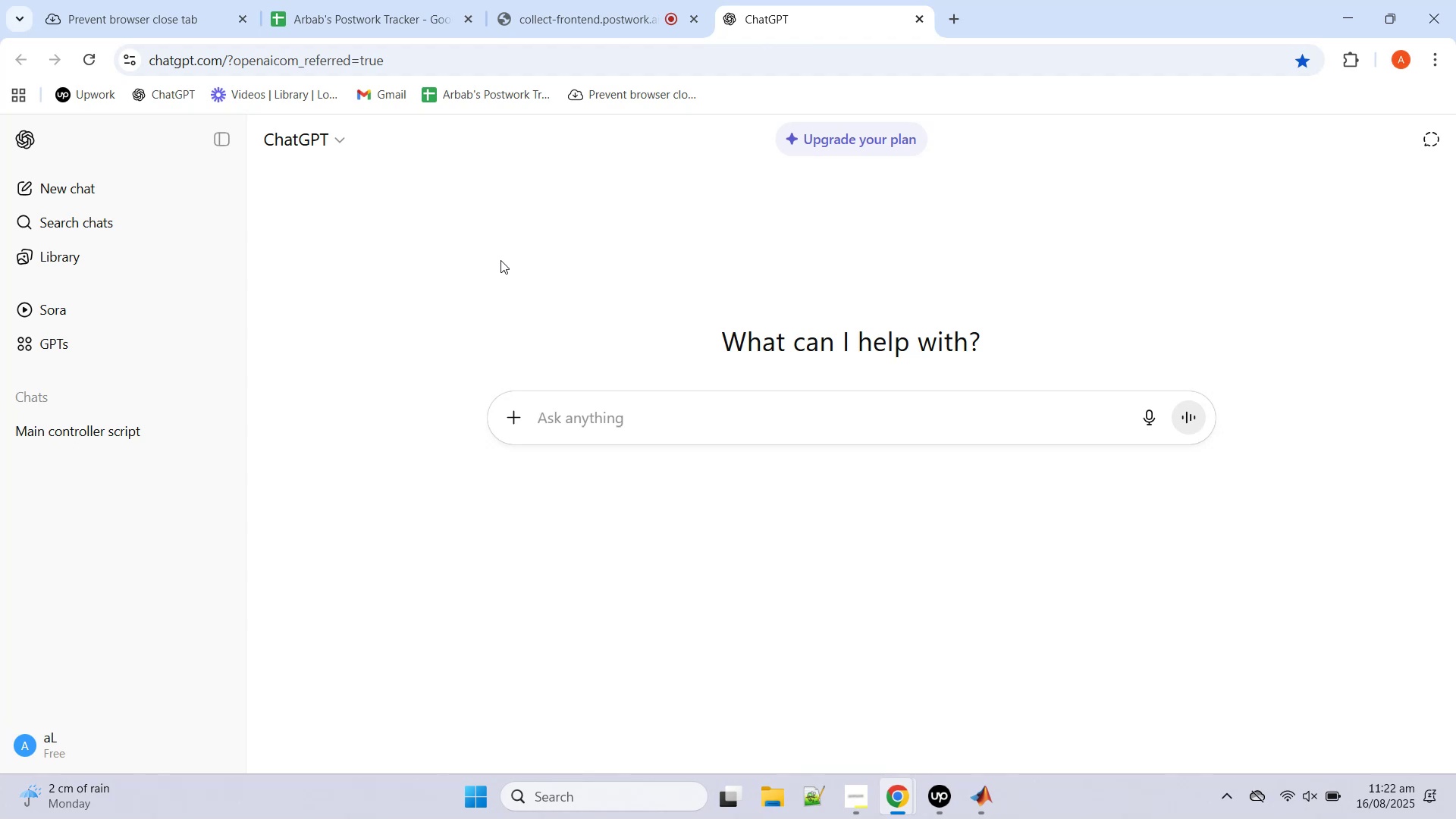 
scroll: coordinate [1164, 516], scroll_direction: up, amount: 170.0
 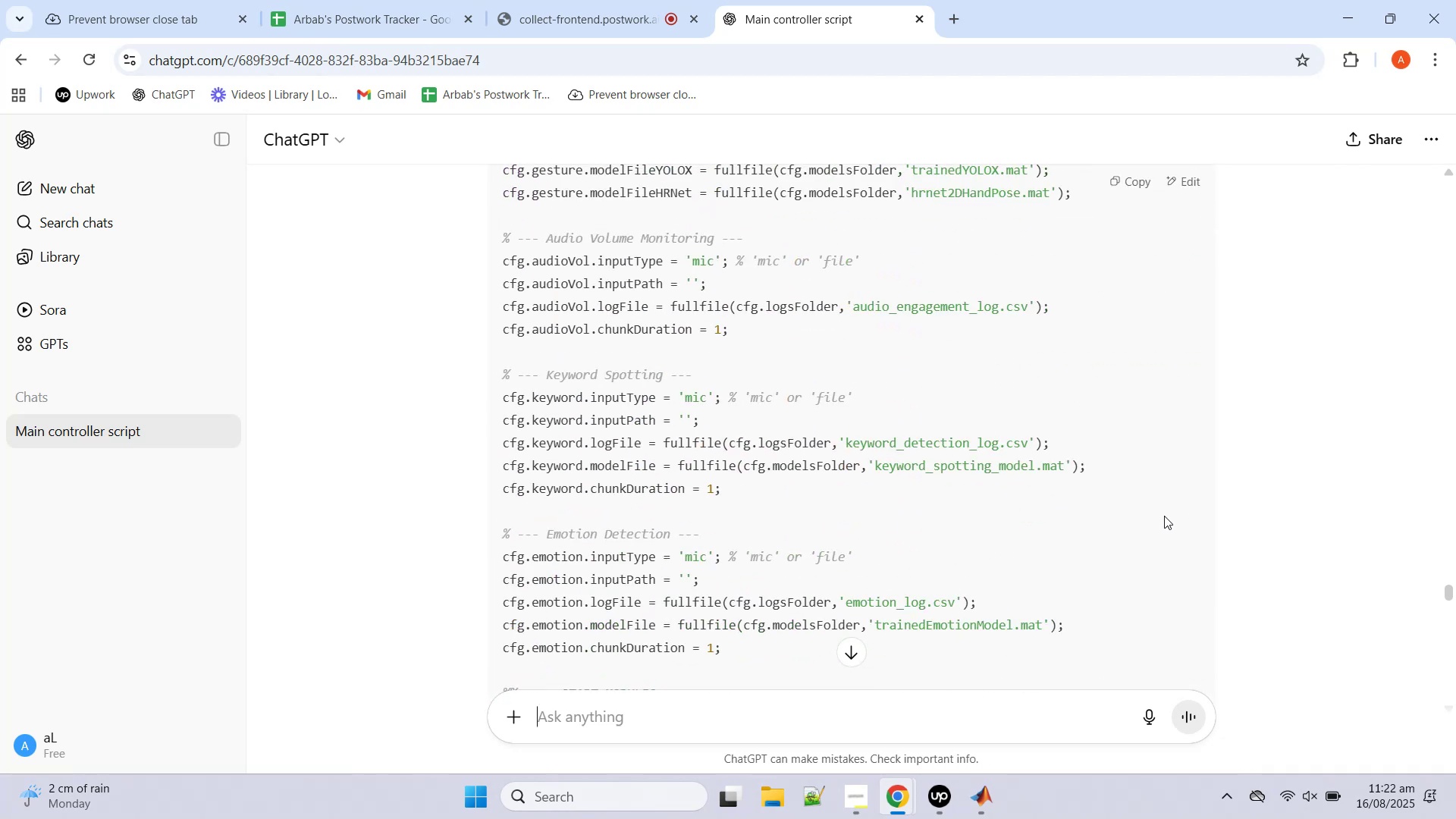 
scroll: coordinate [1163, 515], scroll_direction: up, amount: 12.0
 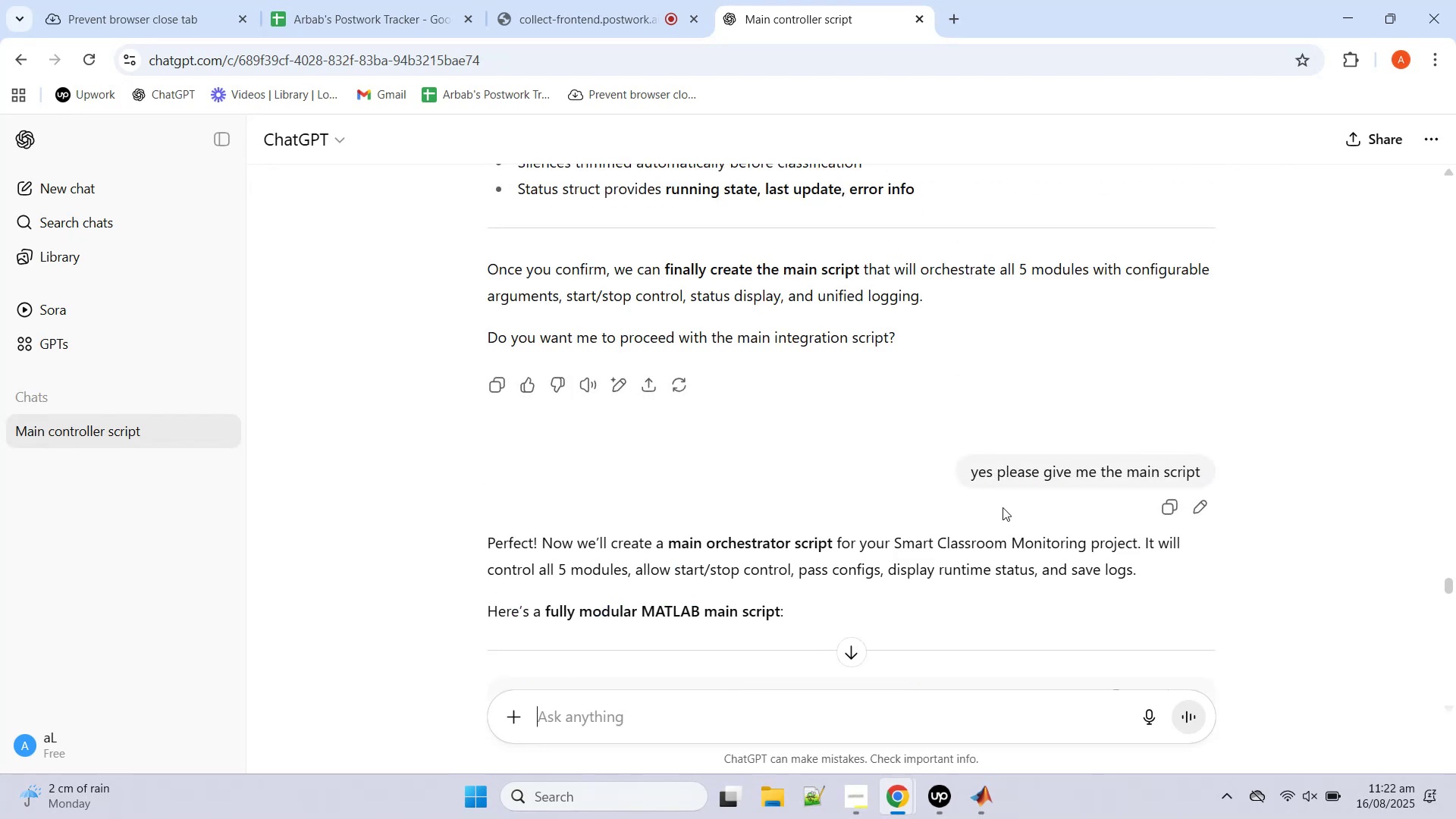 
scroll: coordinate [1002, 507], scroll_direction: down, amount: 37.0
 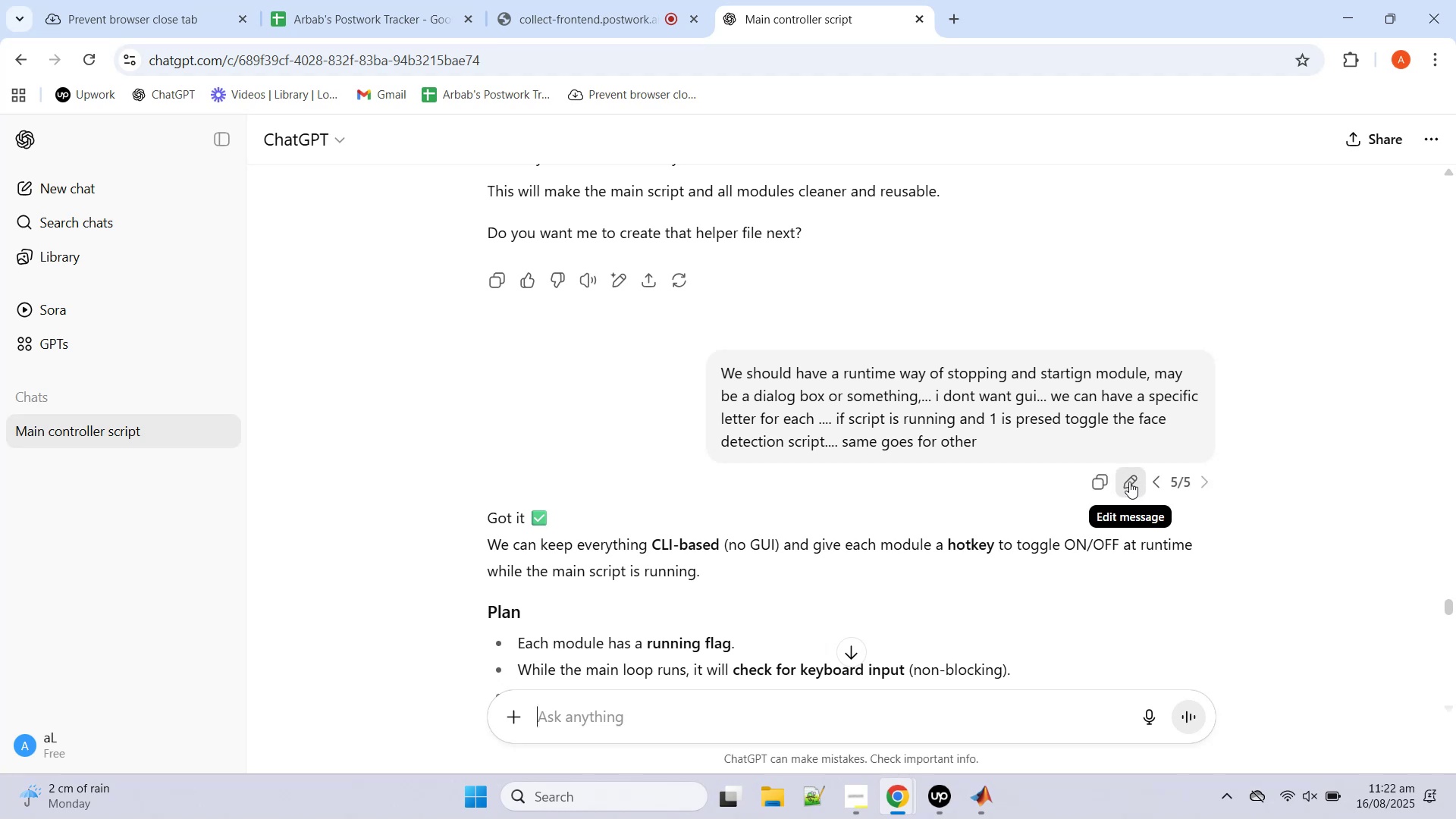 
left_click([1129, 482])
 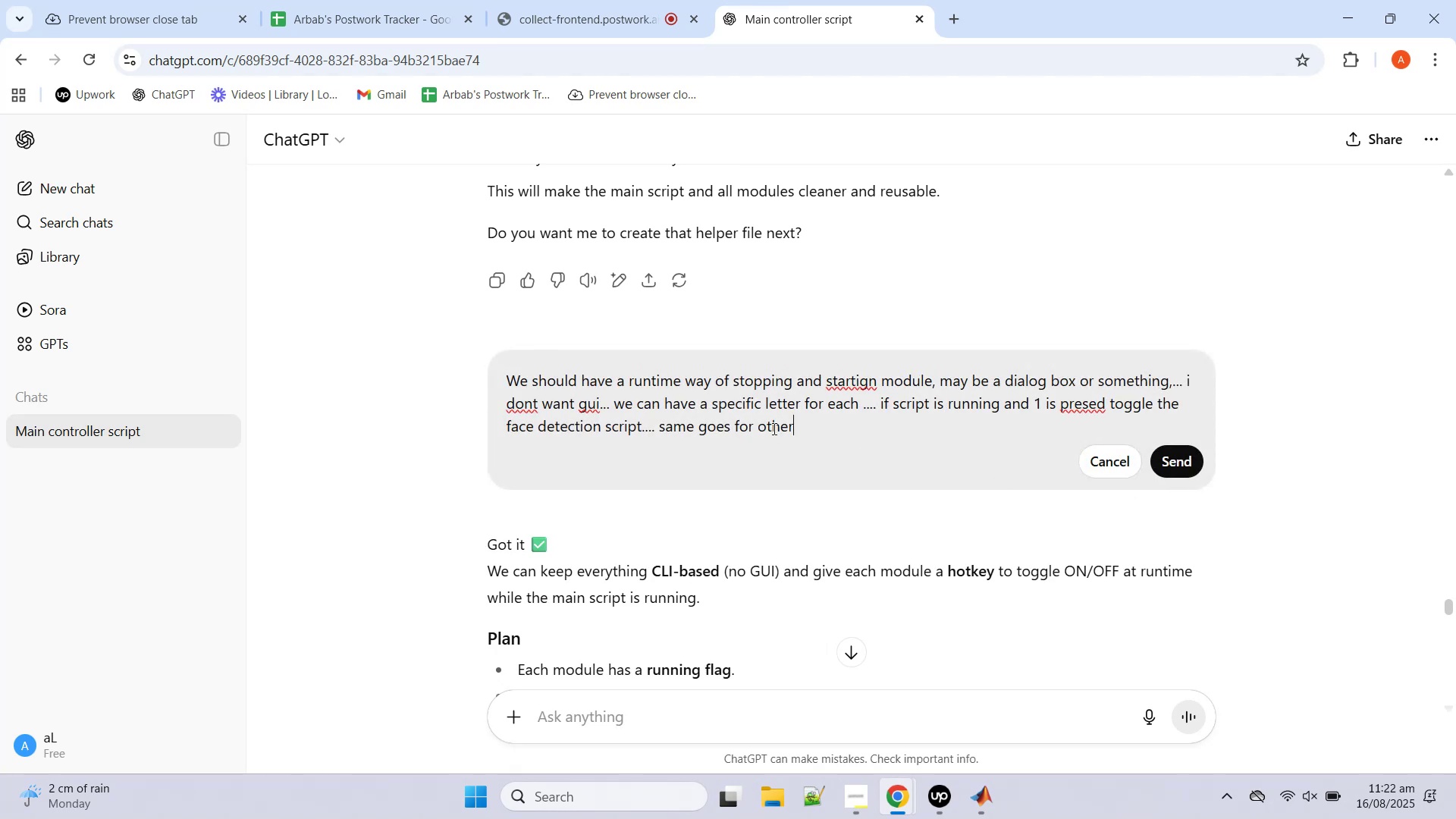 
right_click([847, 378])
 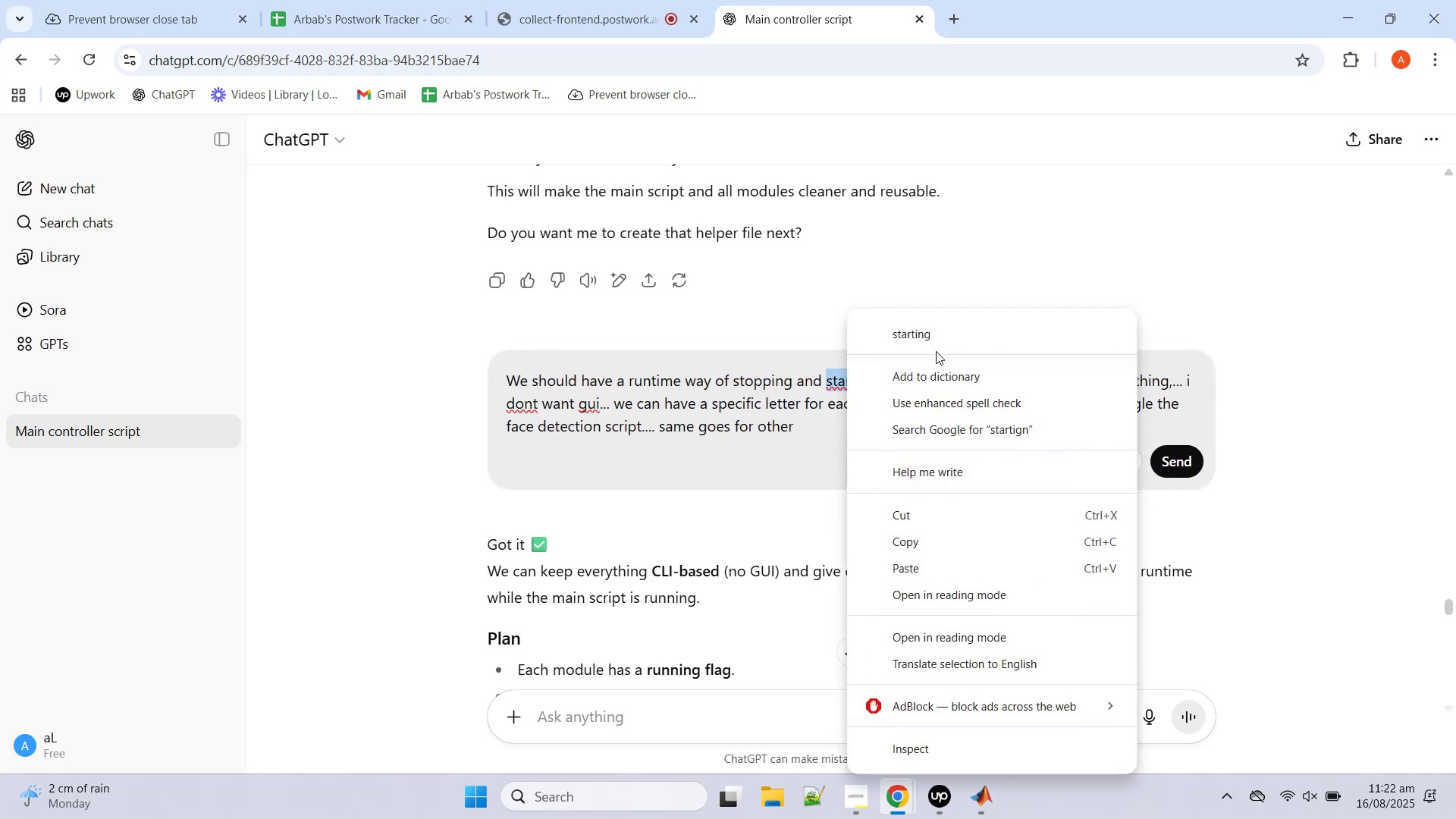 
left_click([934, 335])
 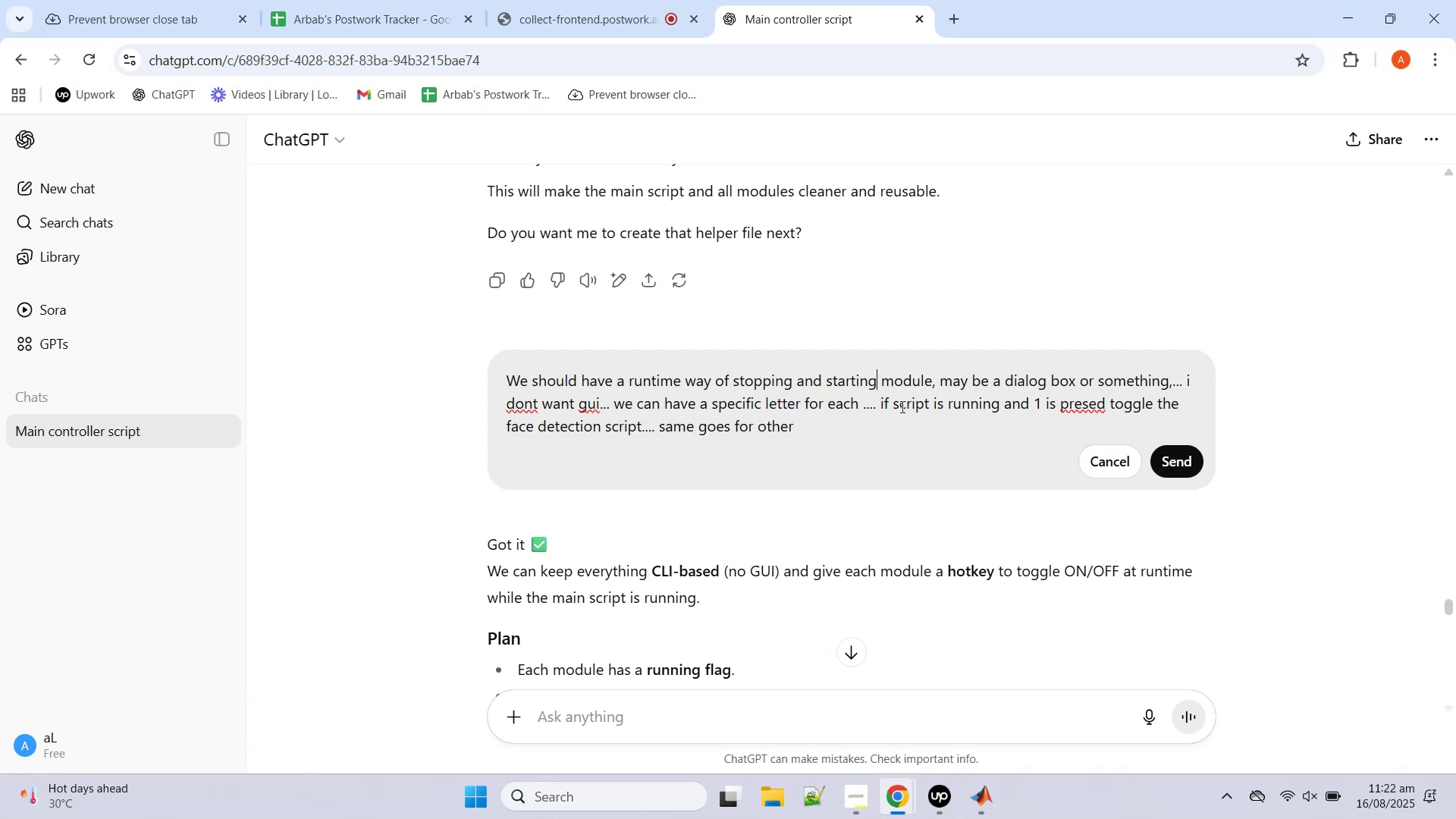 
wait(5.92)
 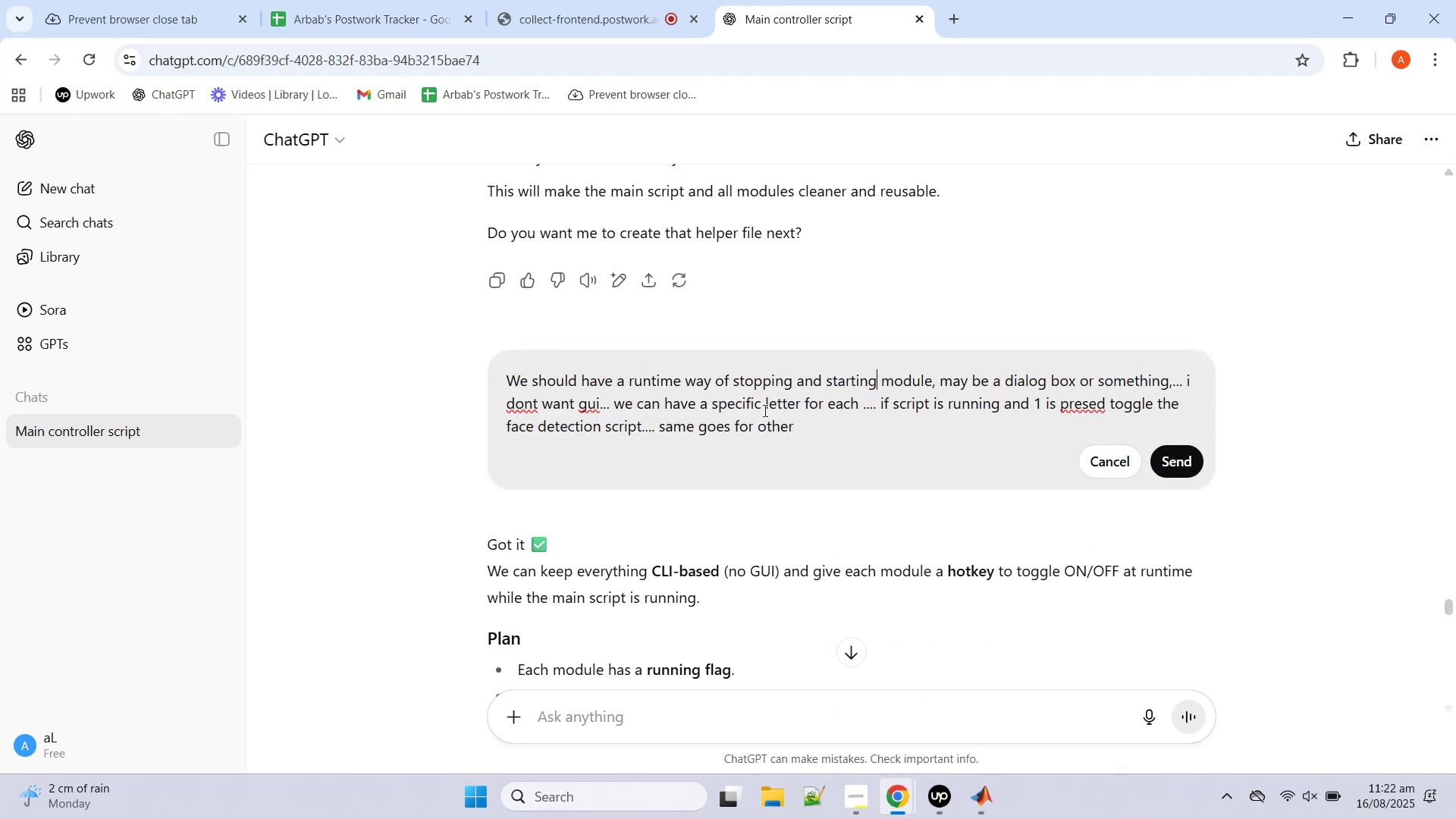 
left_click_drag(start_coordinate=[815, 425], to_coordinate=[1170, 376])
 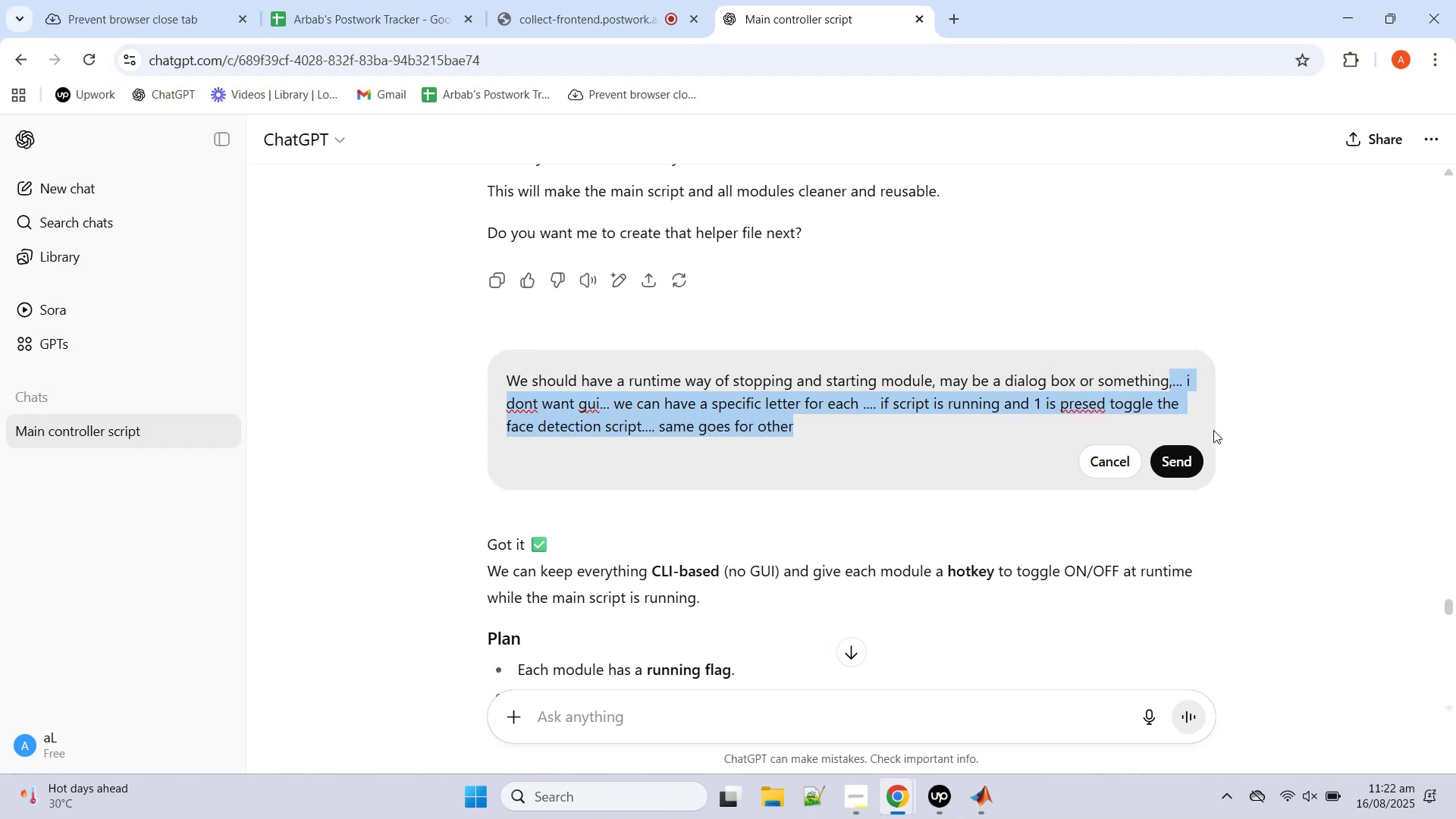 
type(... tell me what will be a good way to do that)
 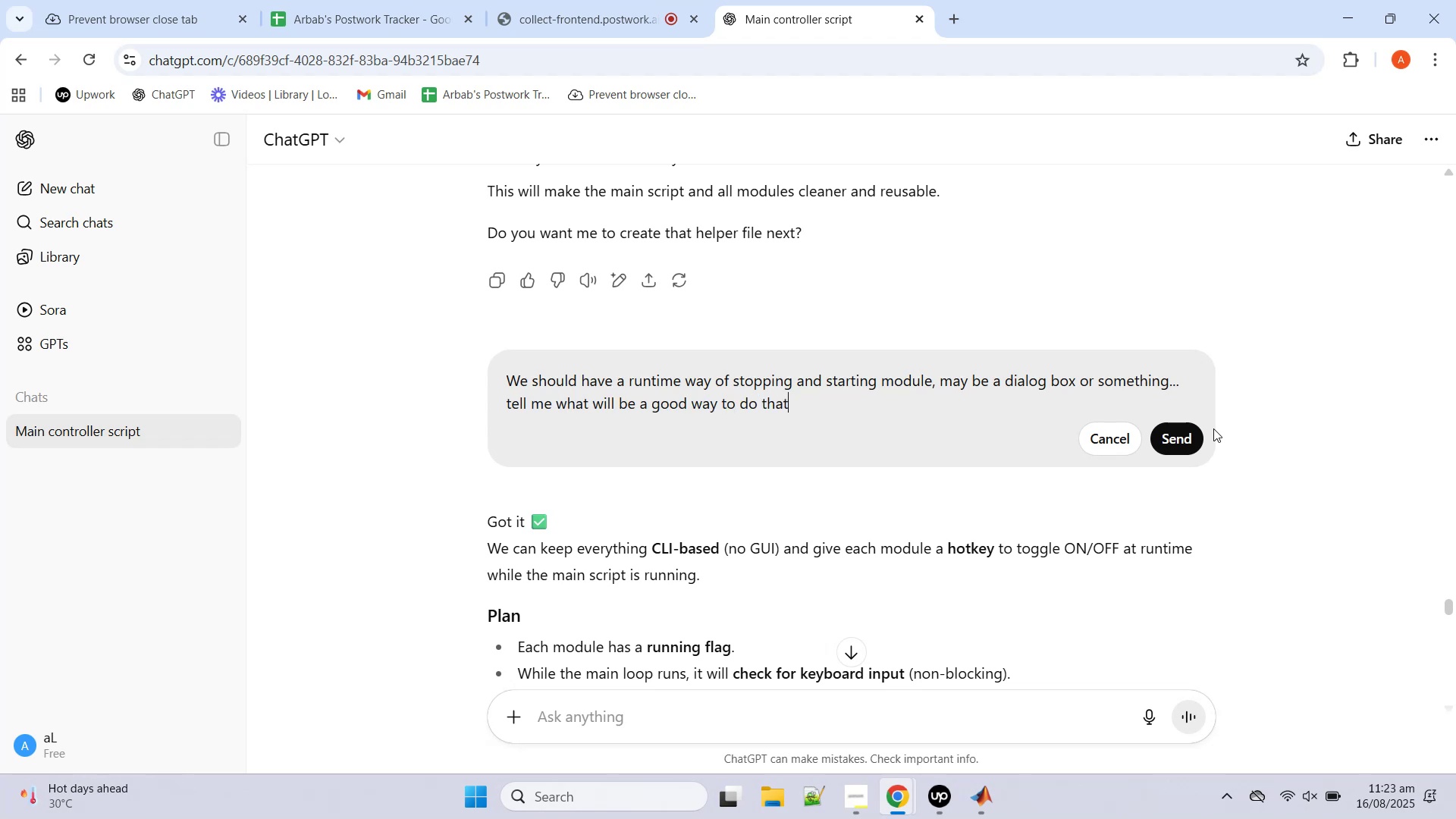 
key(Enter)
 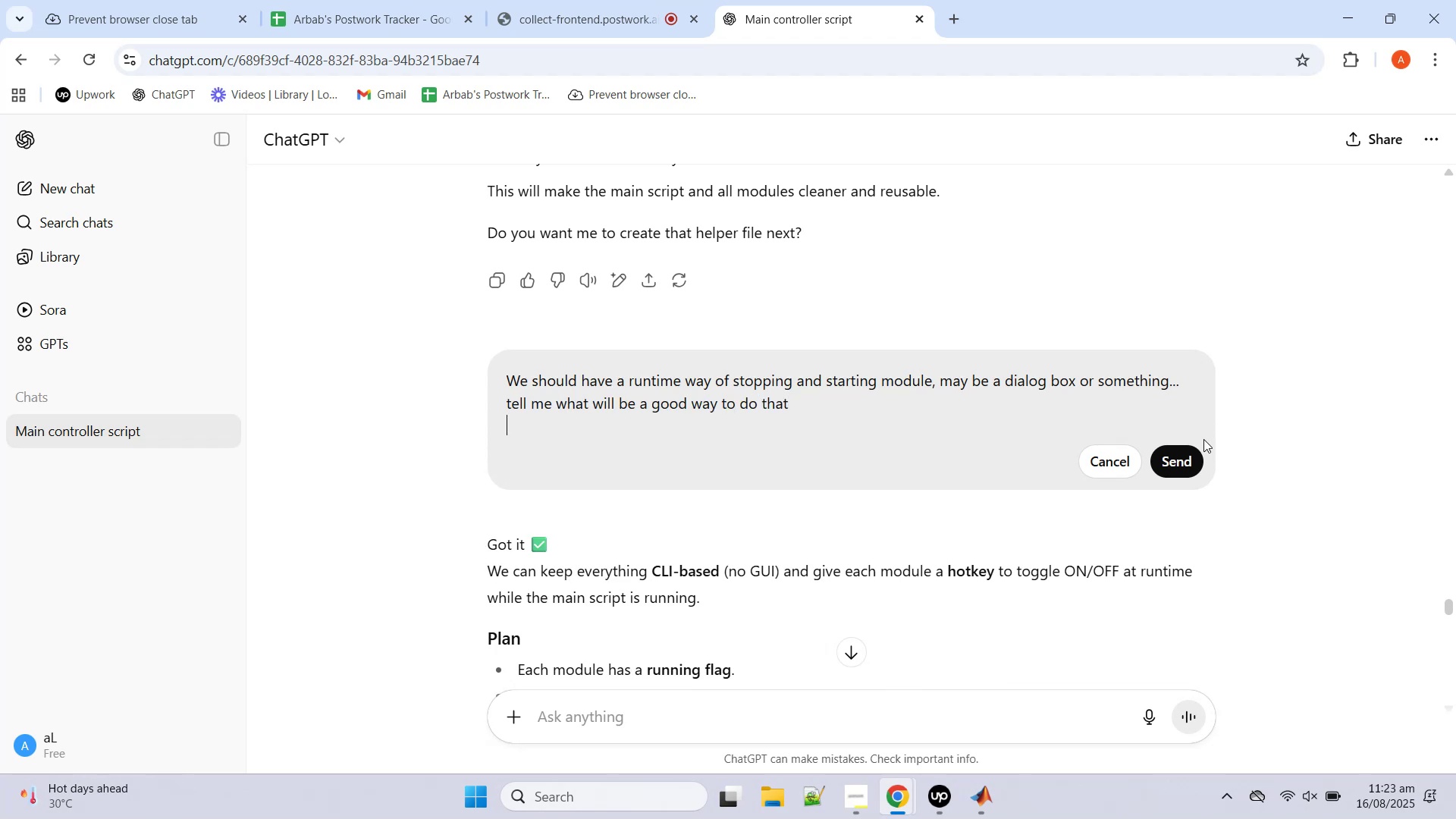 
left_click([1195, 462])
 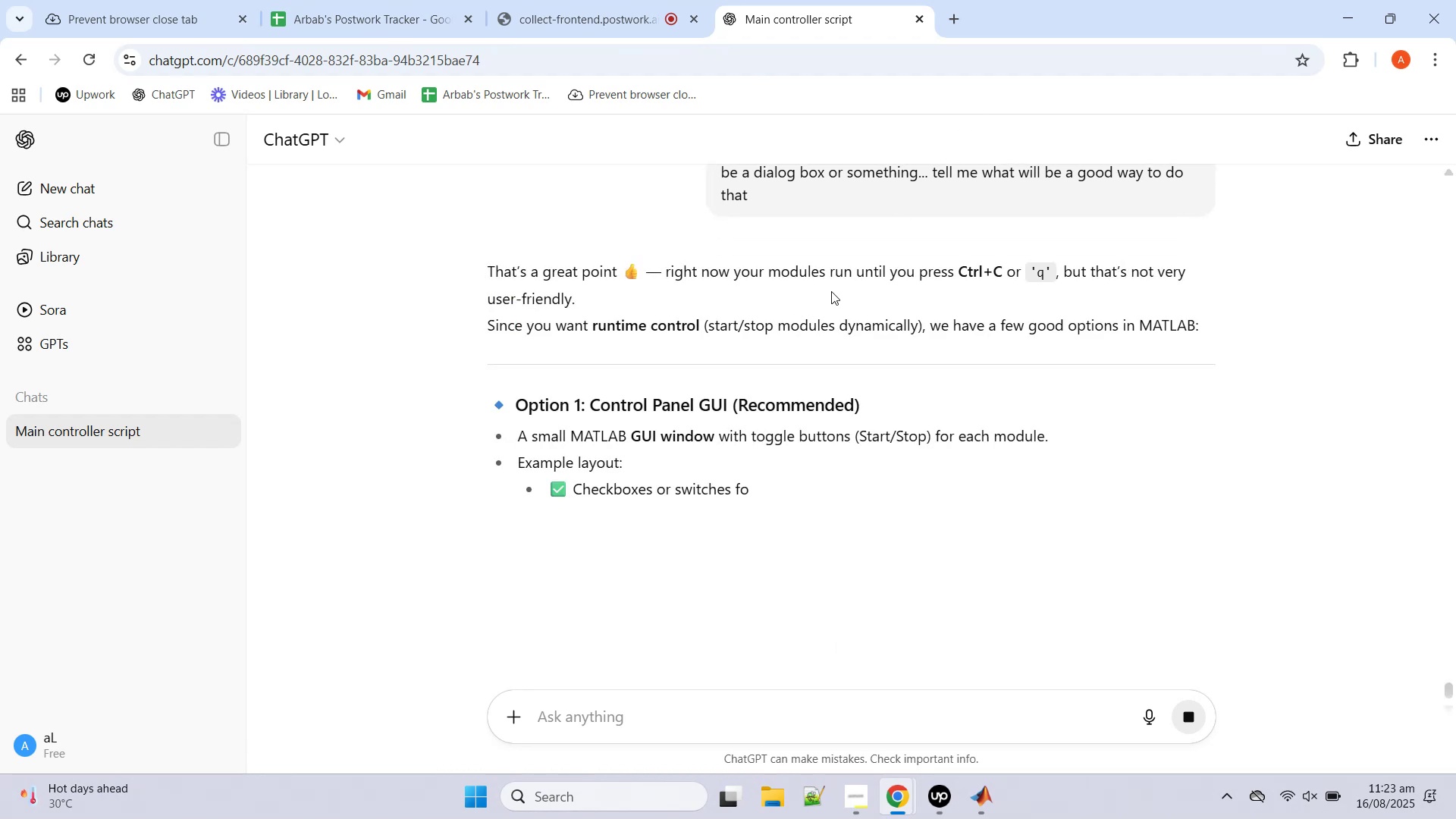 
wait(5.75)
 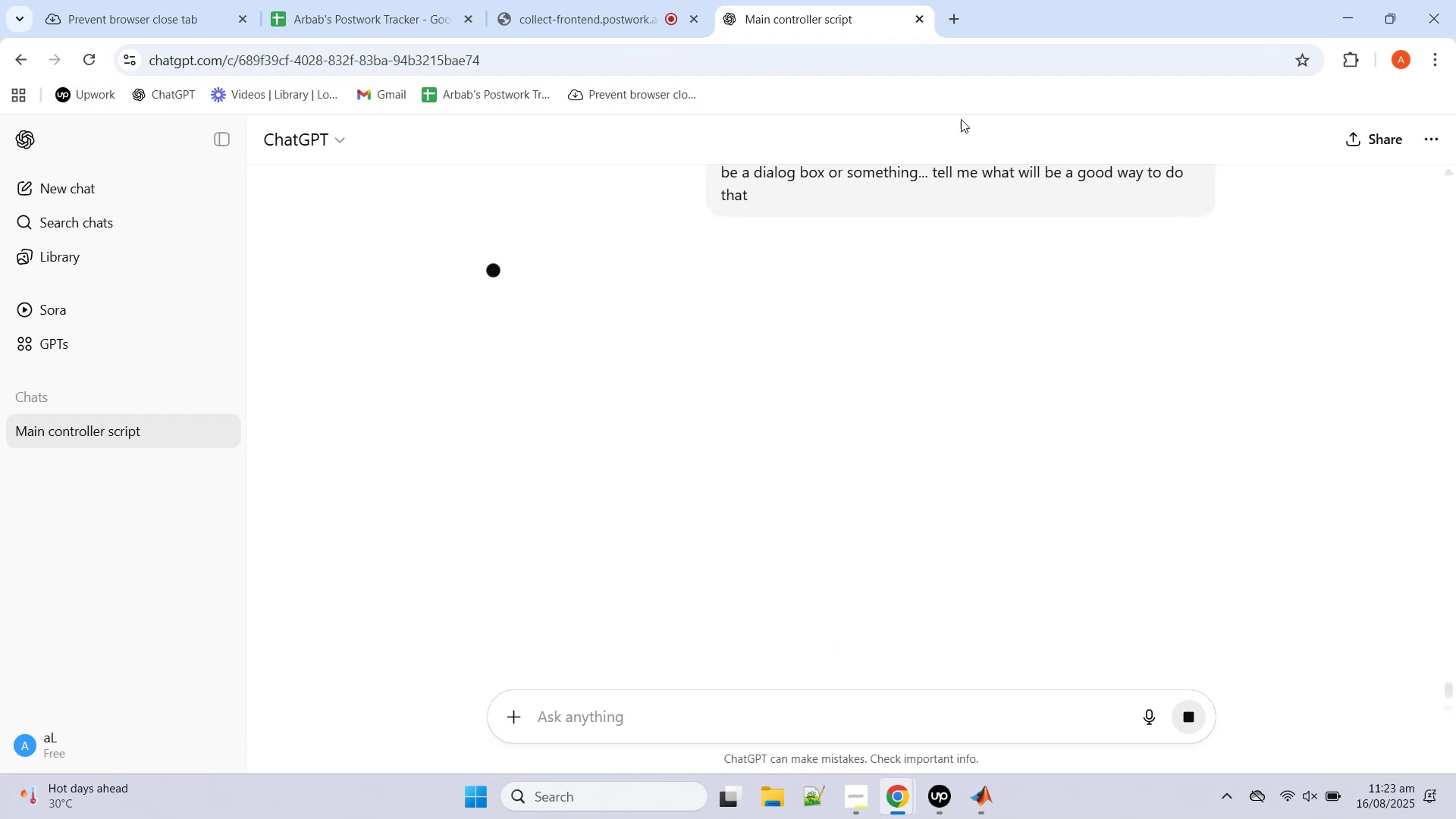 
scroll: coordinate [832, 293], scroll_direction: down, amount: 2.0
 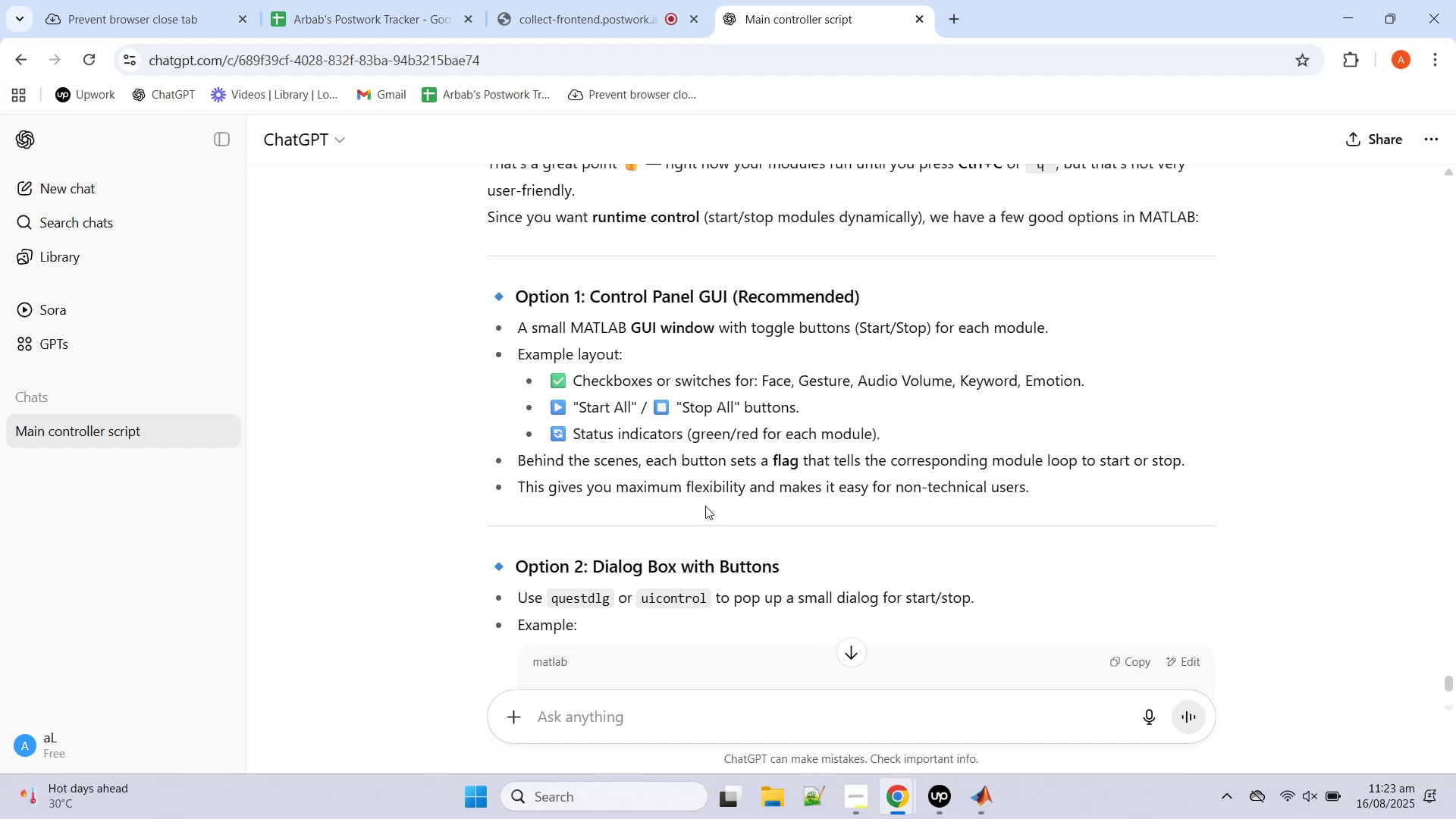 
wait(7.42)
 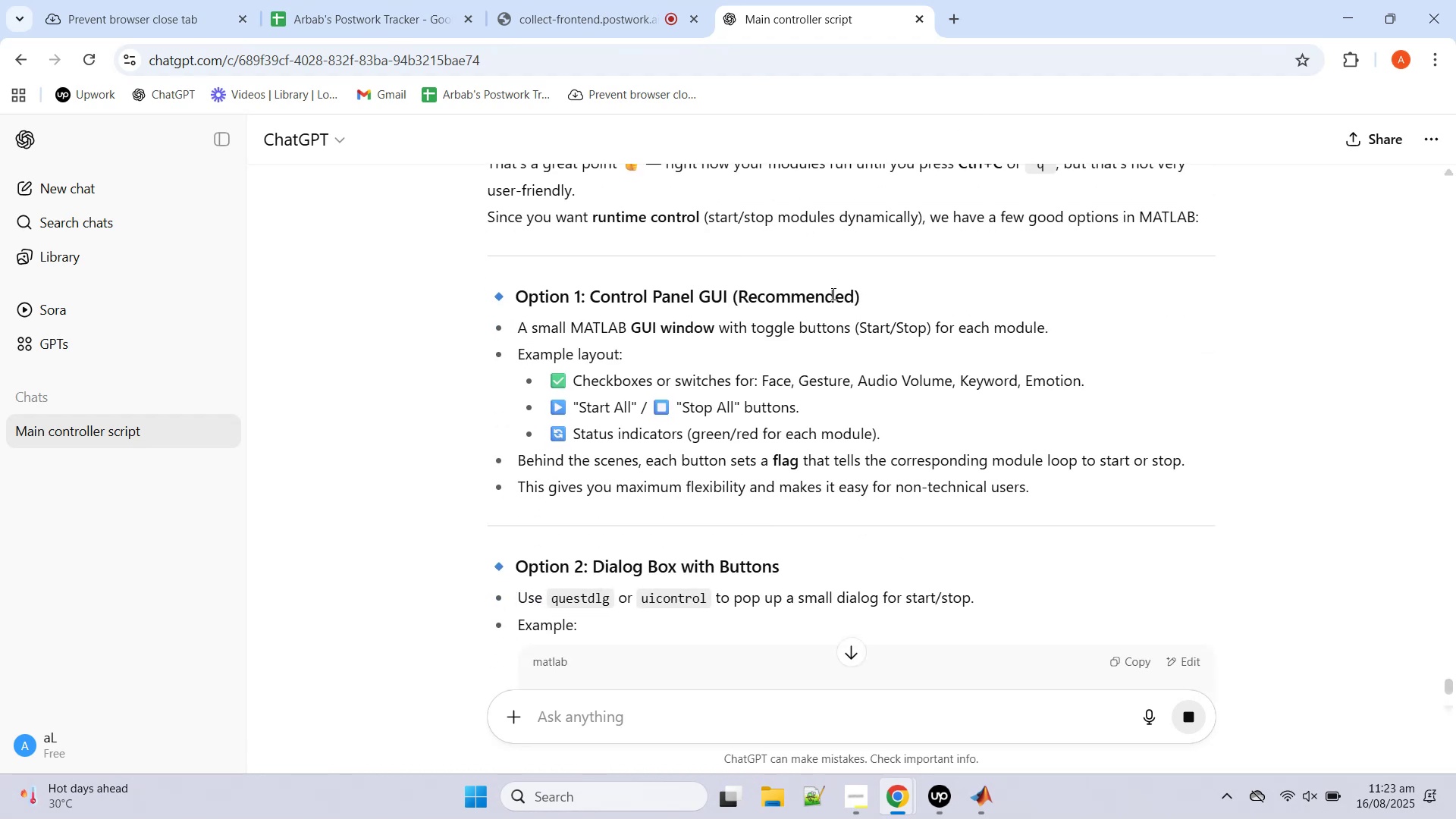 
scroll: coordinate [709, 494], scroll_direction: down, amount: 7.0
 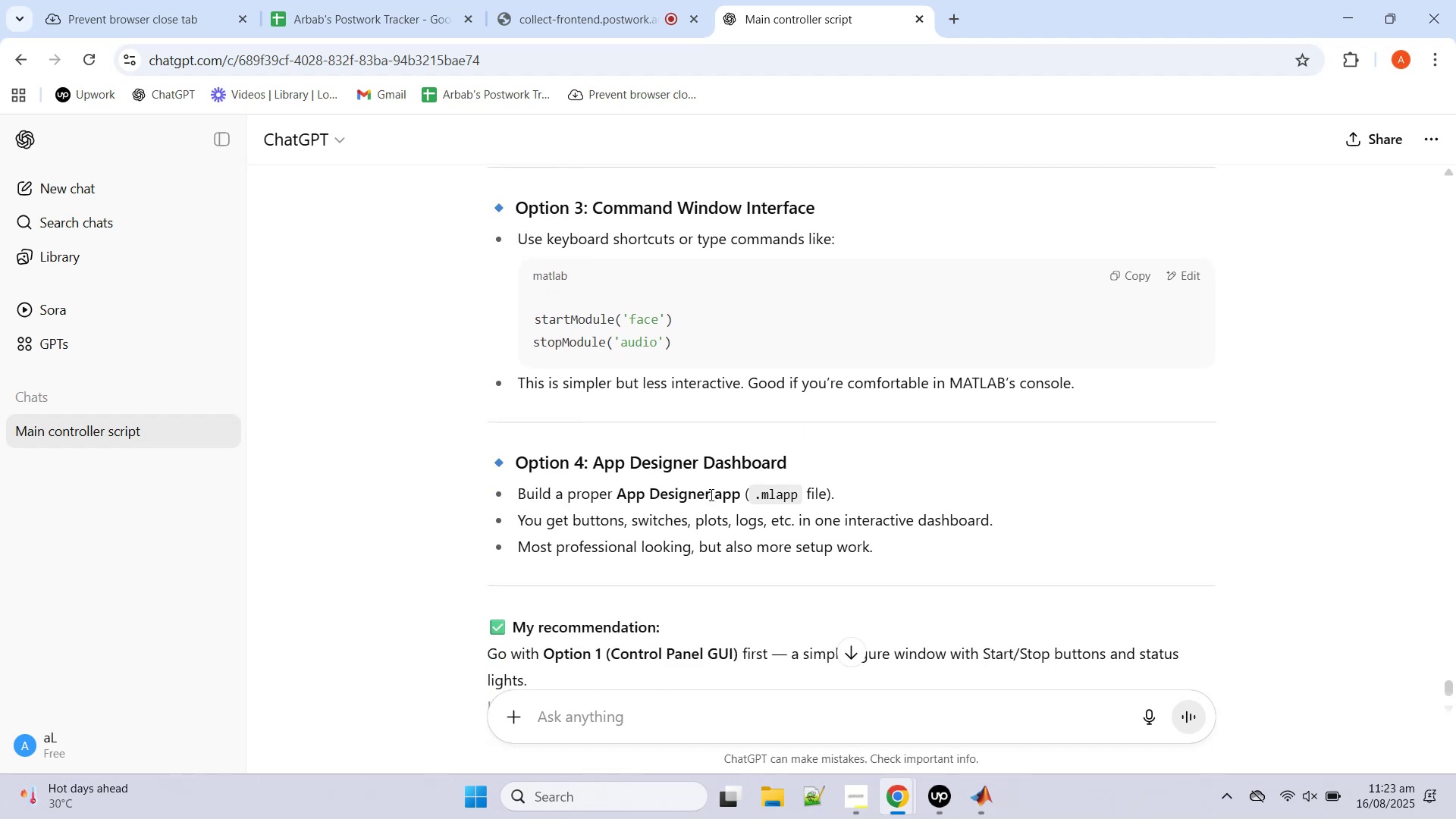 
wait(9.78)
 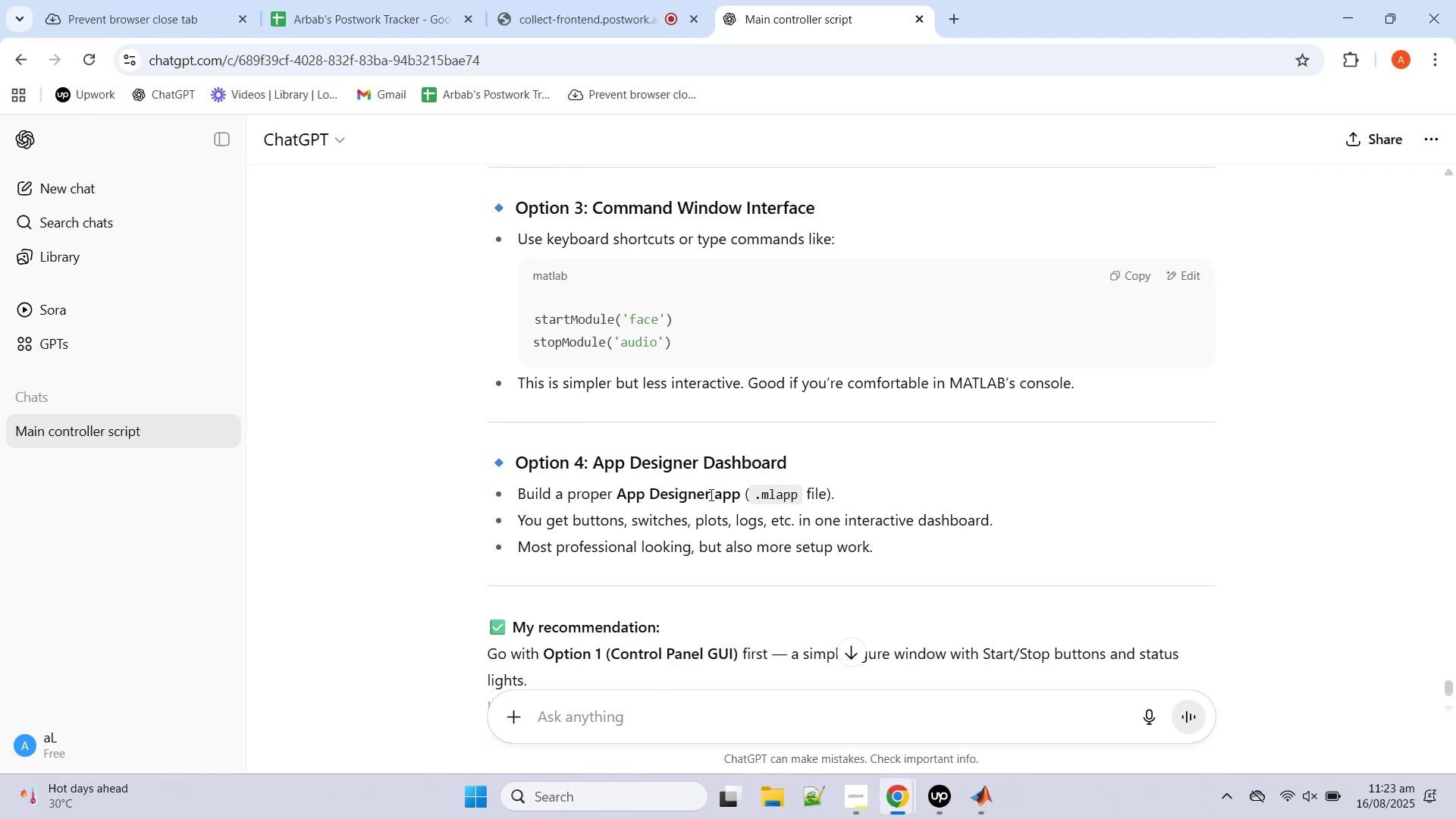 
scroll: coordinate [682, 452], scroll_direction: down, amount: 2.0
 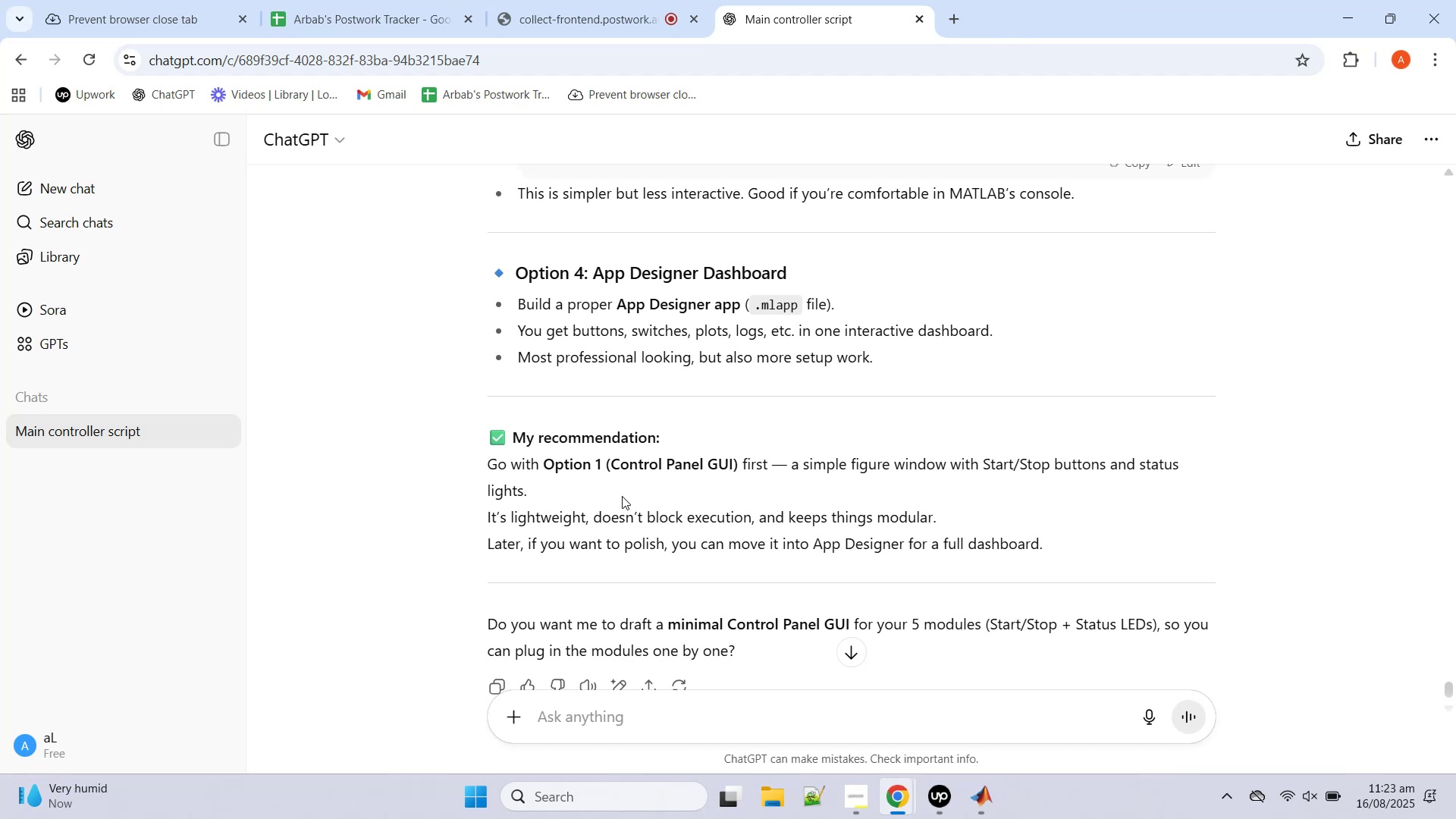 
wait(14.84)
 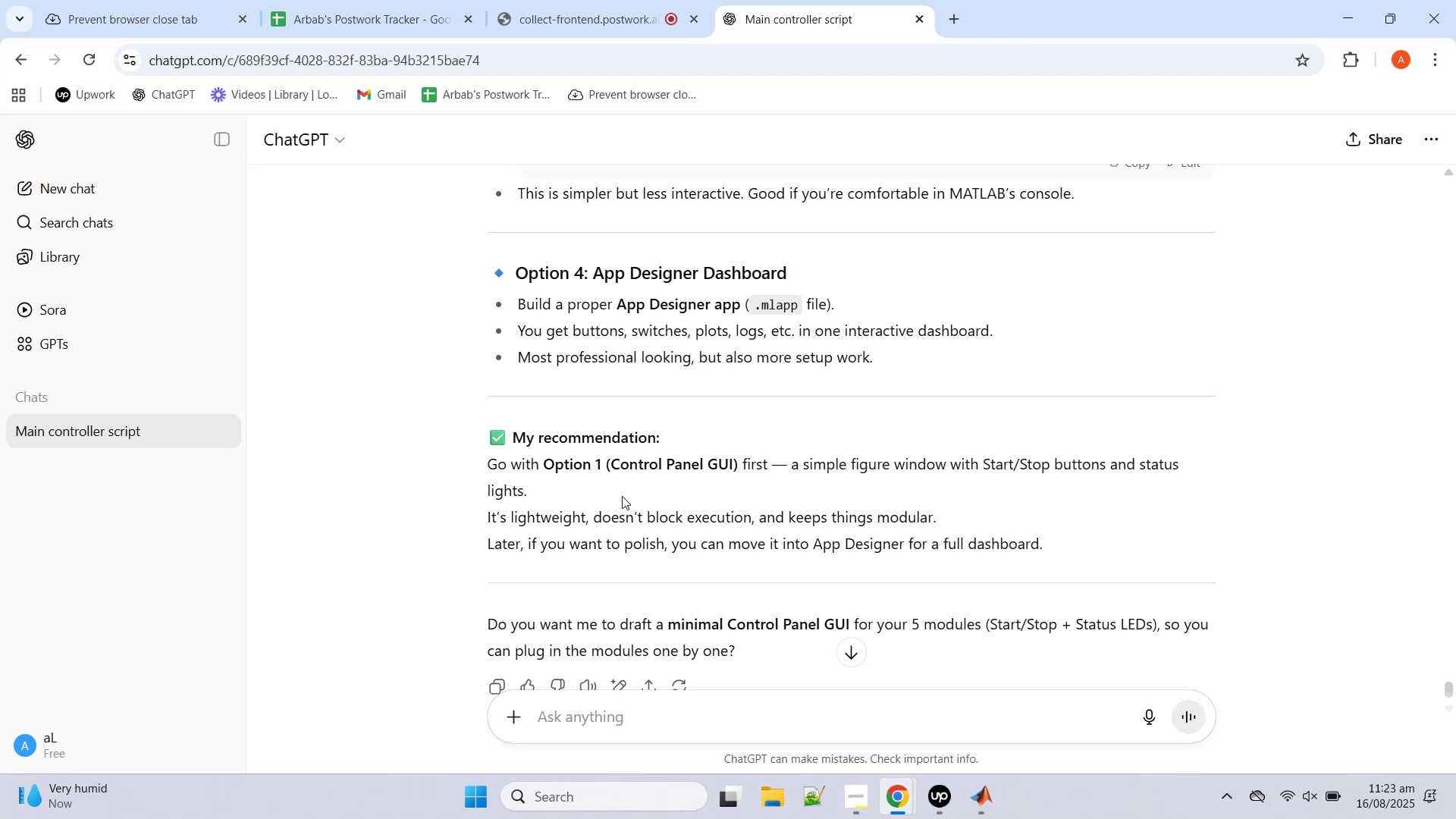 
left_click([635, 723])
 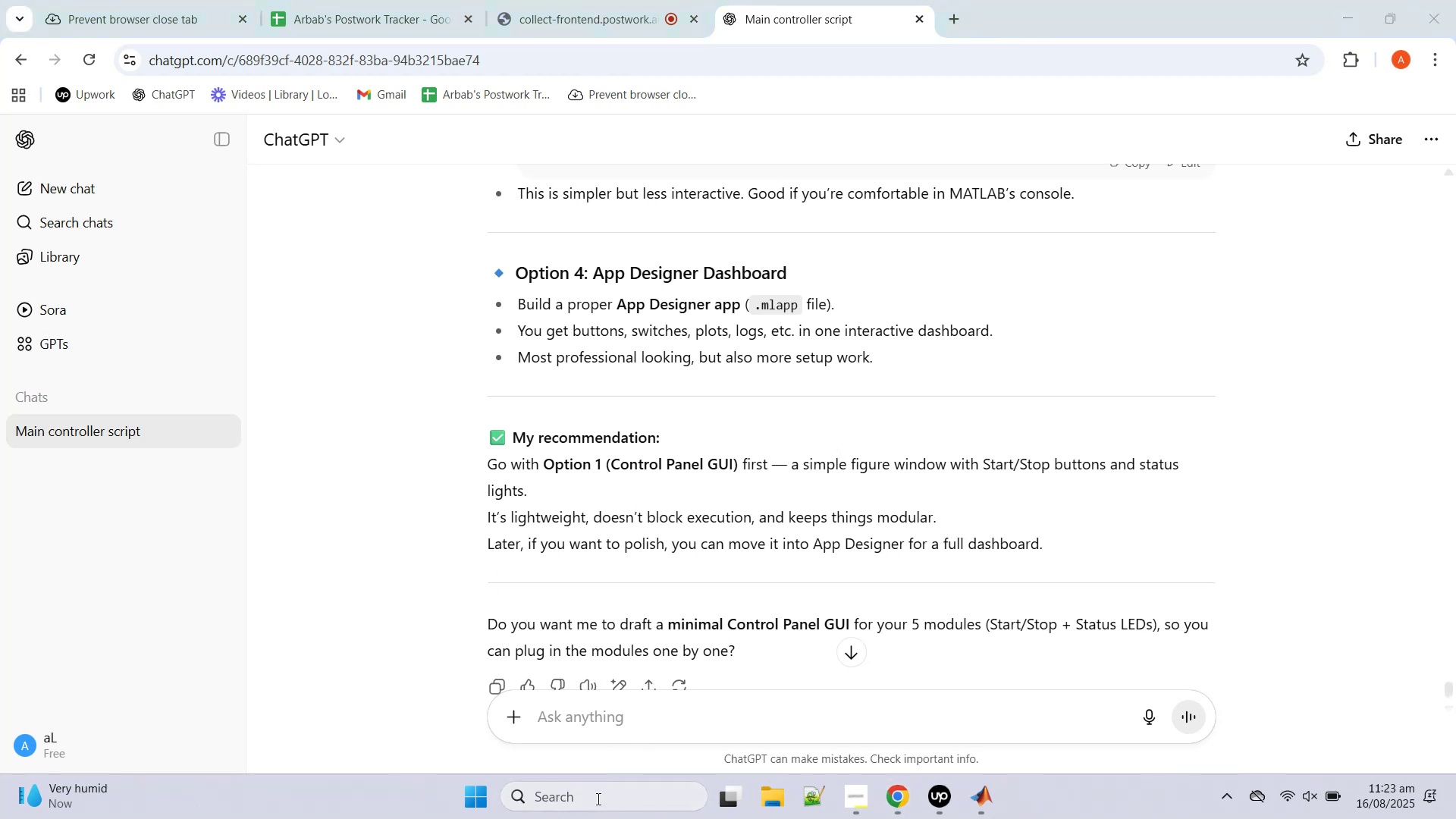 
left_click([623, 712])
 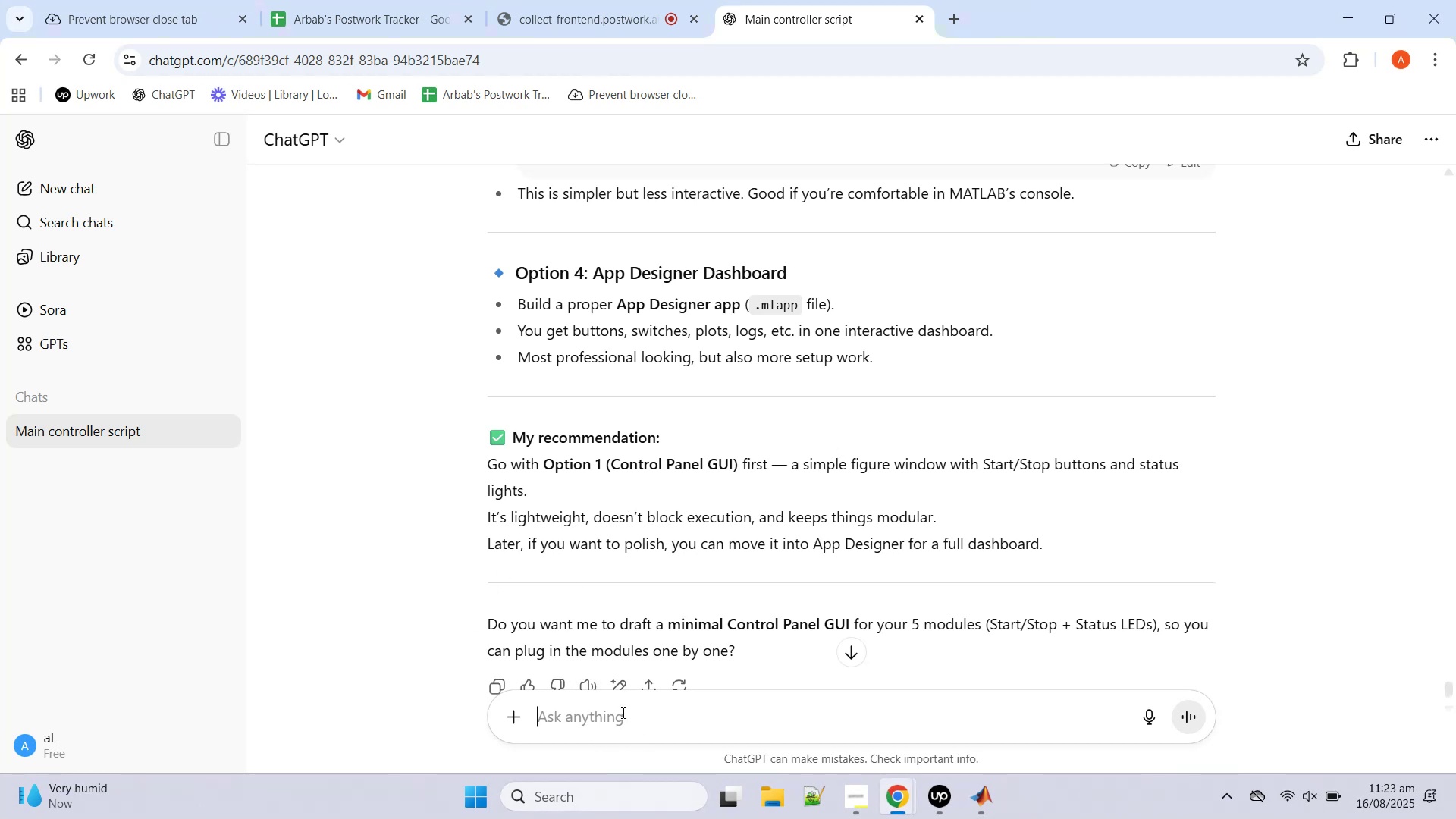 
type(yes lets can we)
 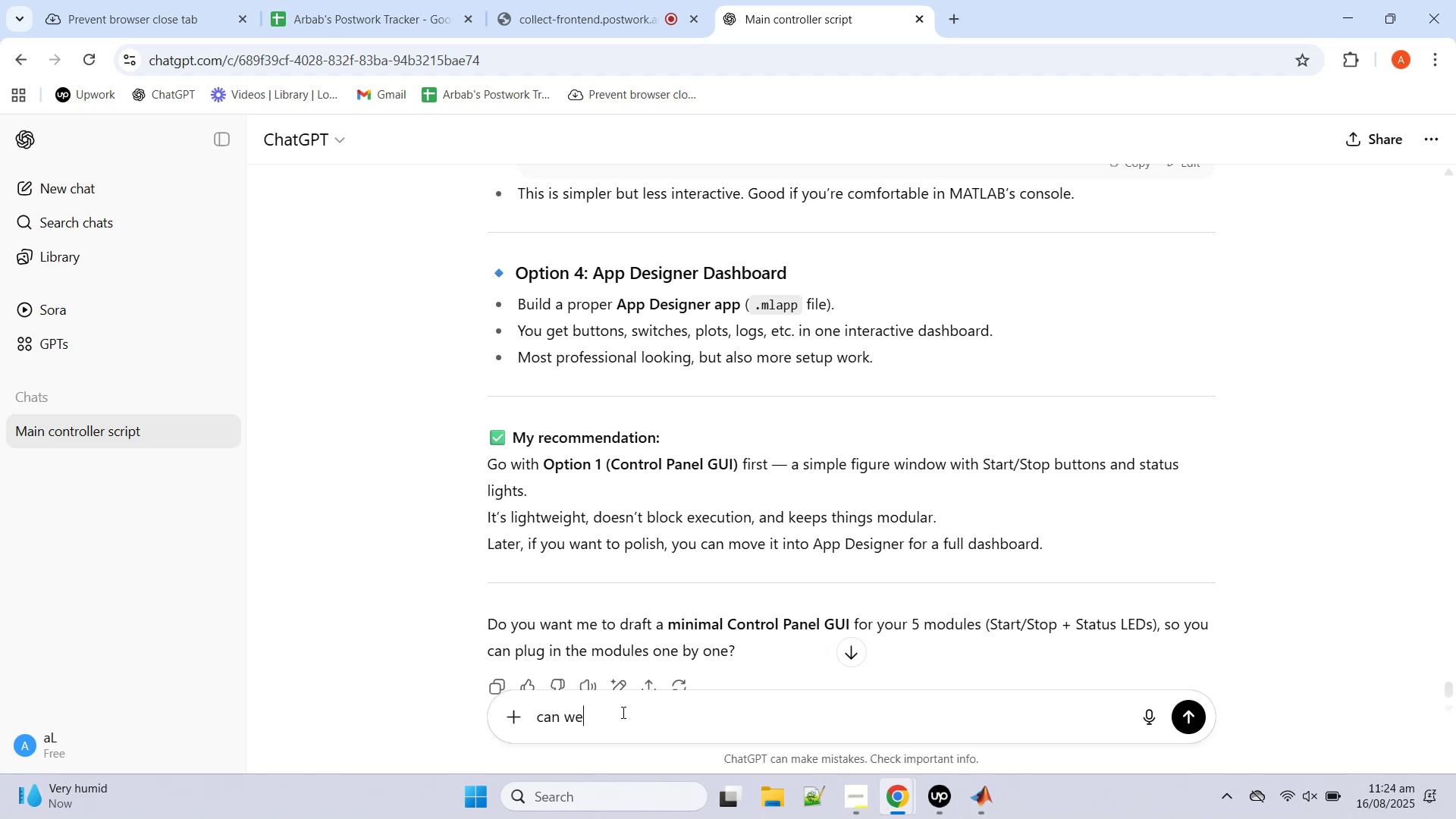 
hold_key(key=Backspace, duration=1.02)
 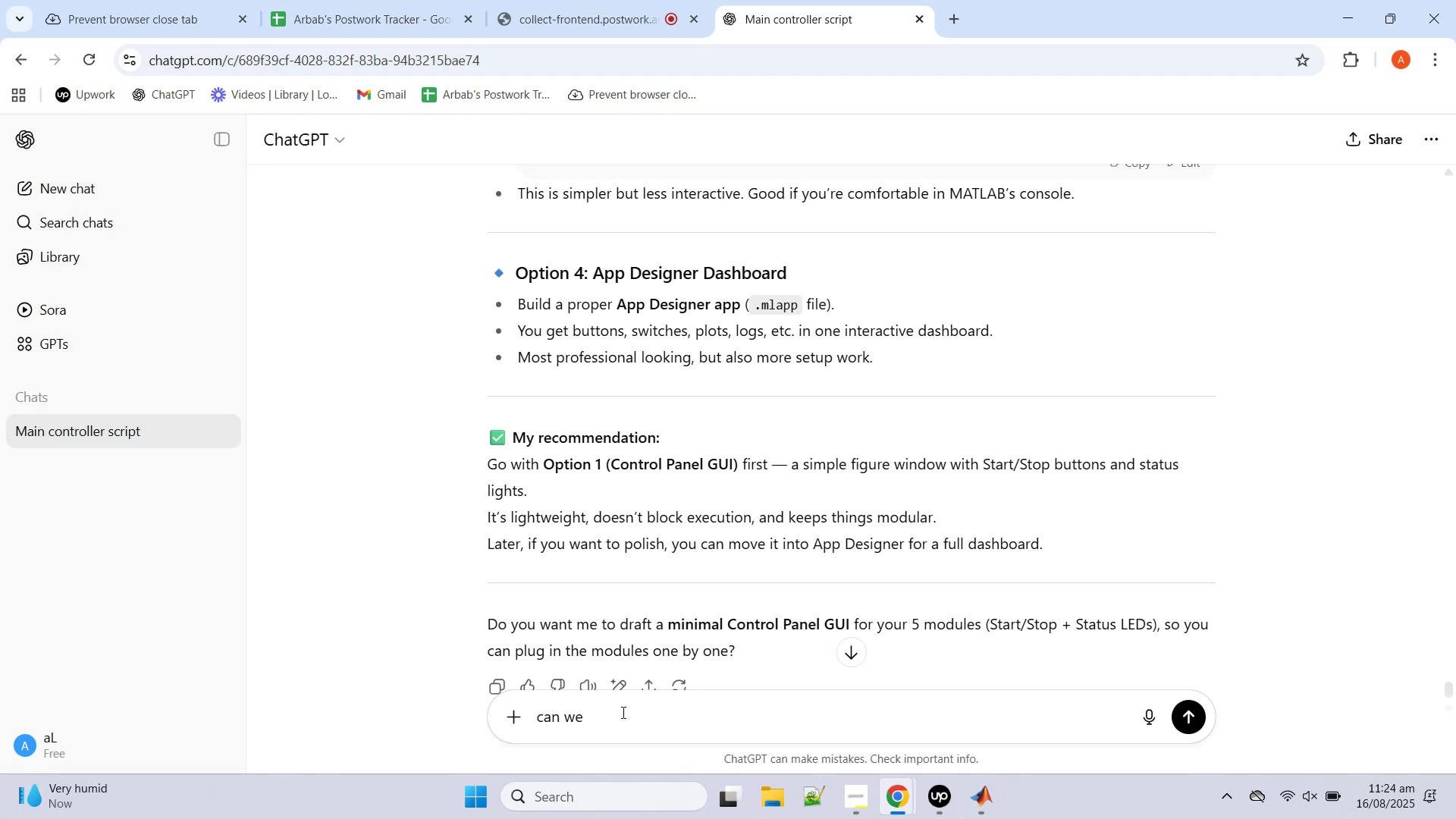 
left_click_drag(start_coordinate=[608, 726], to_coordinate=[480, 711])
 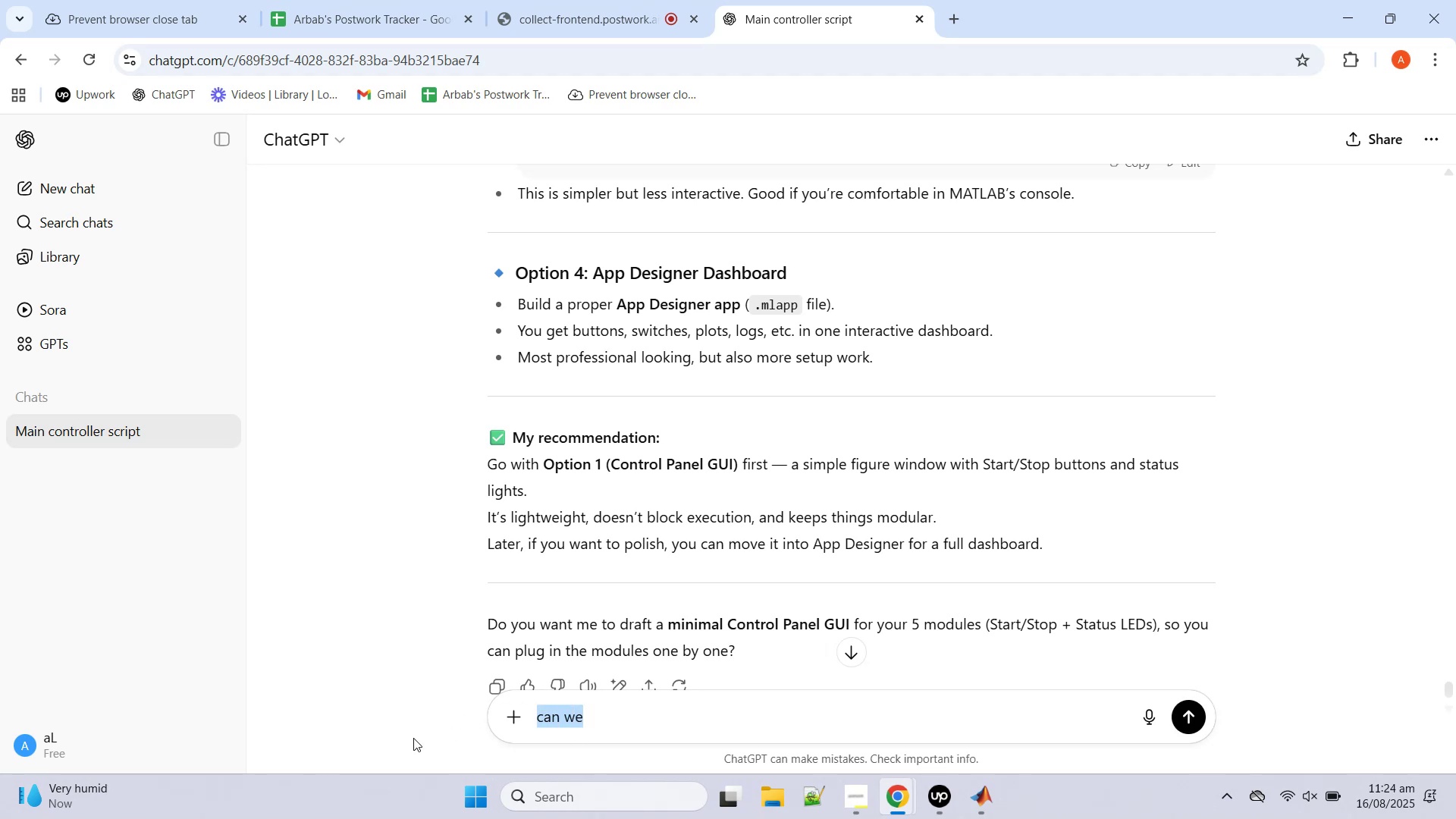 
type(lets start with gui)
 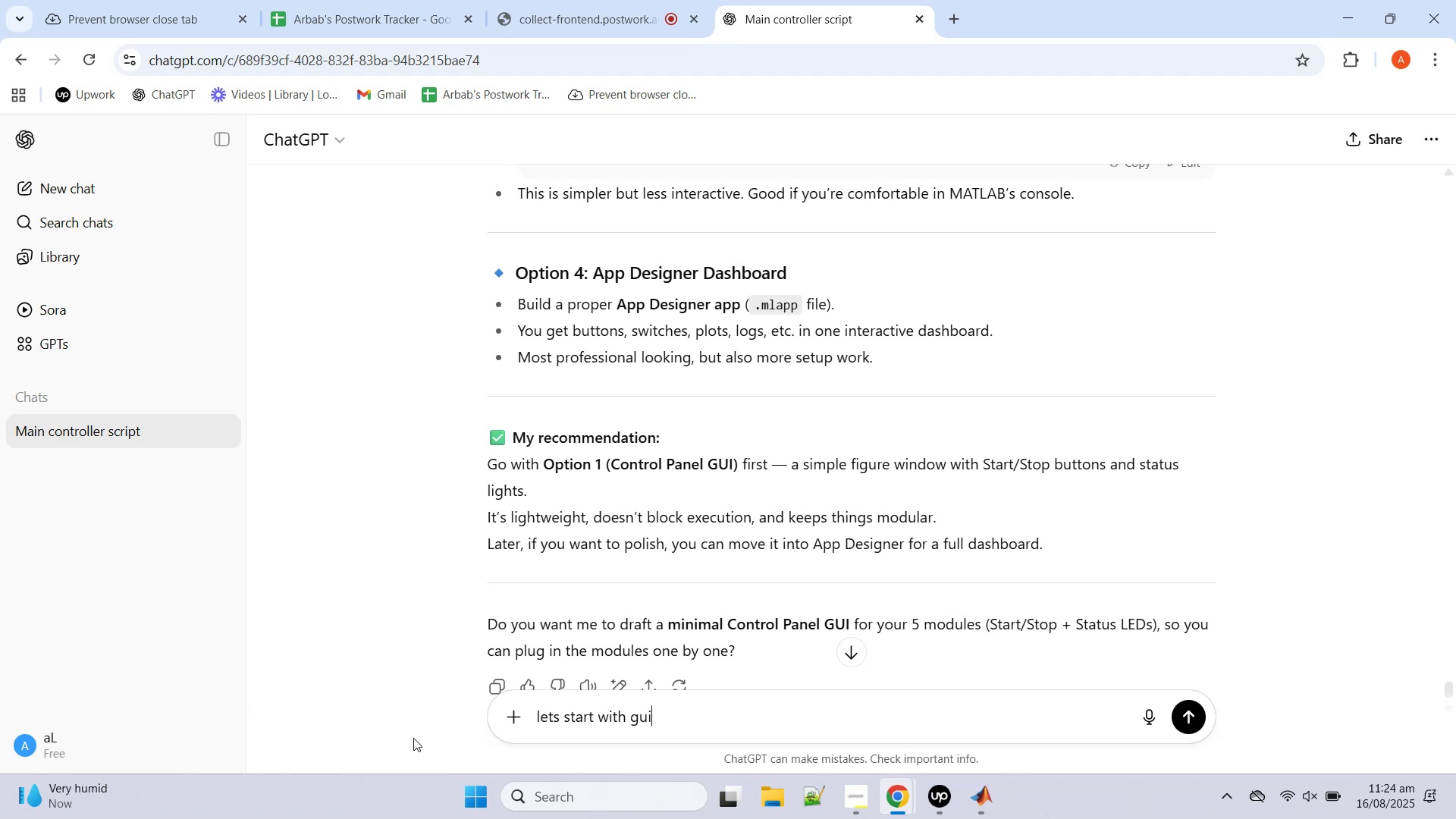 
key(Enter)
 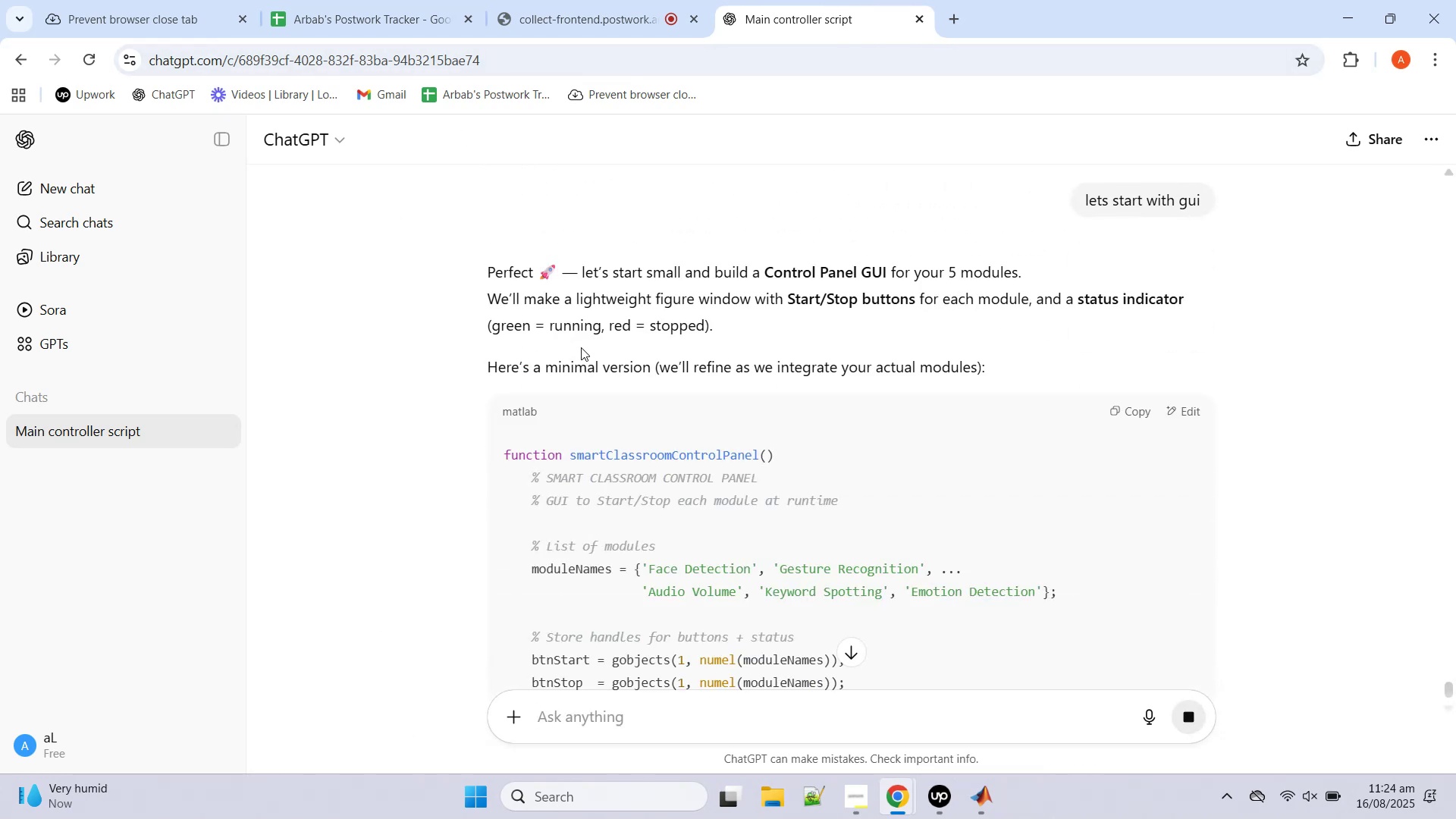 
wait(7.47)
 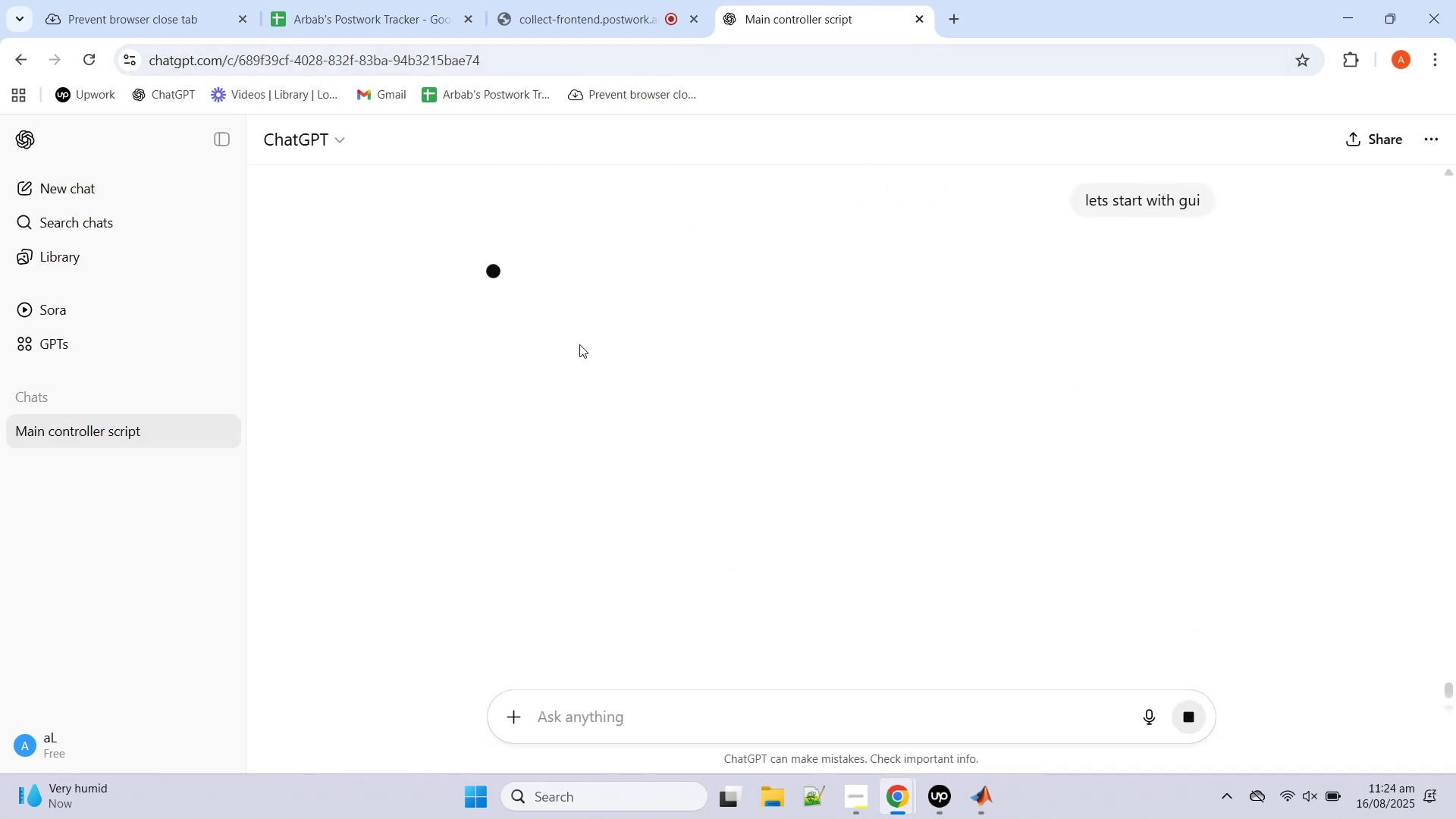 
scroll: coordinate [581, 354], scroll_direction: down, amount: 10.0
 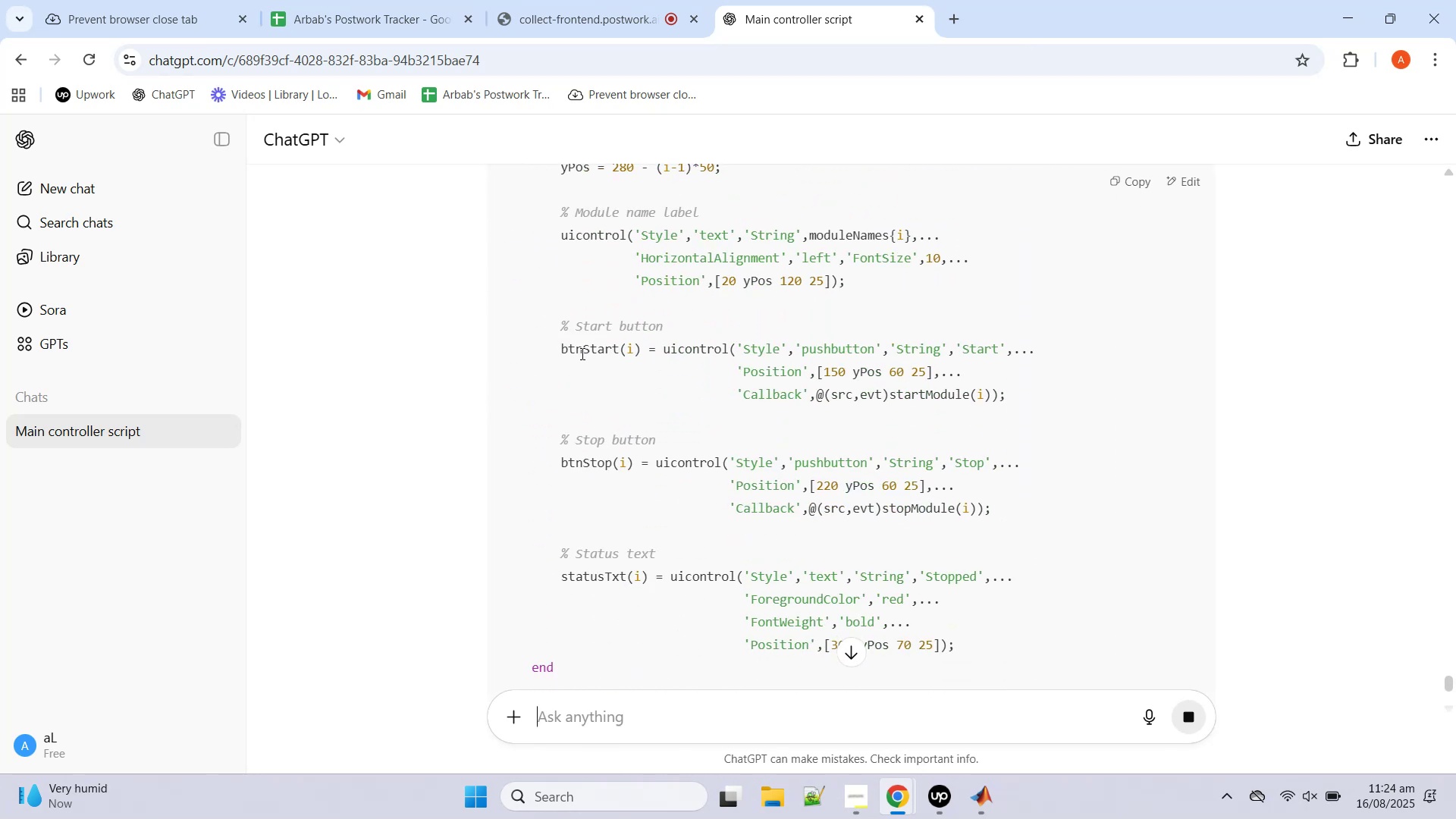 
scroll: coordinate [582, 355], scroll_direction: down, amount: 6.0
 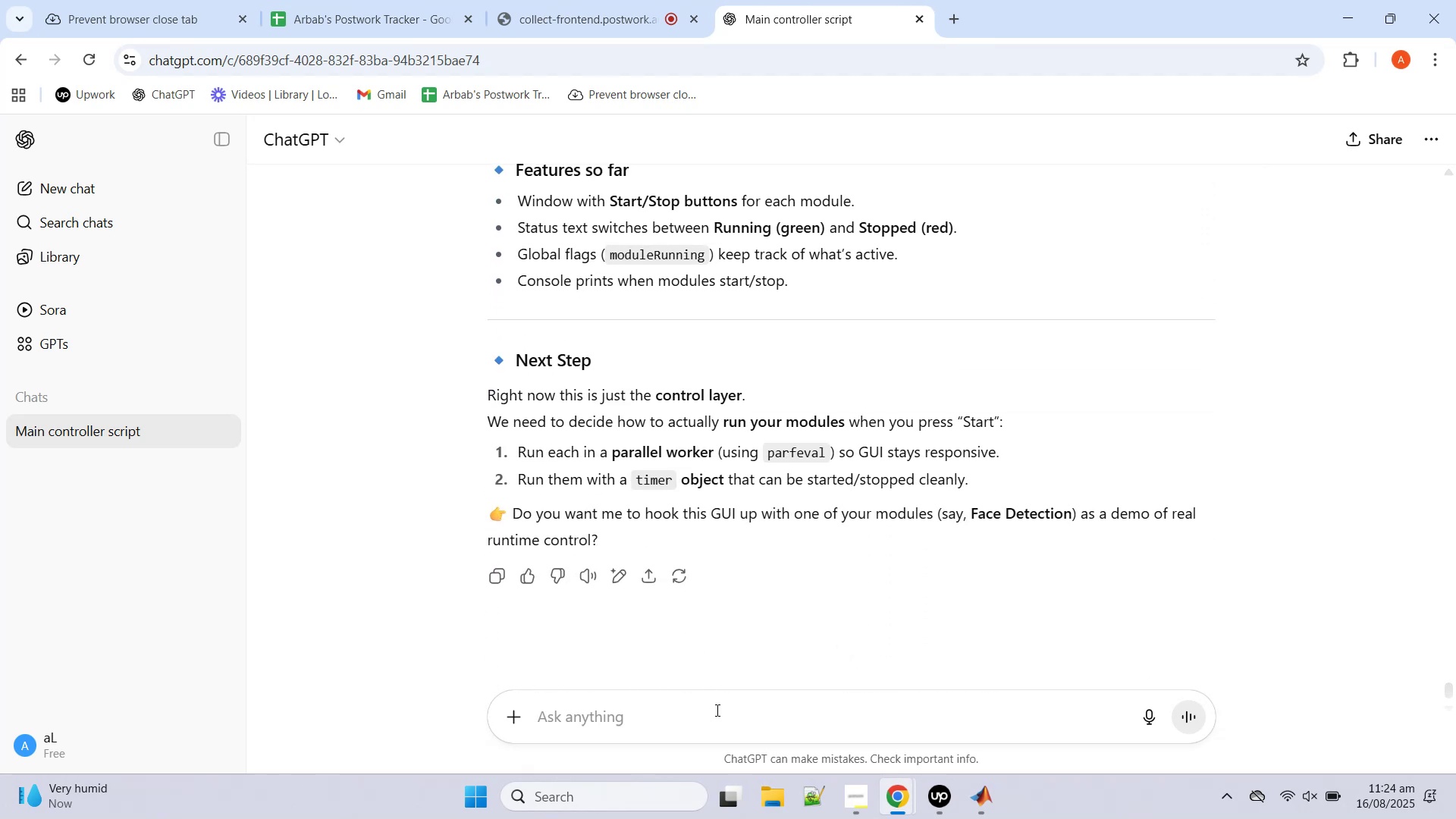 
left_click([716, 710])
 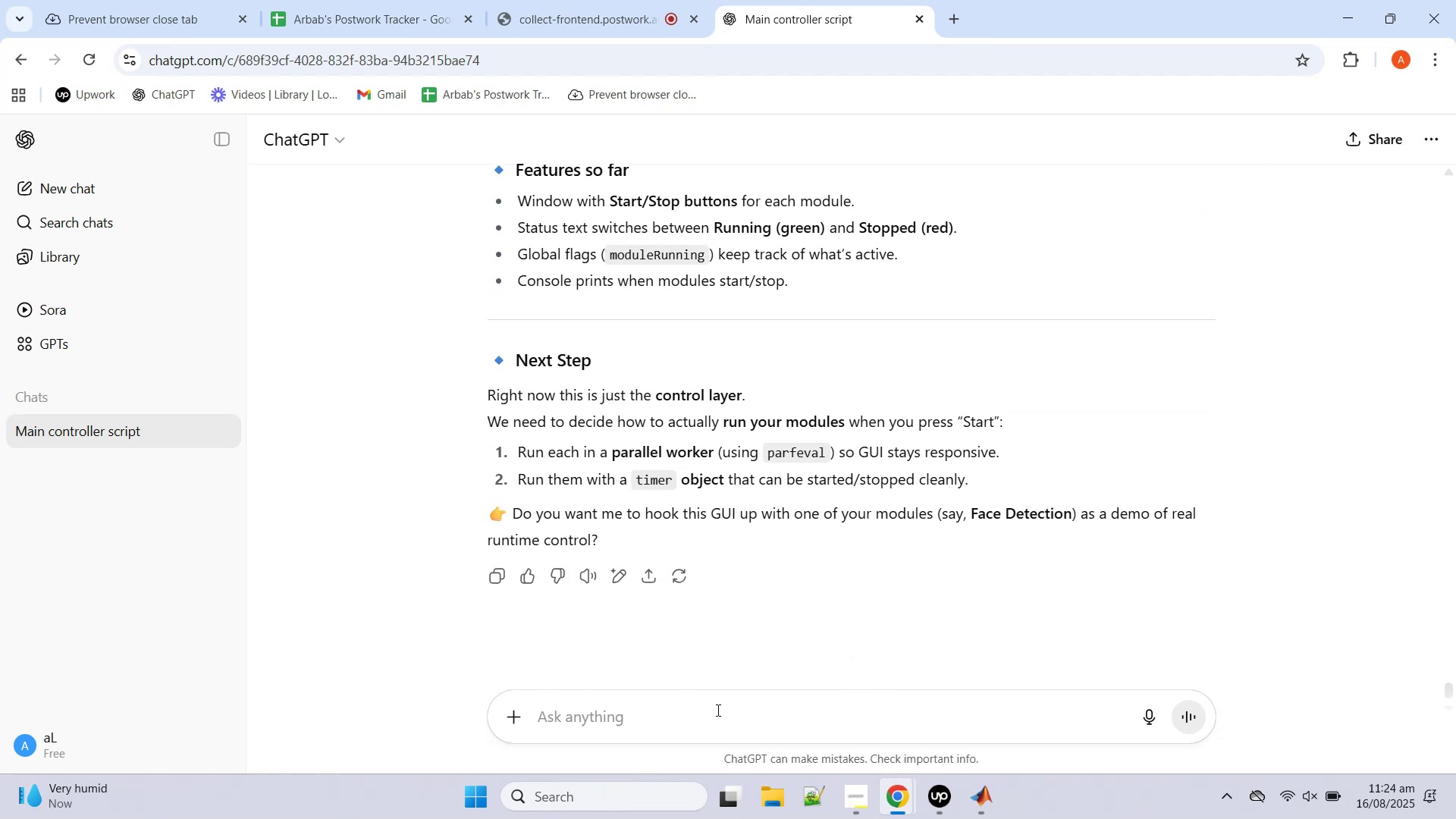 
left_click([717, 710])
 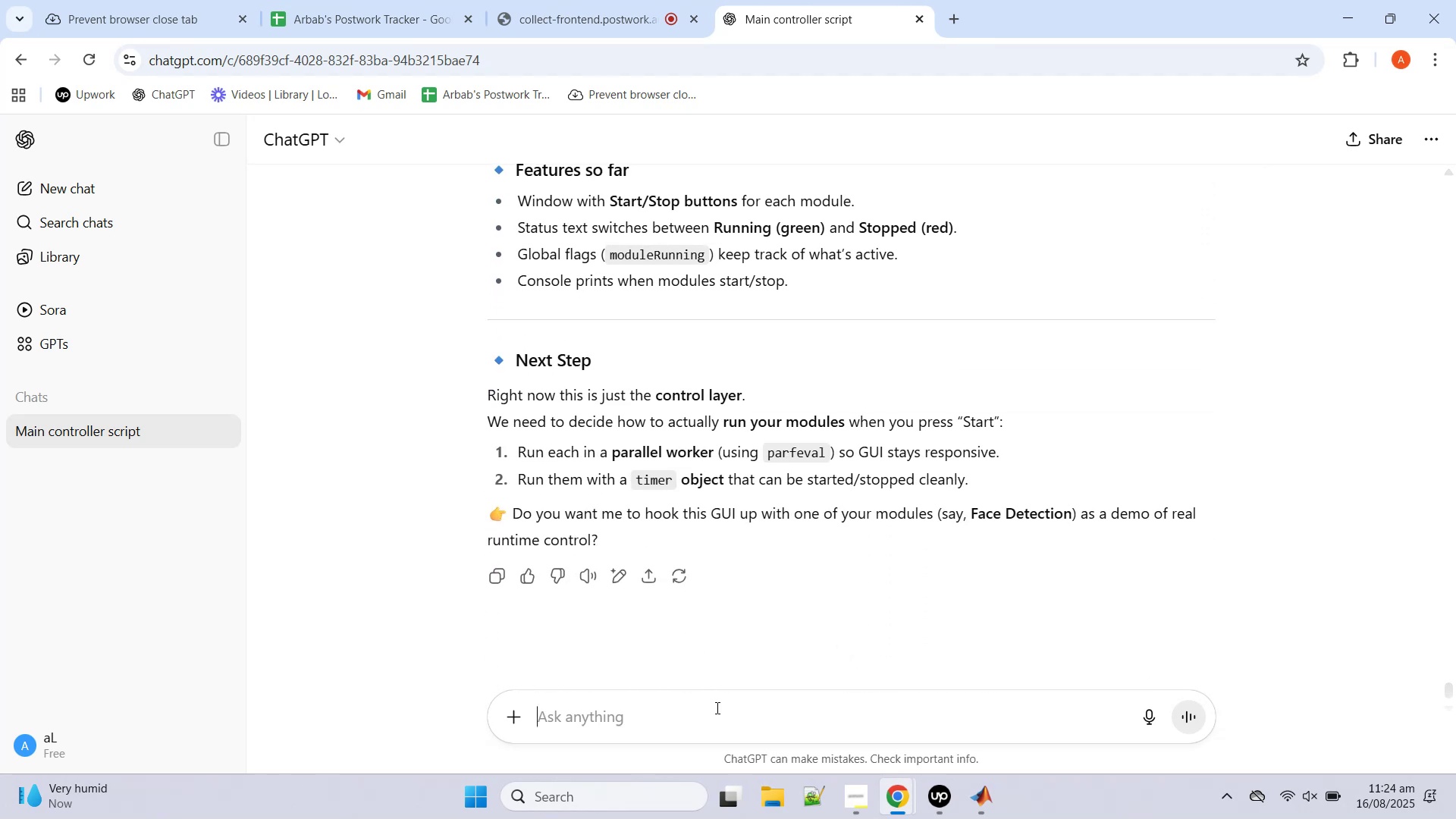 
type(yes please)
 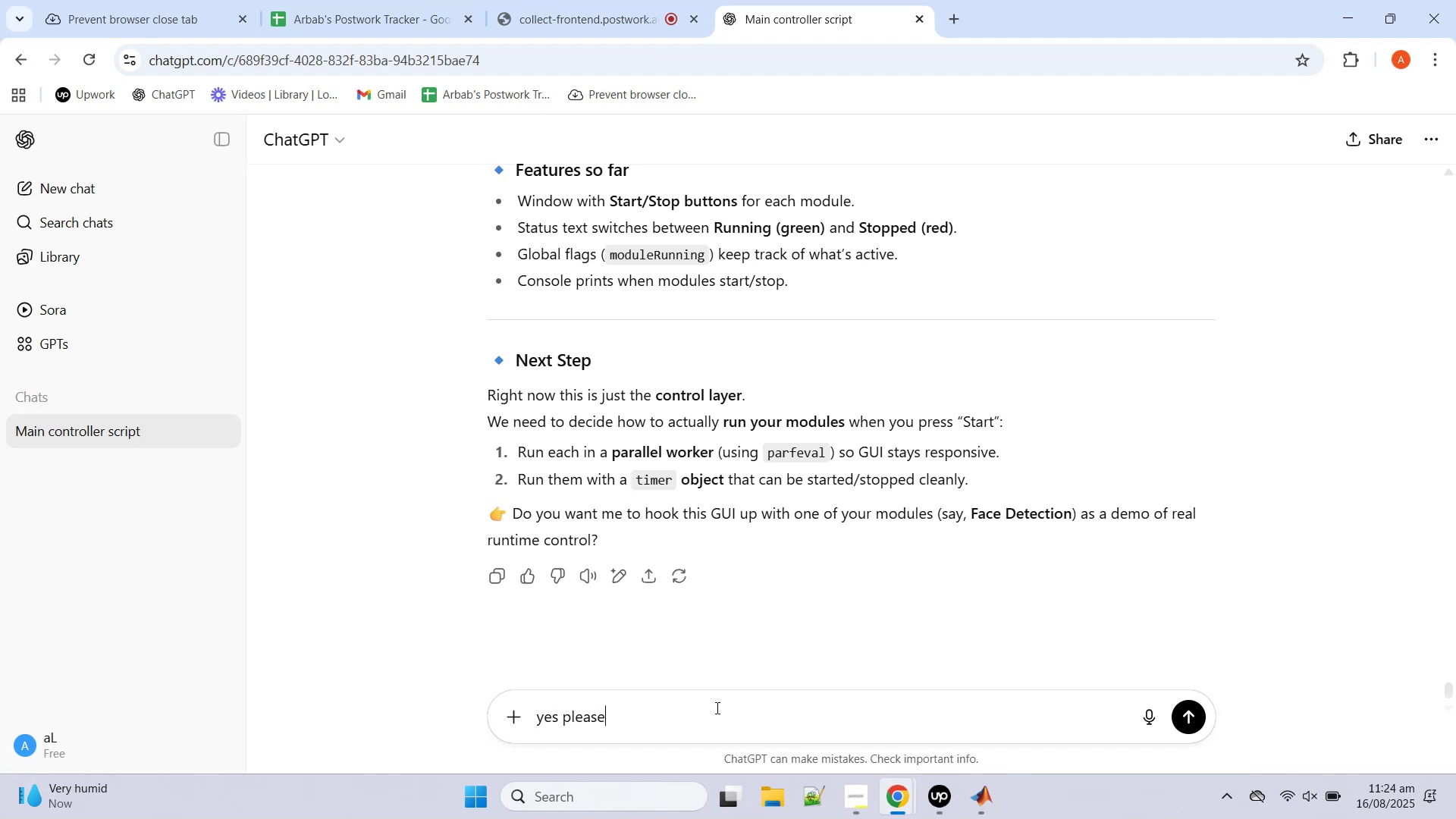 
key(Enter)
 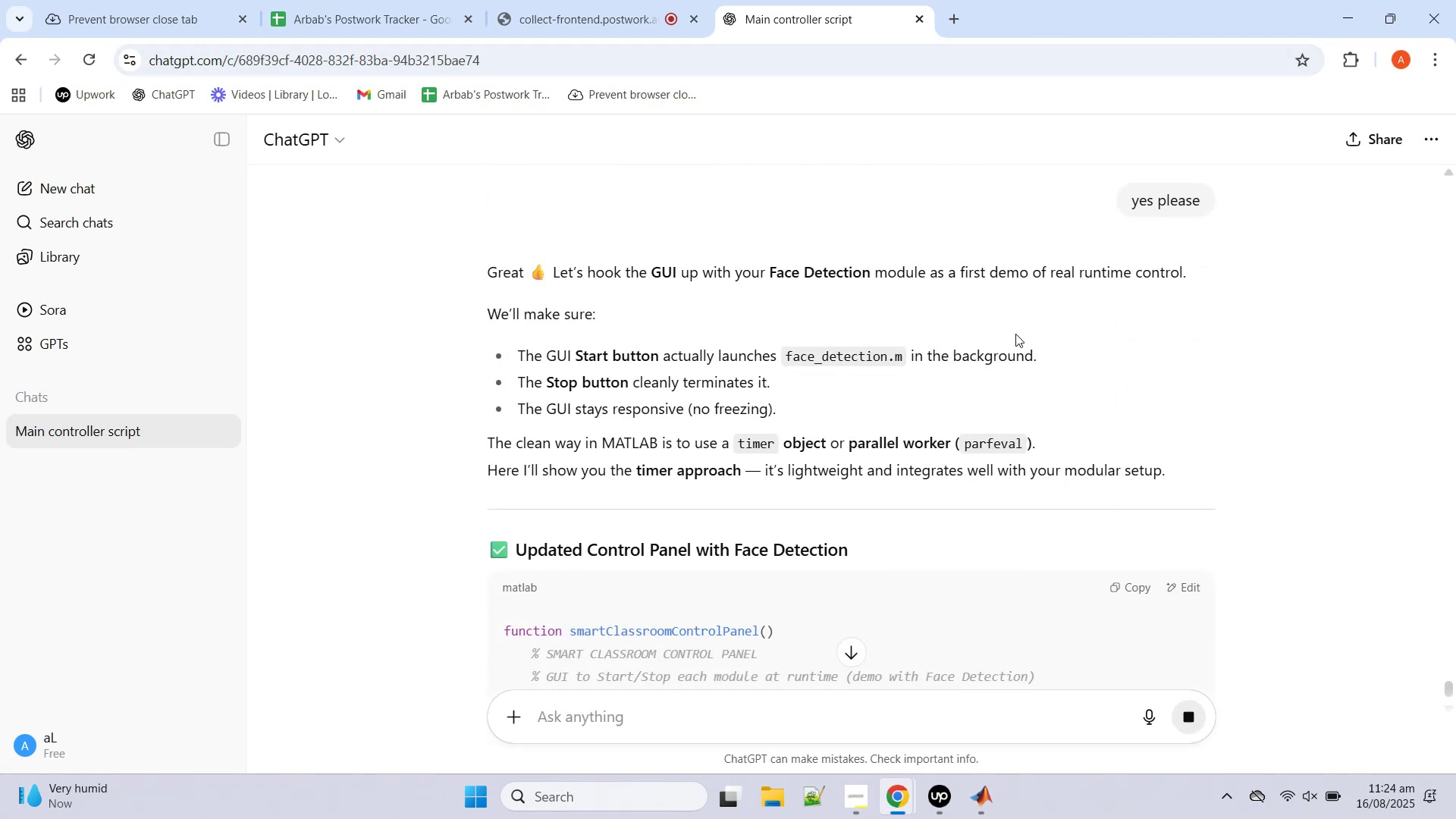 
wait(6.21)
 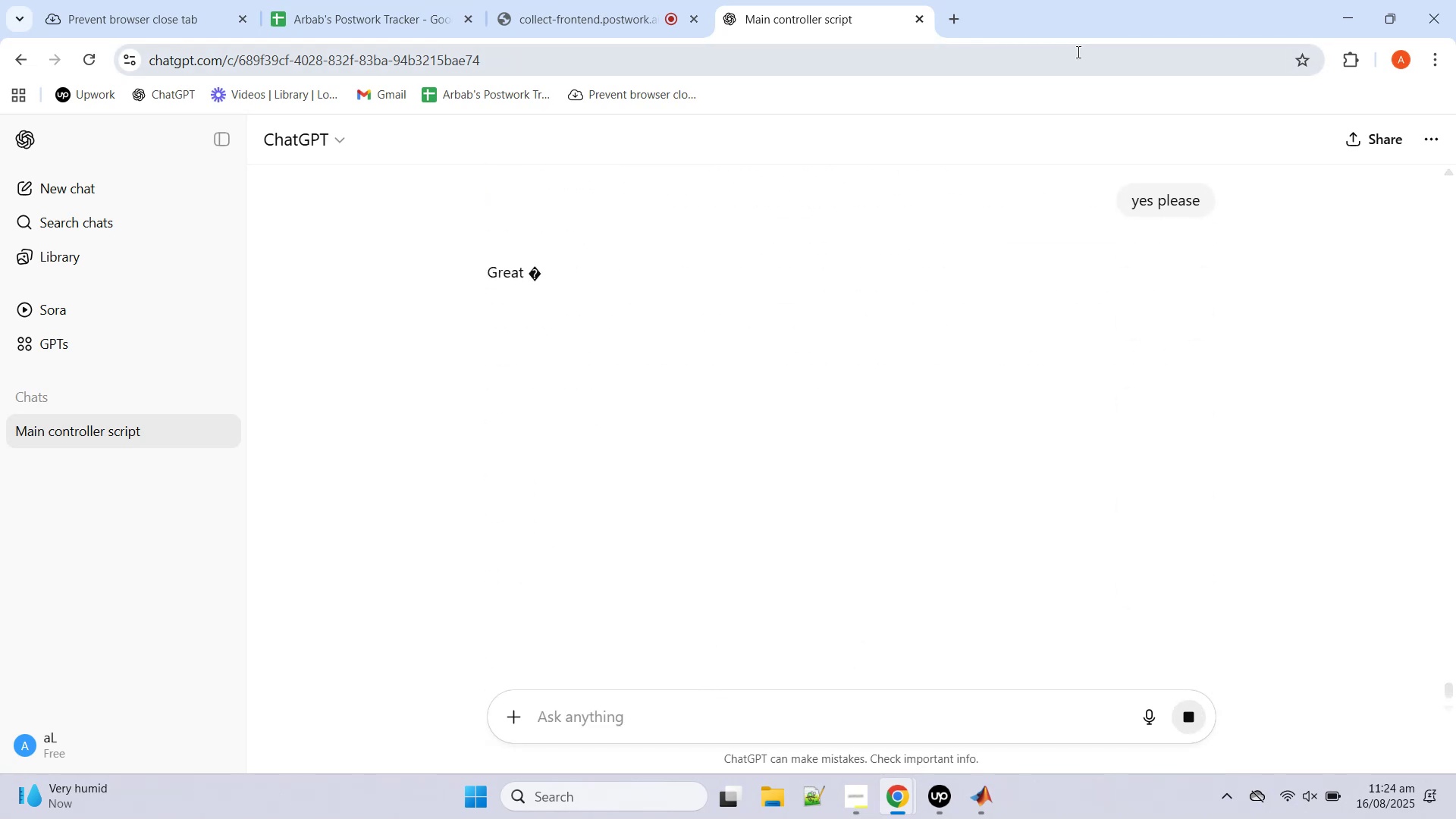 
scroll: coordinate [1017, 336], scroll_direction: down, amount: 24.0
 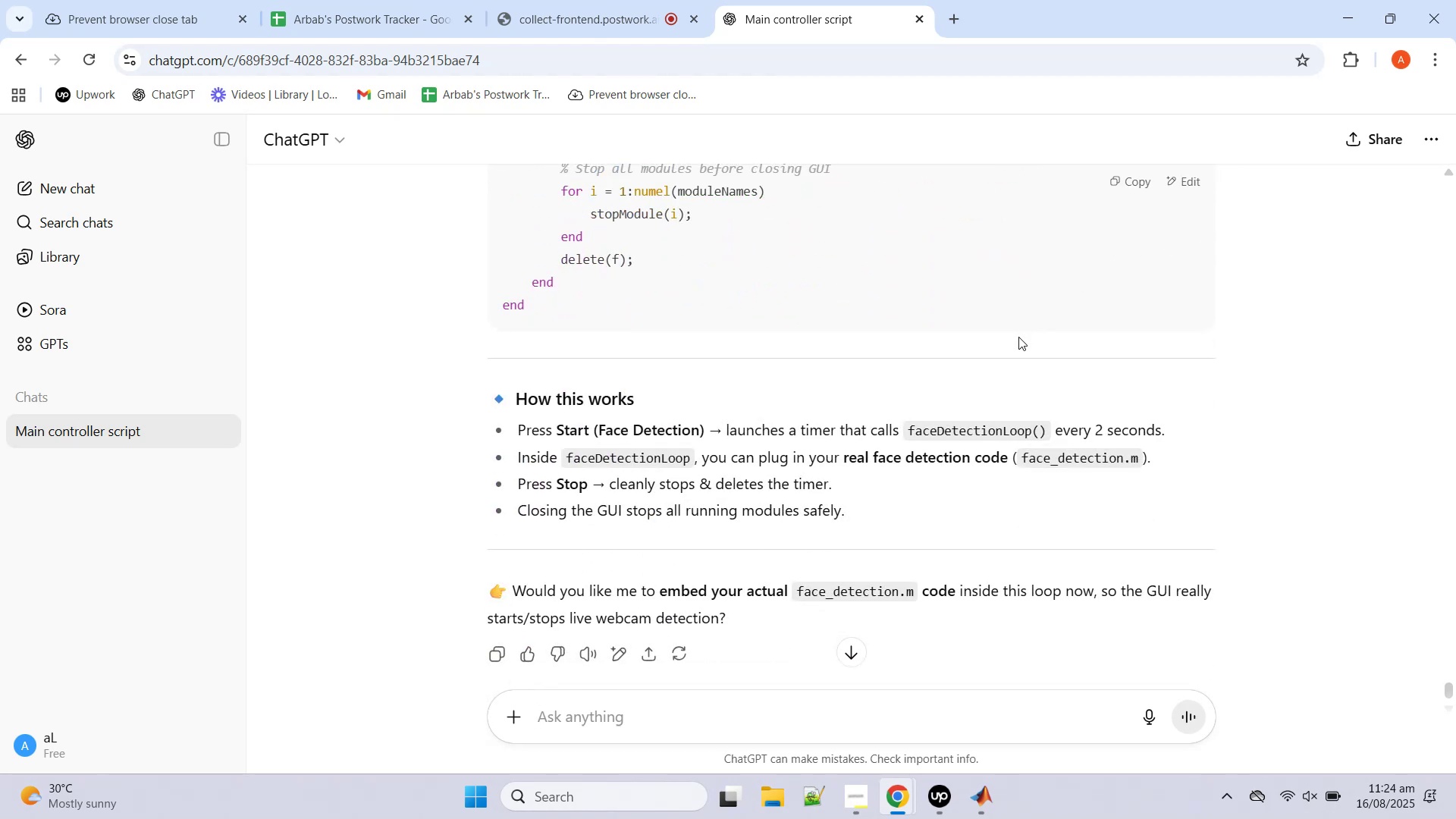 
scroll: coordinate [1027, 323], scroll_direction: up, amount: 28.0
 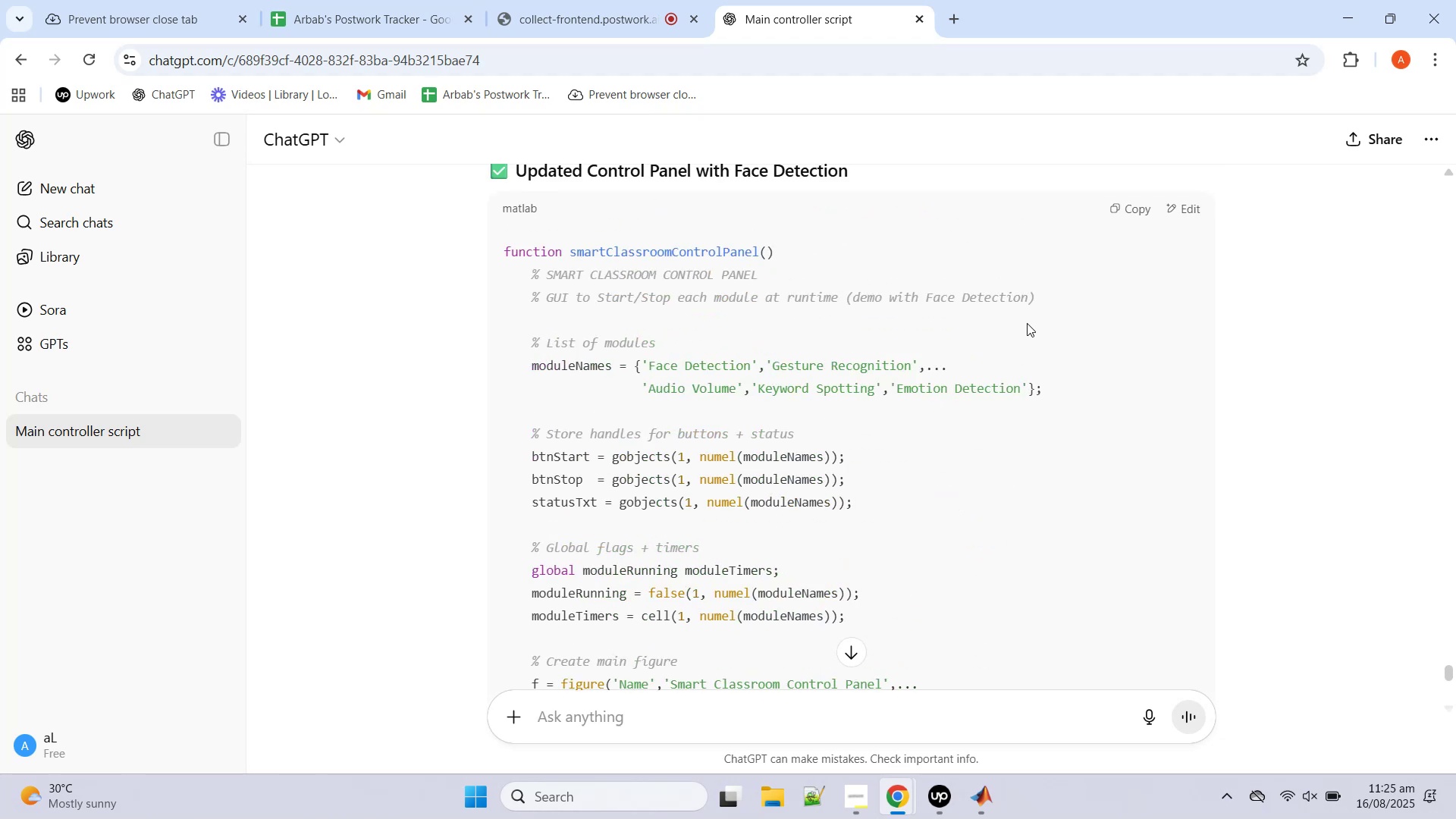 
scroll: coordinate [1028, 324], scroll_direction: down, amount: 10.0
 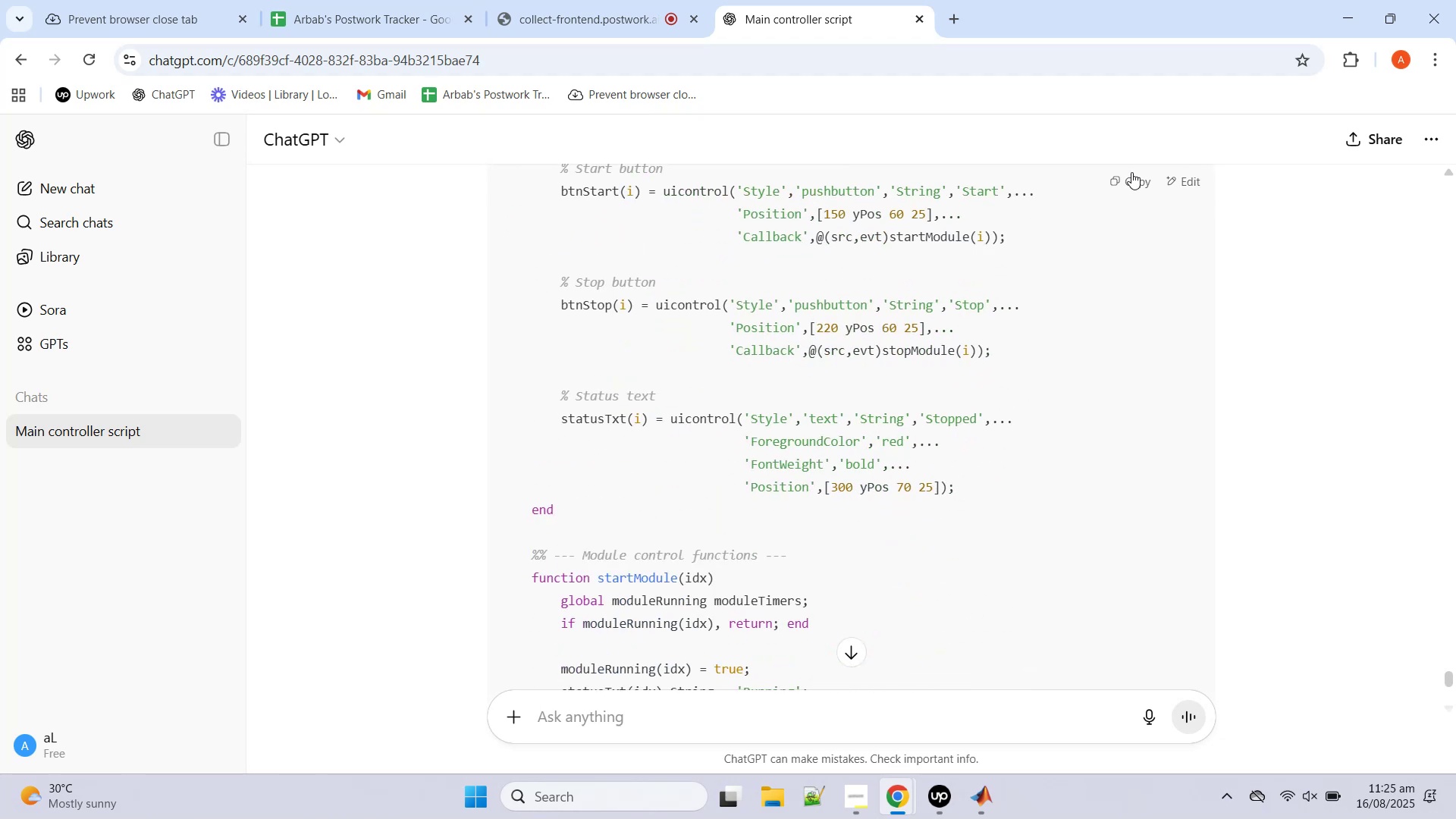 
left_click([1131, 172])
 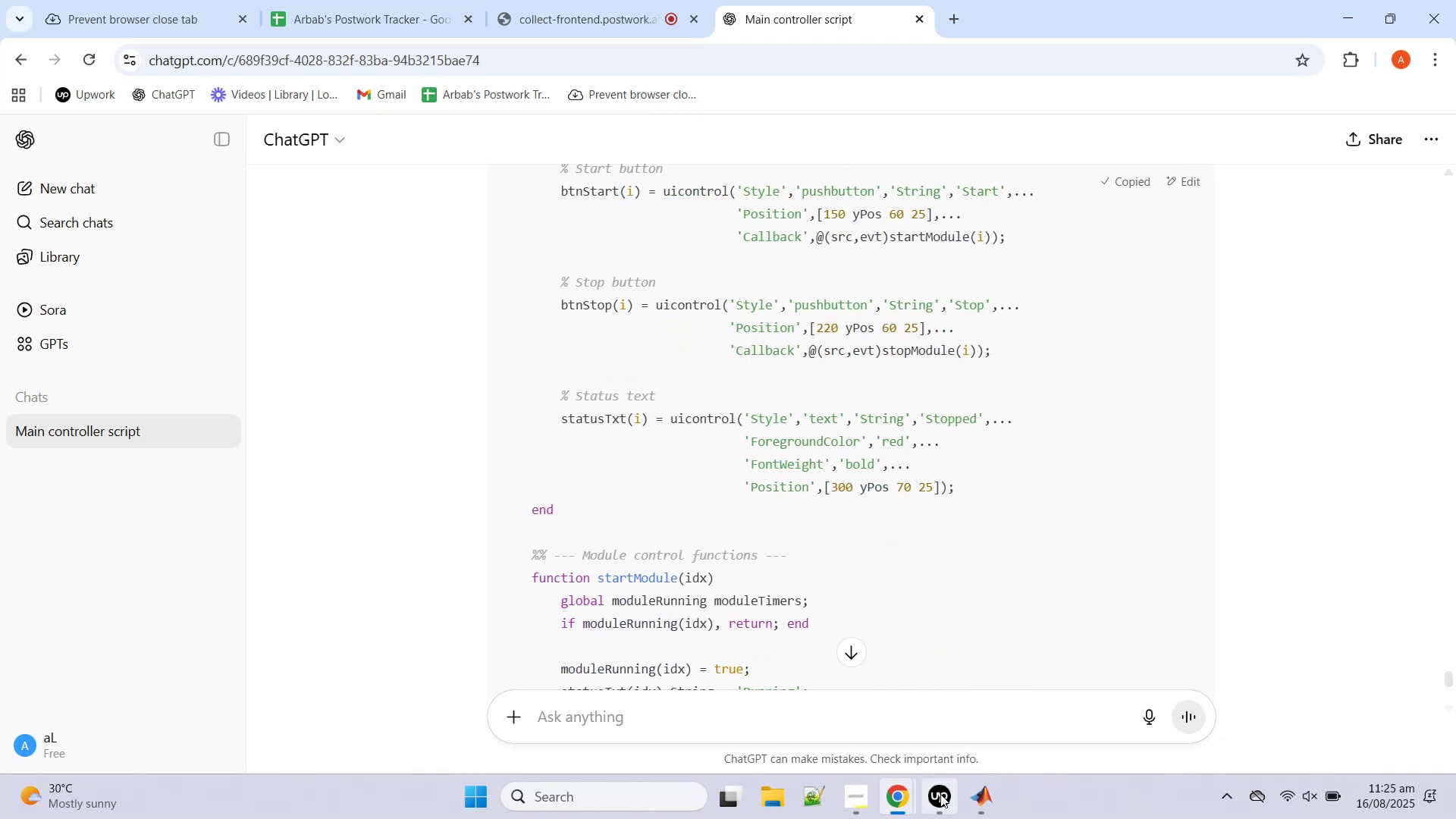 
left_click([968, 794])
 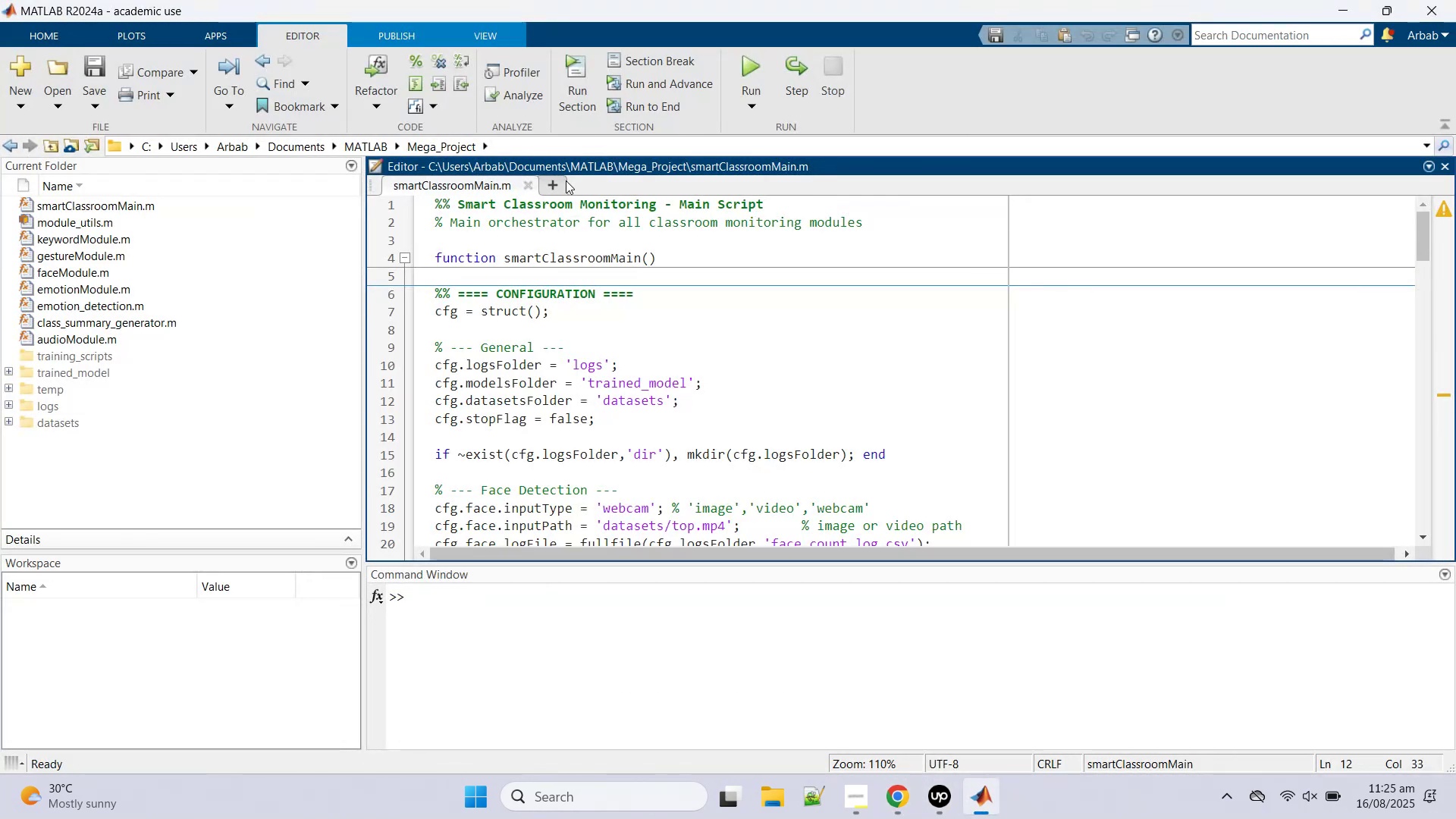 
left_click([558, 177])
 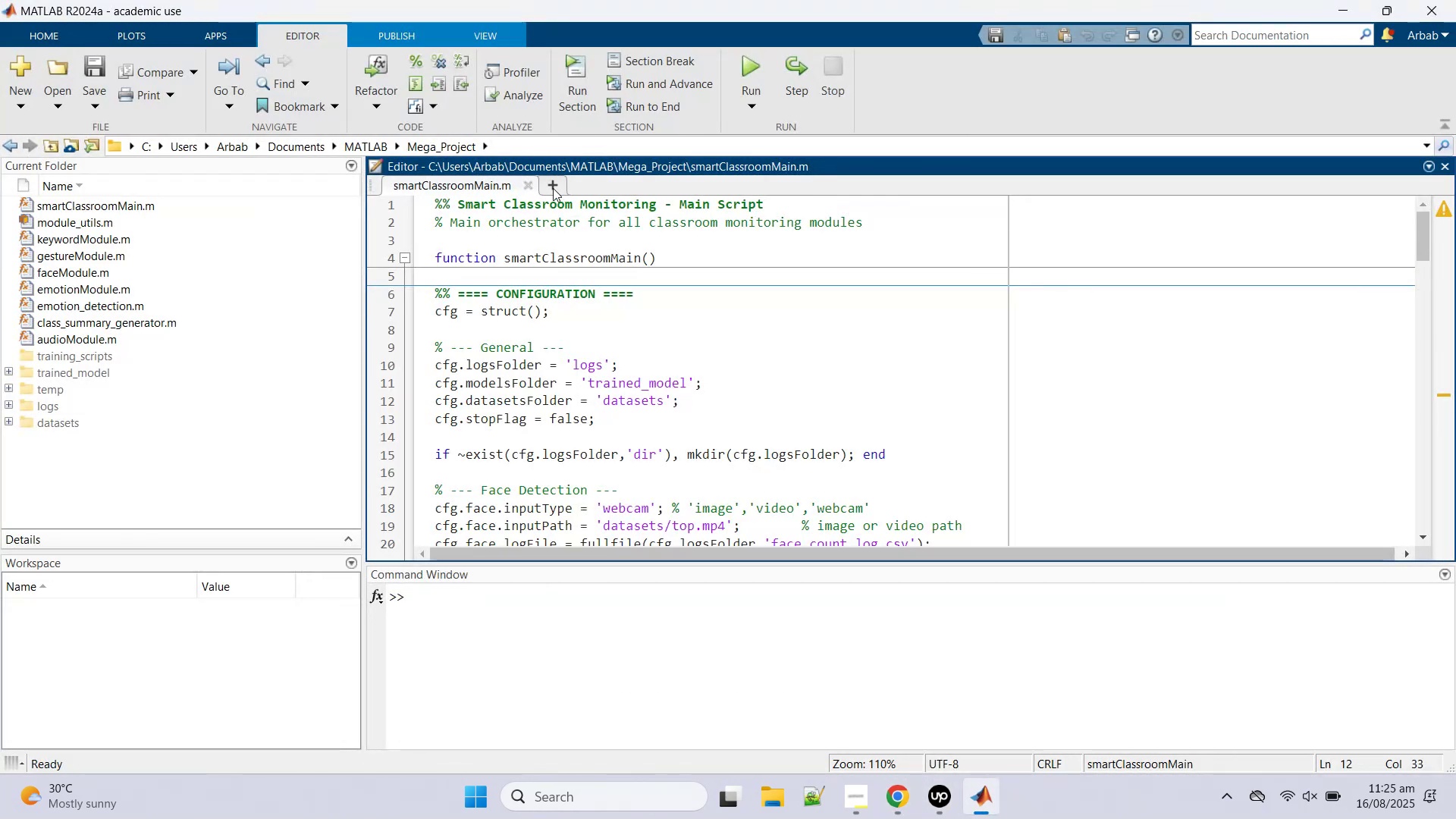 
left_click([553, 187])
 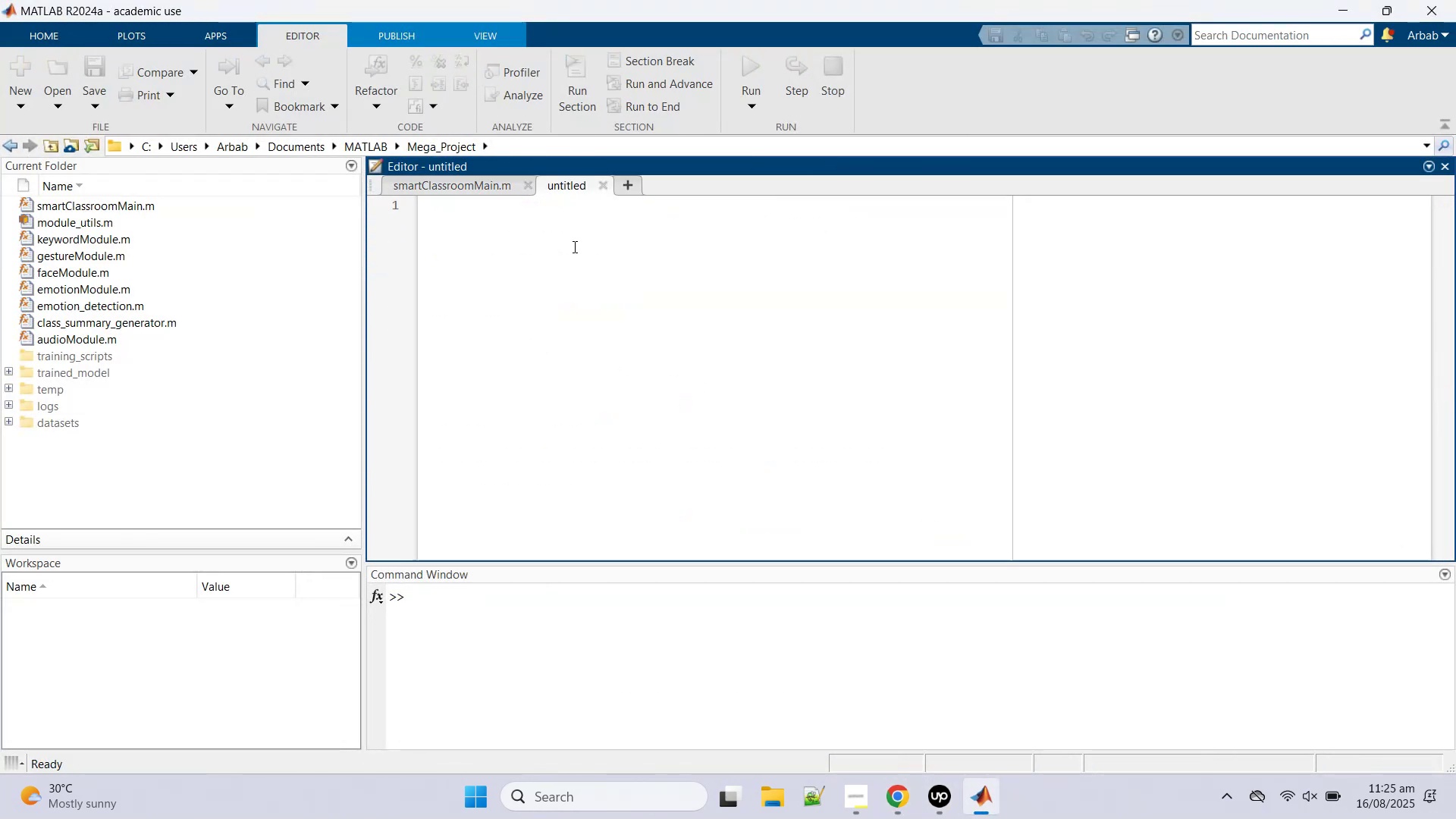 
right_click([573, 248])
 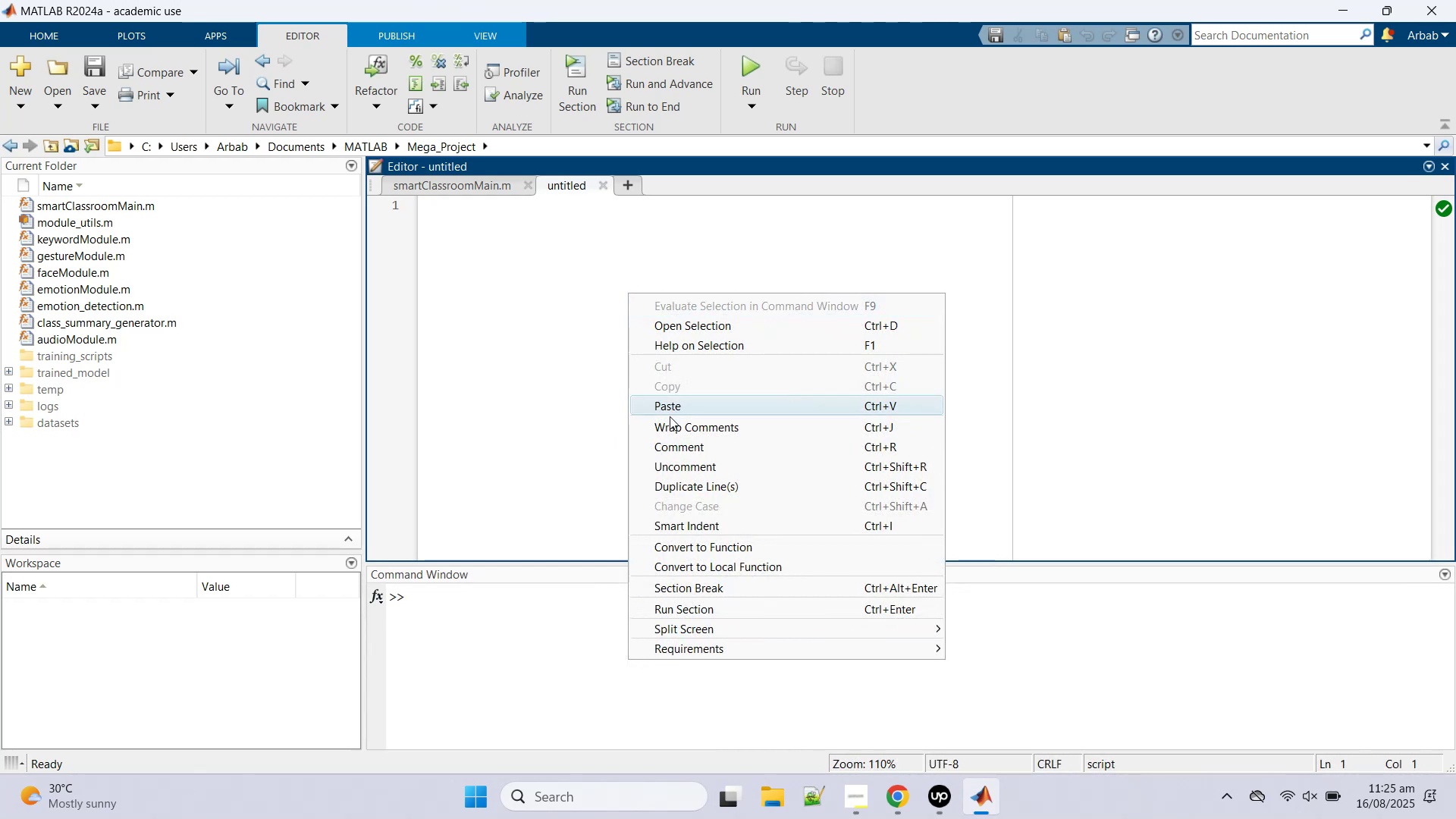 
left_click([668, 403])
 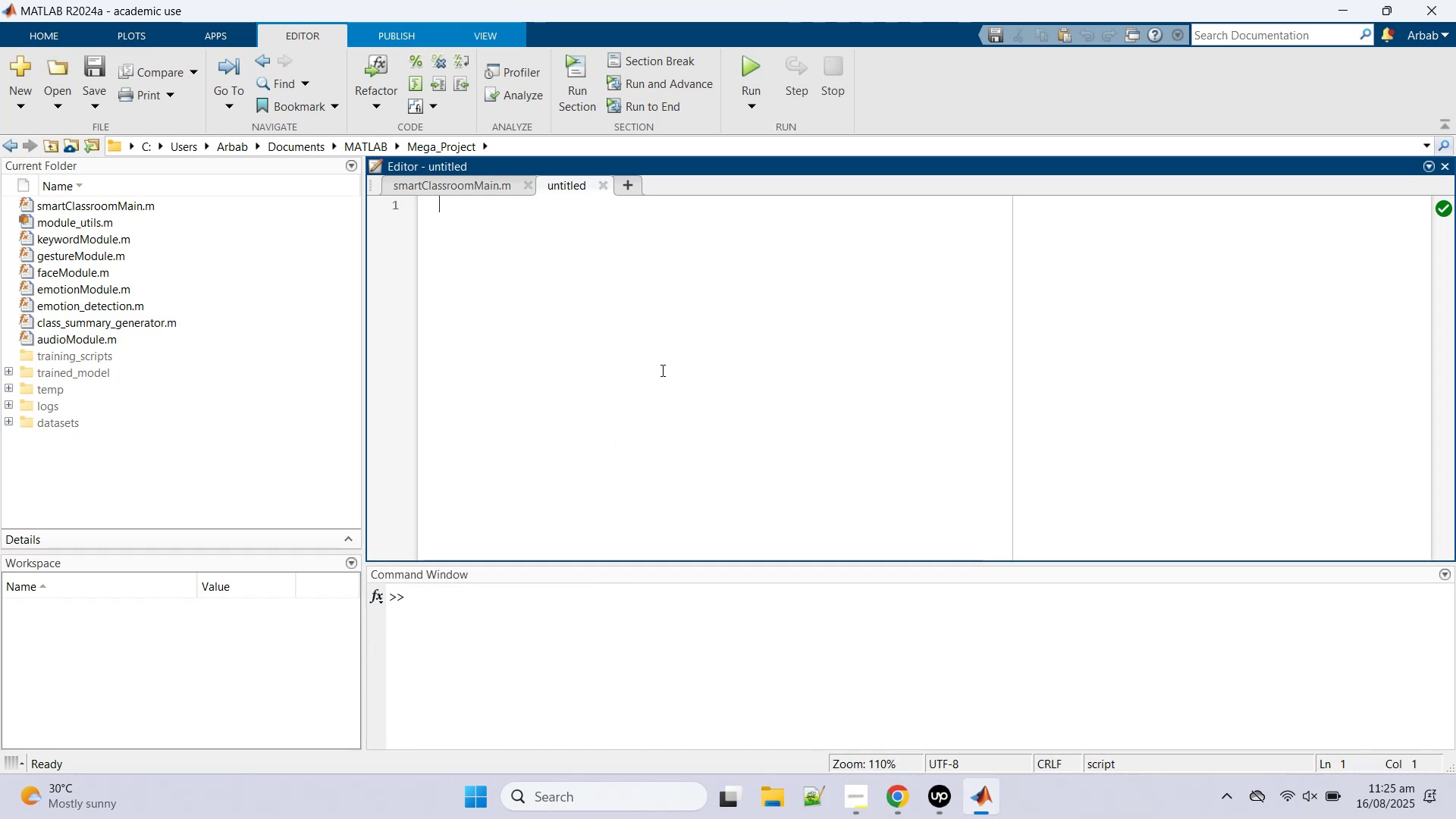 
scroll: coordinate [667, 344], scroll_direction: up, amount: 31.0
 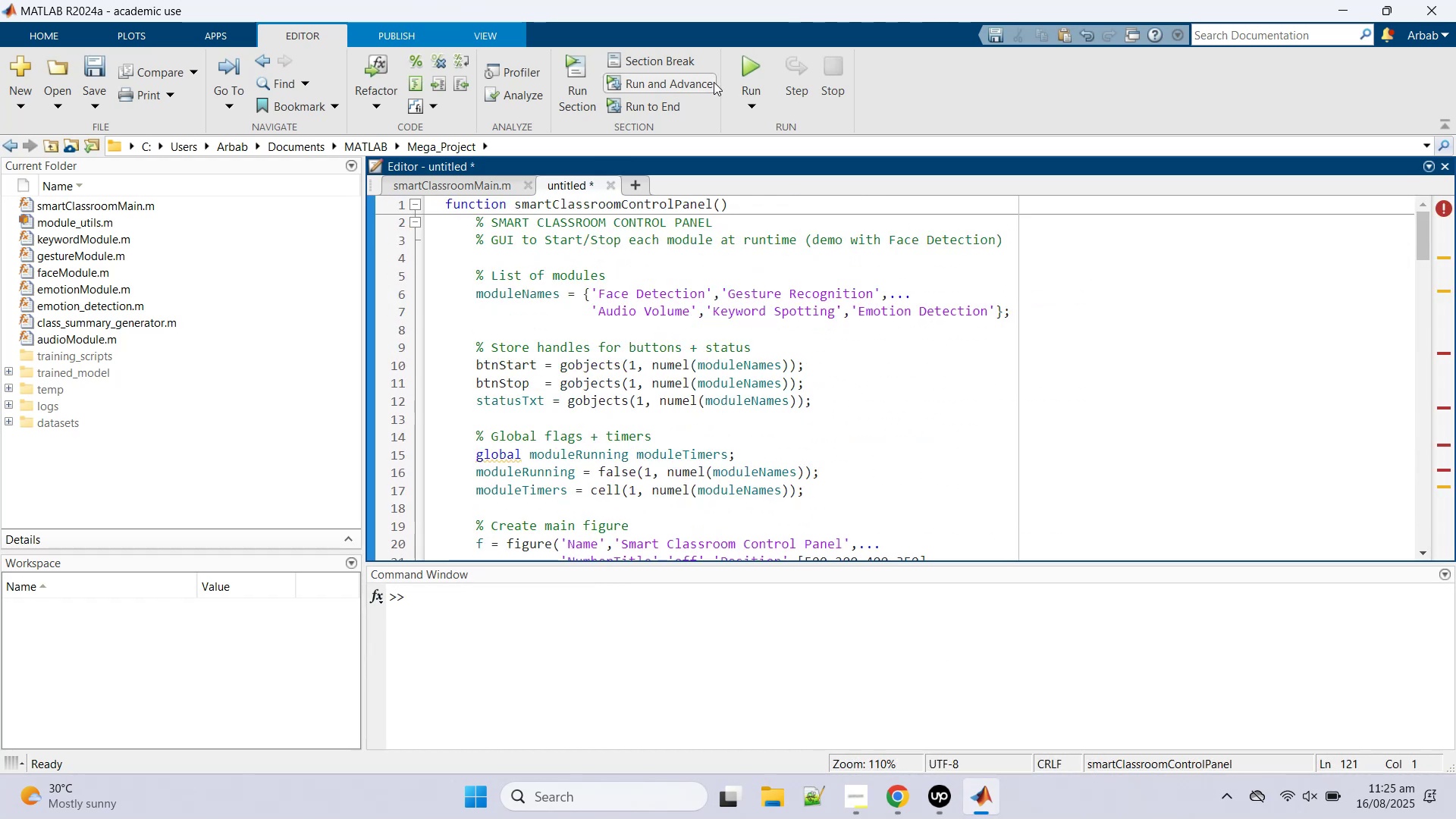 
left_click([736, 60])
 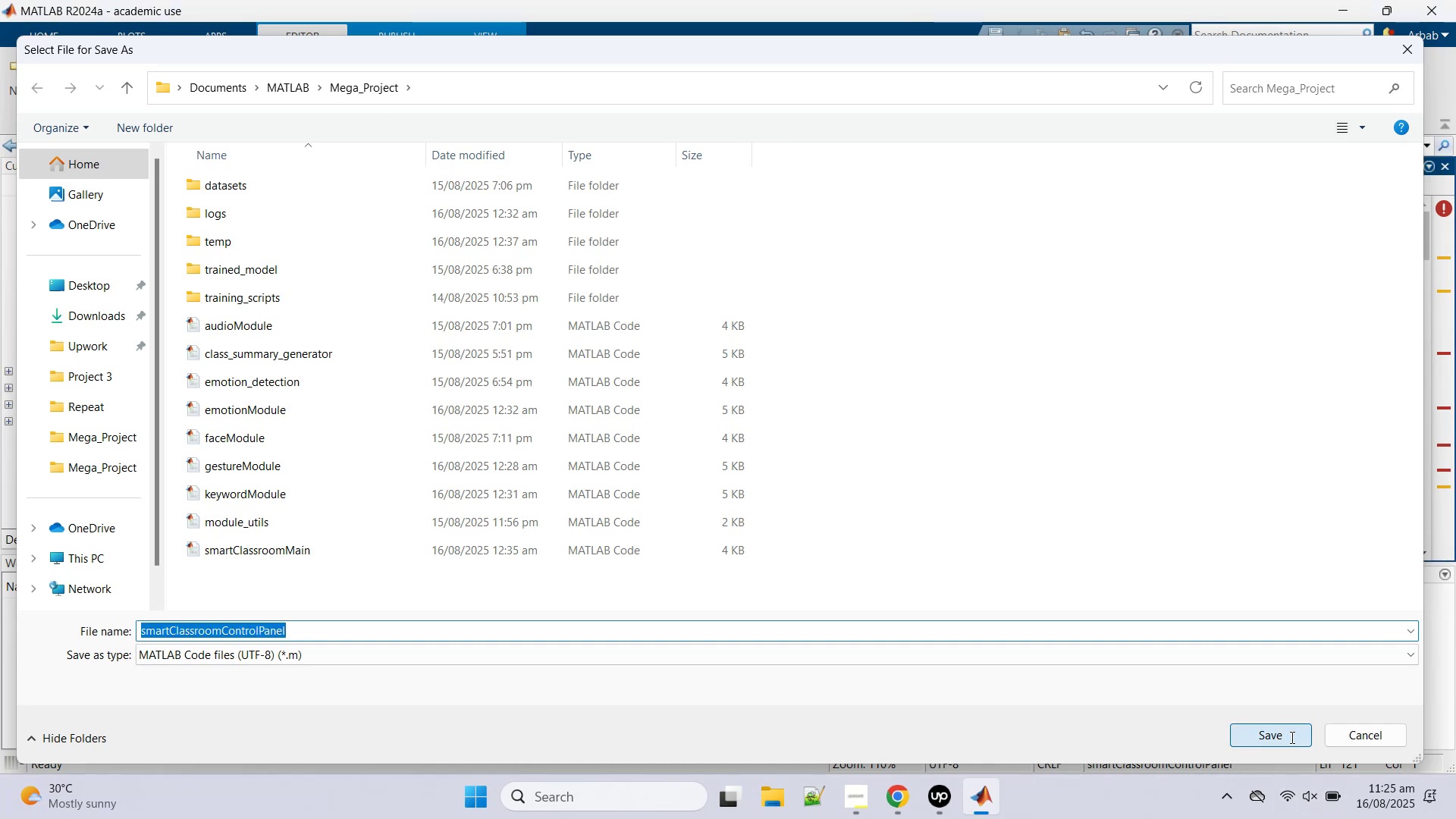 
wait(12.81)
 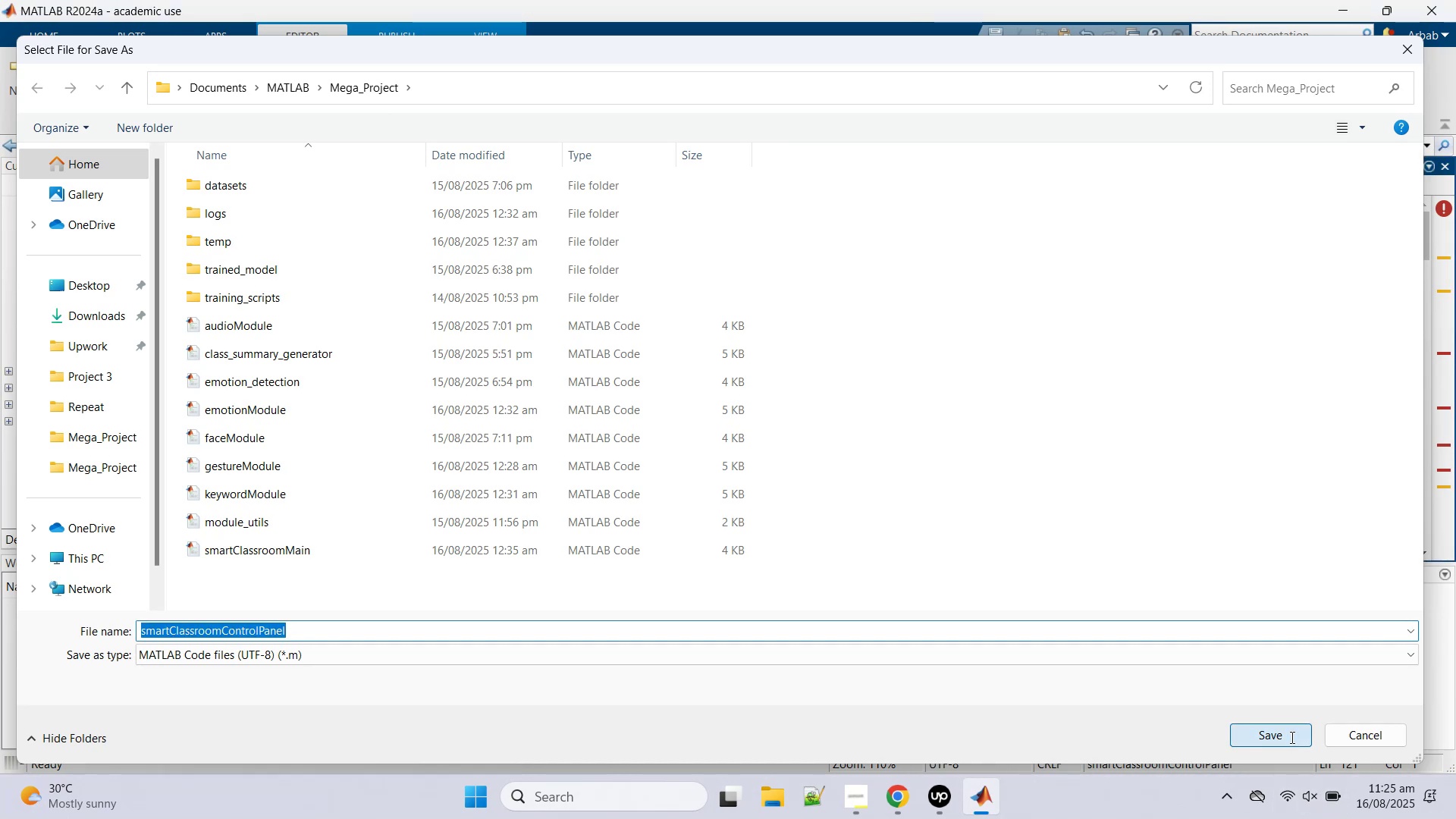 
scroll: coordinate [962, 431], scroll_direction: up, amount: 5.0
 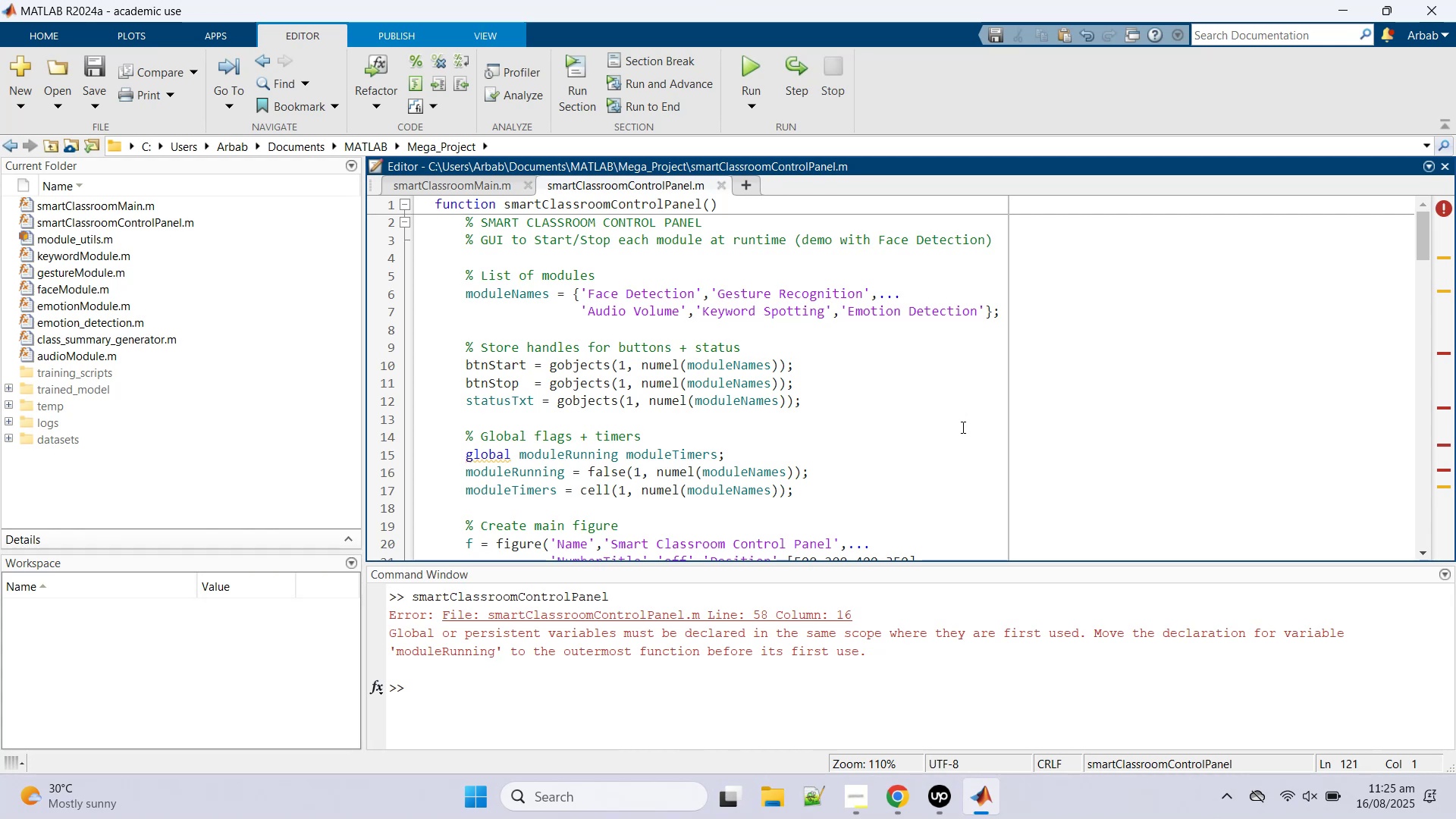 
left_click([962, 427])
 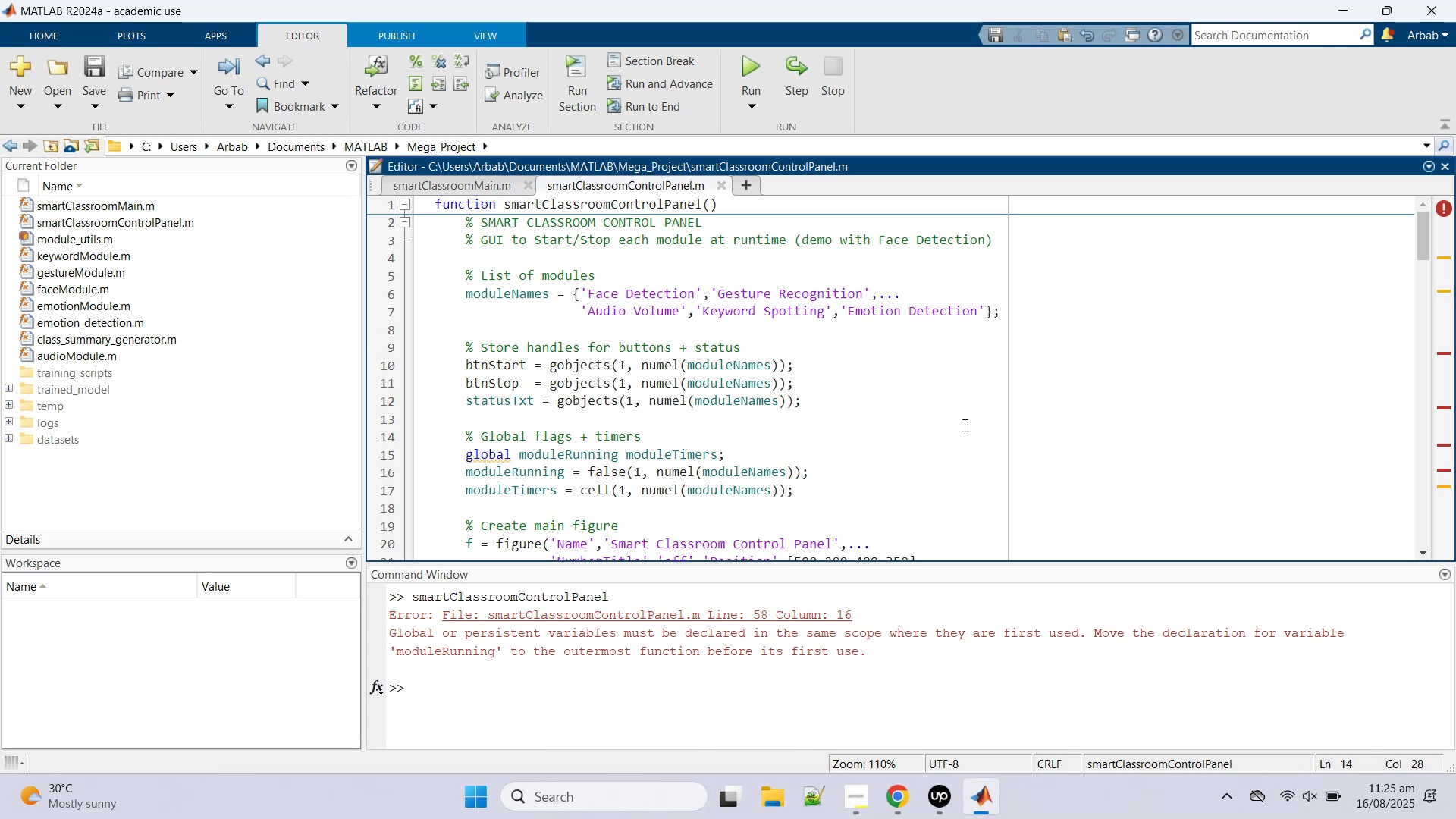 
wait(14.12)
 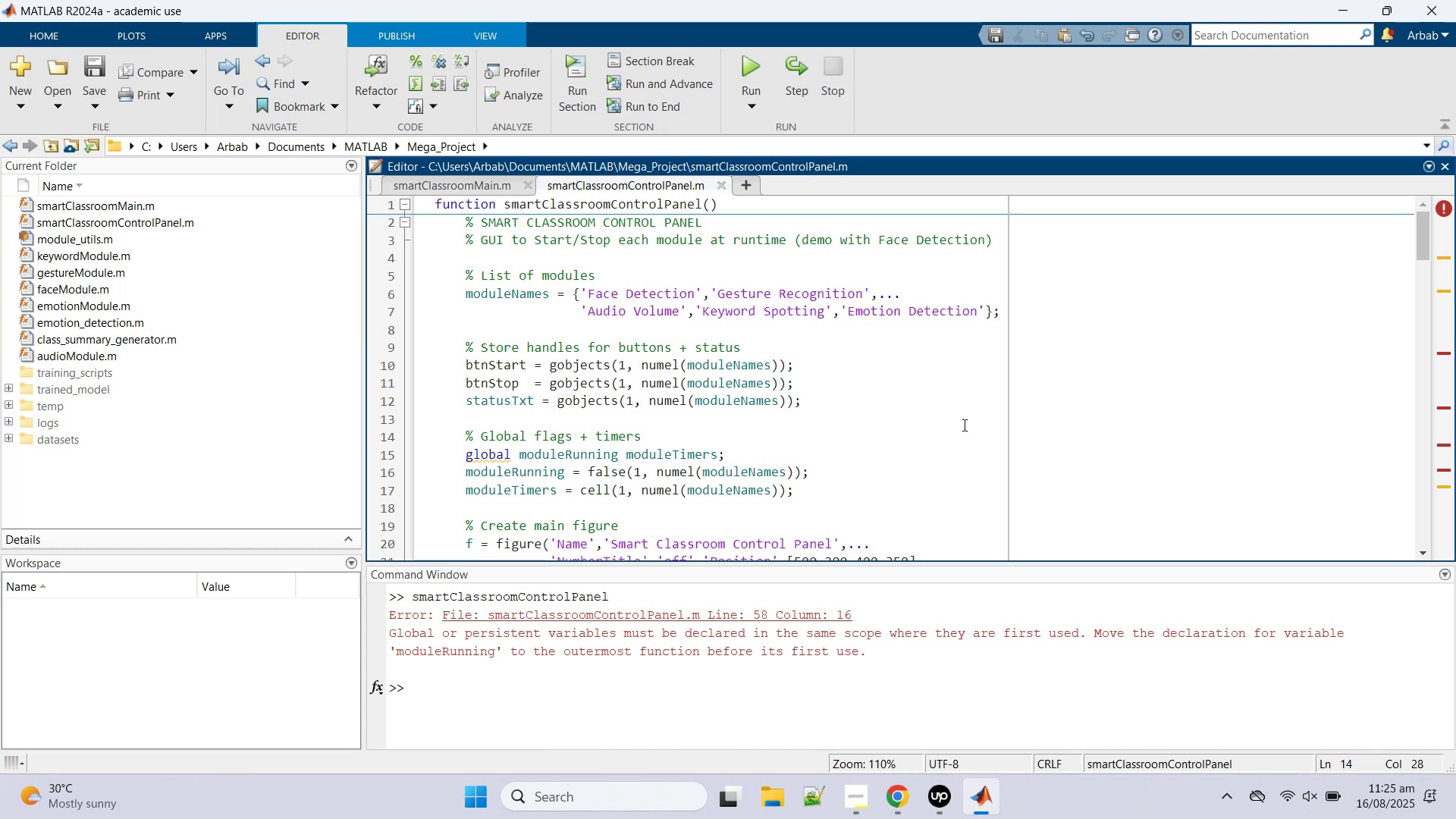 
left_click([903, 796])
 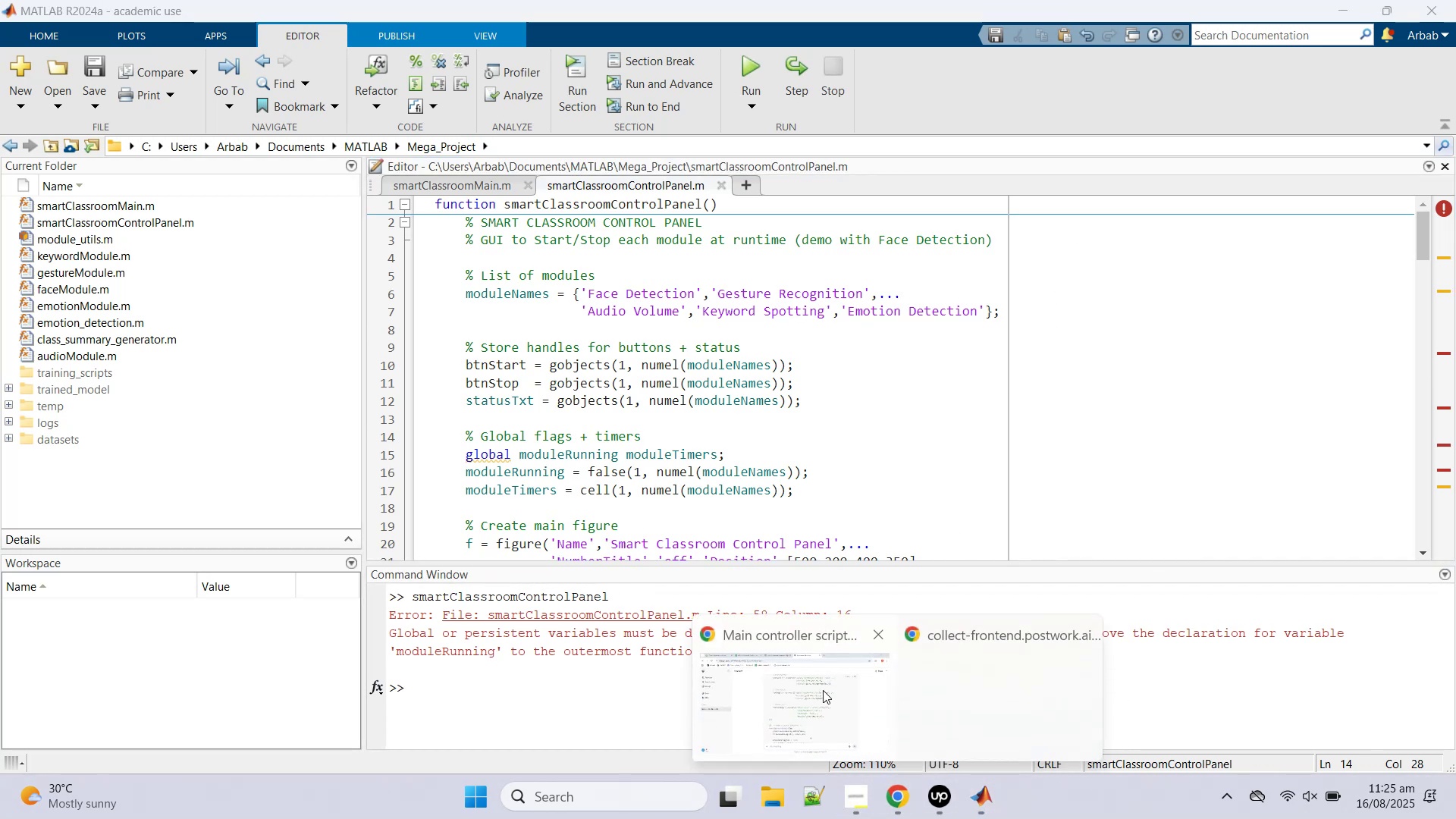 
left_click([823, 690])
 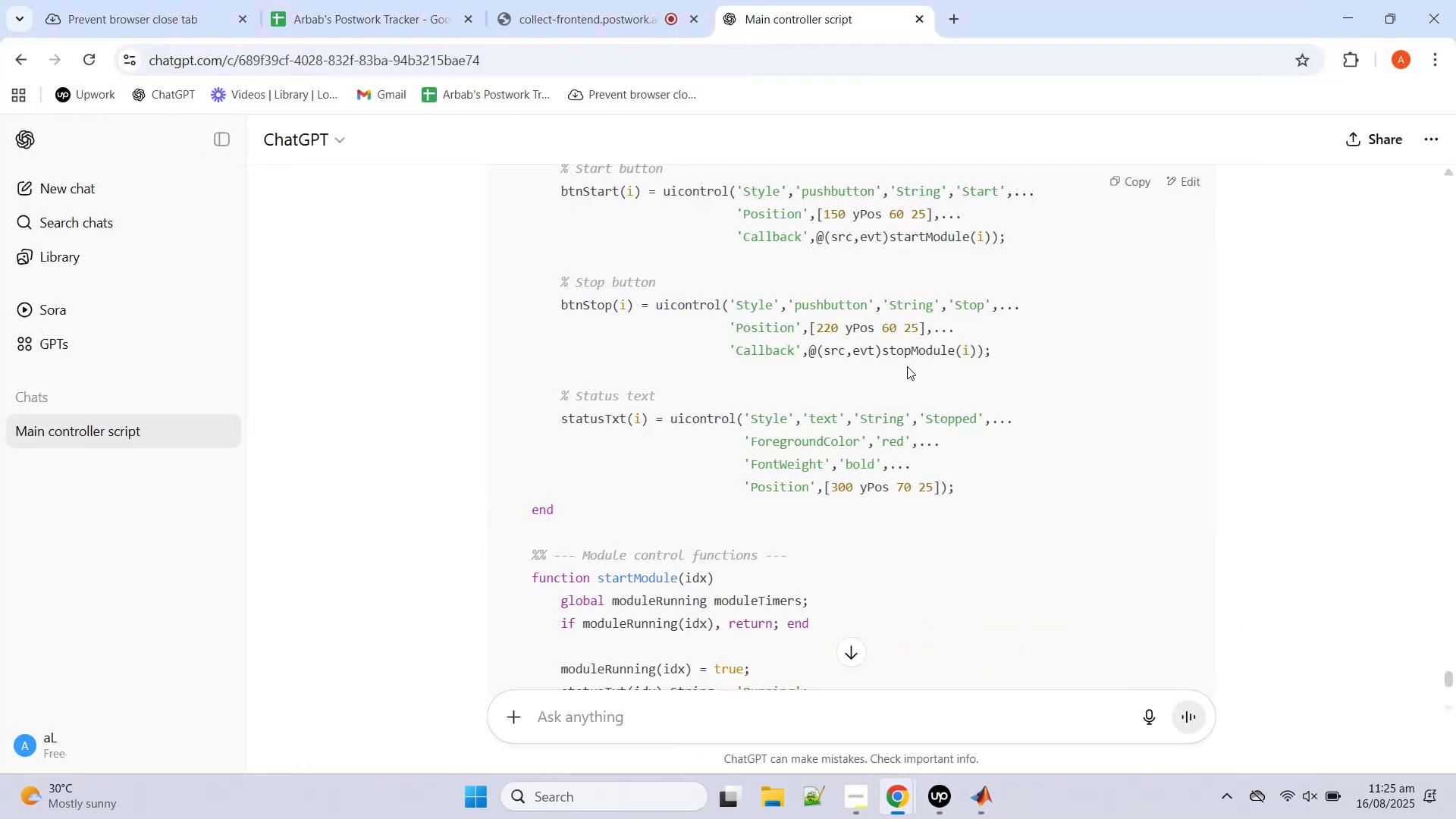 
scroll: coordinate [915, 359], scroll_direction: up, amount: 32.0
 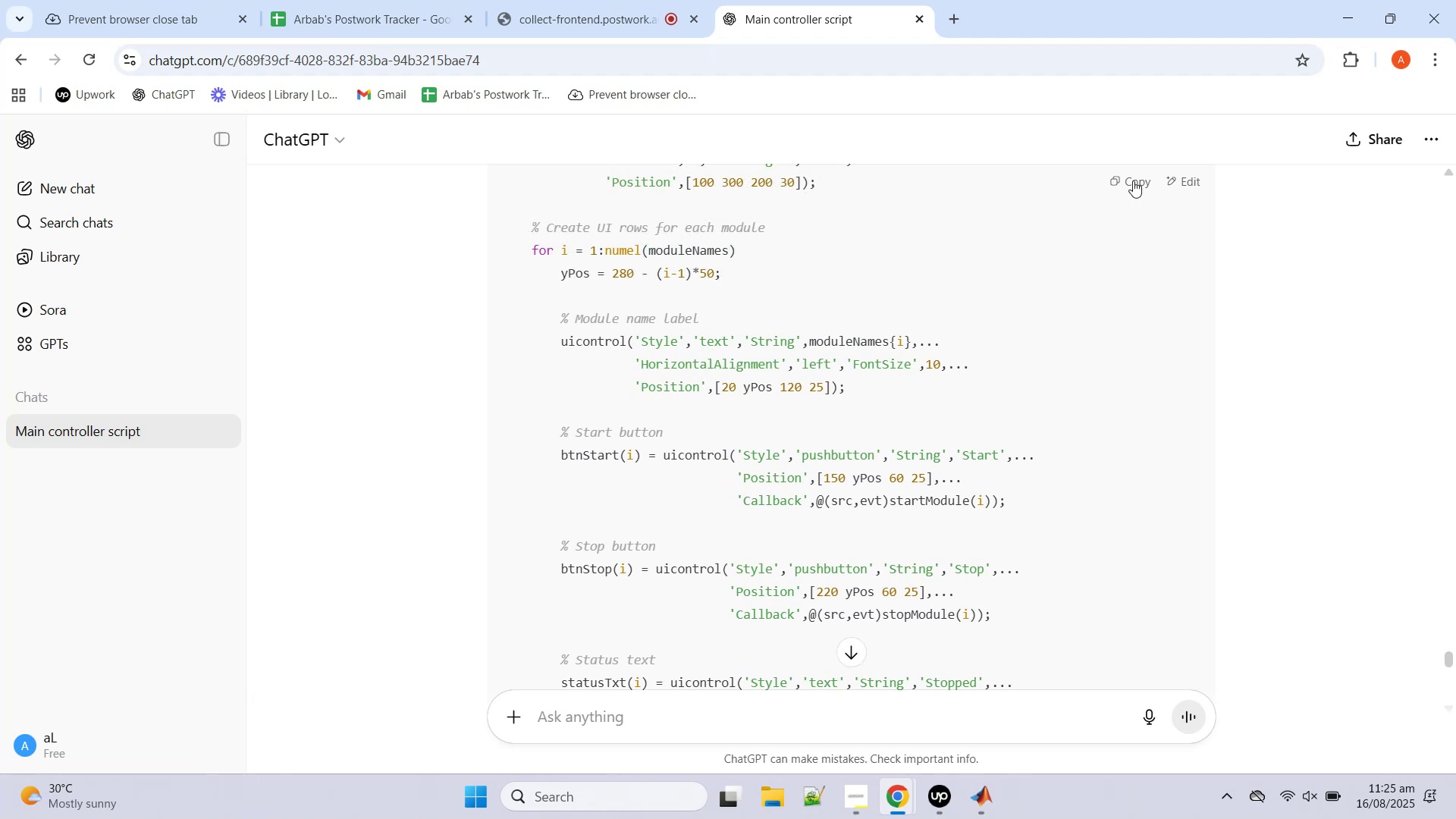 
left_click([1133, 180])
 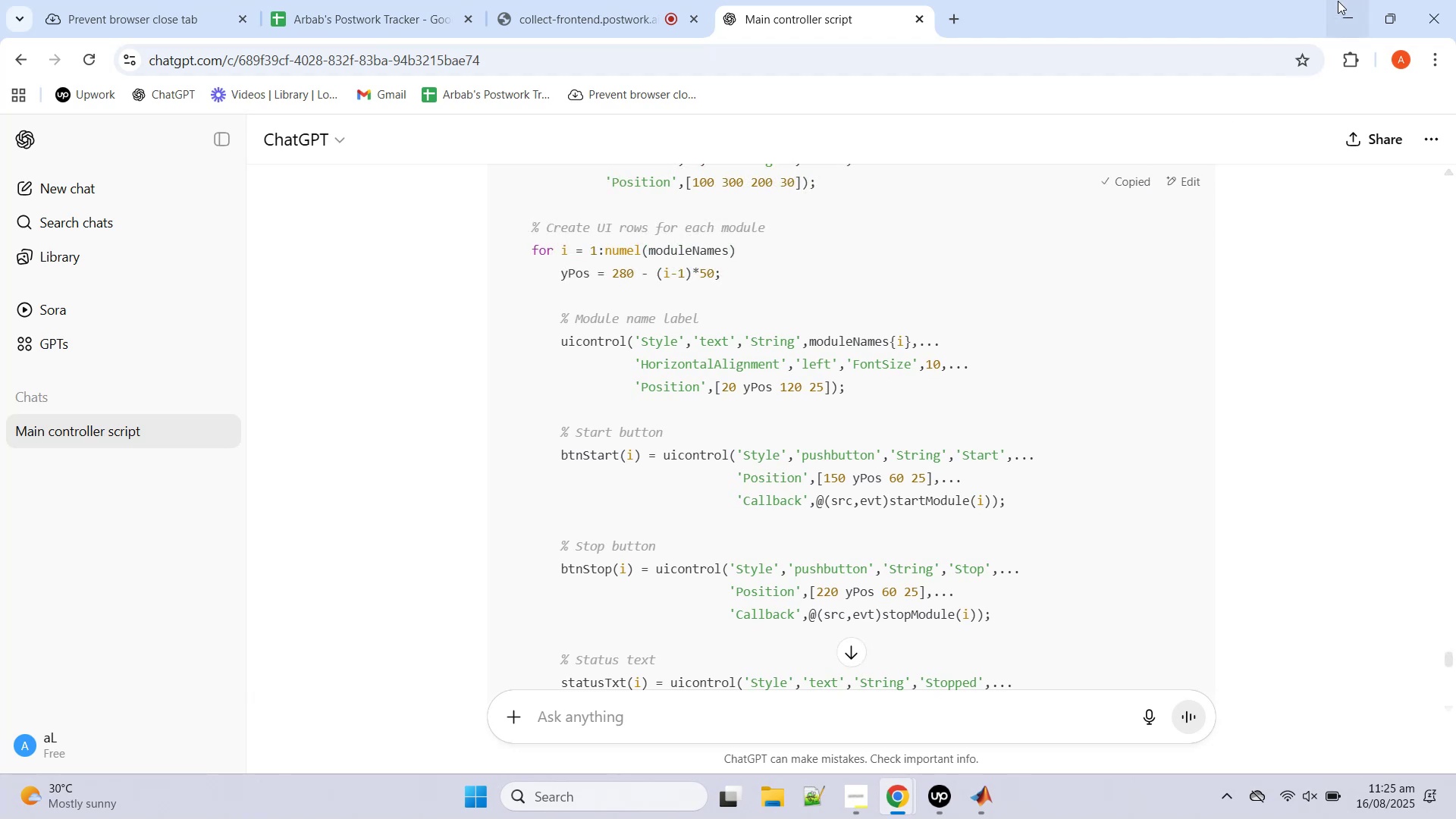 
left_click([1347, 2])
 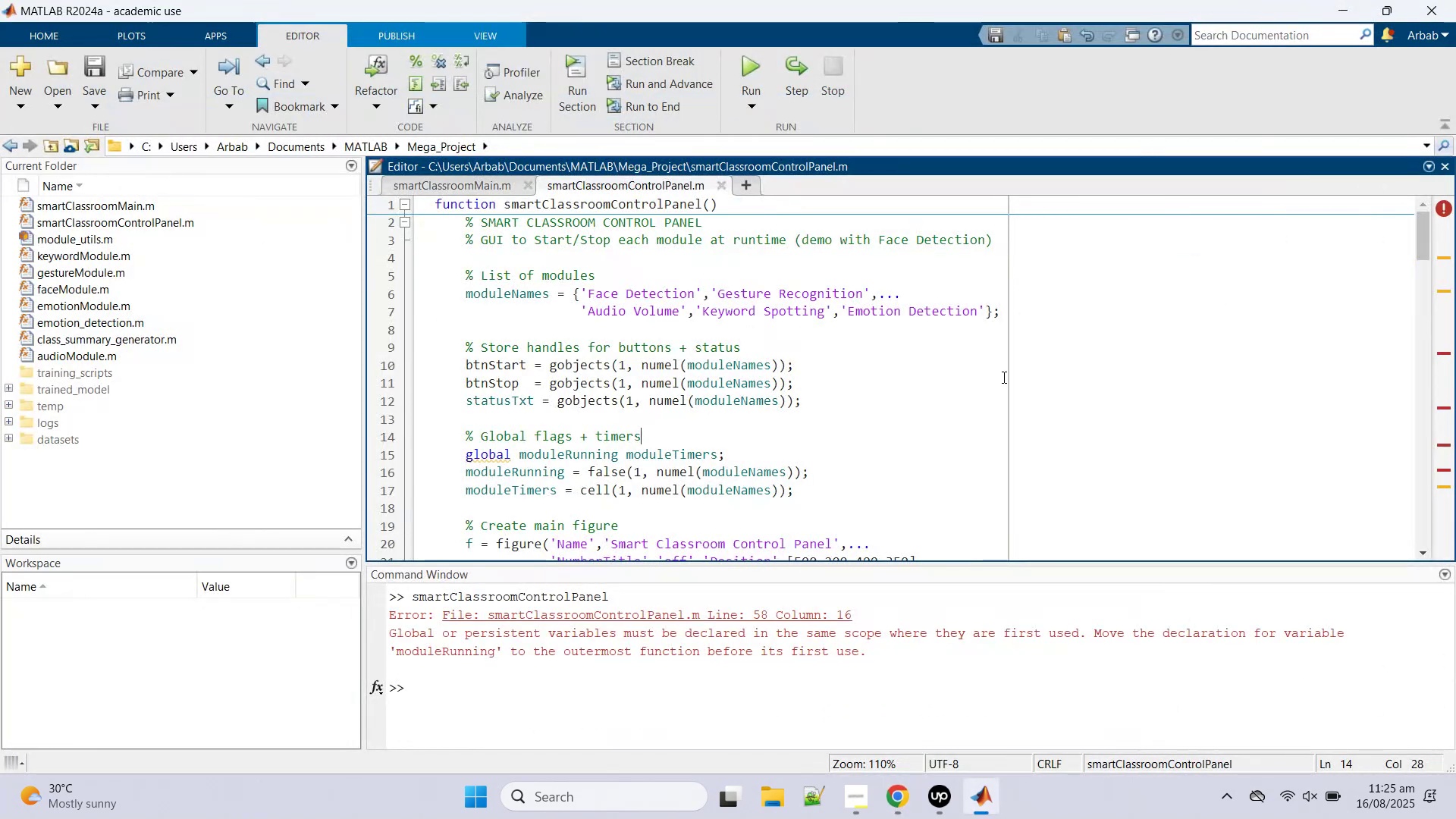 
left_click([1004, 379])
 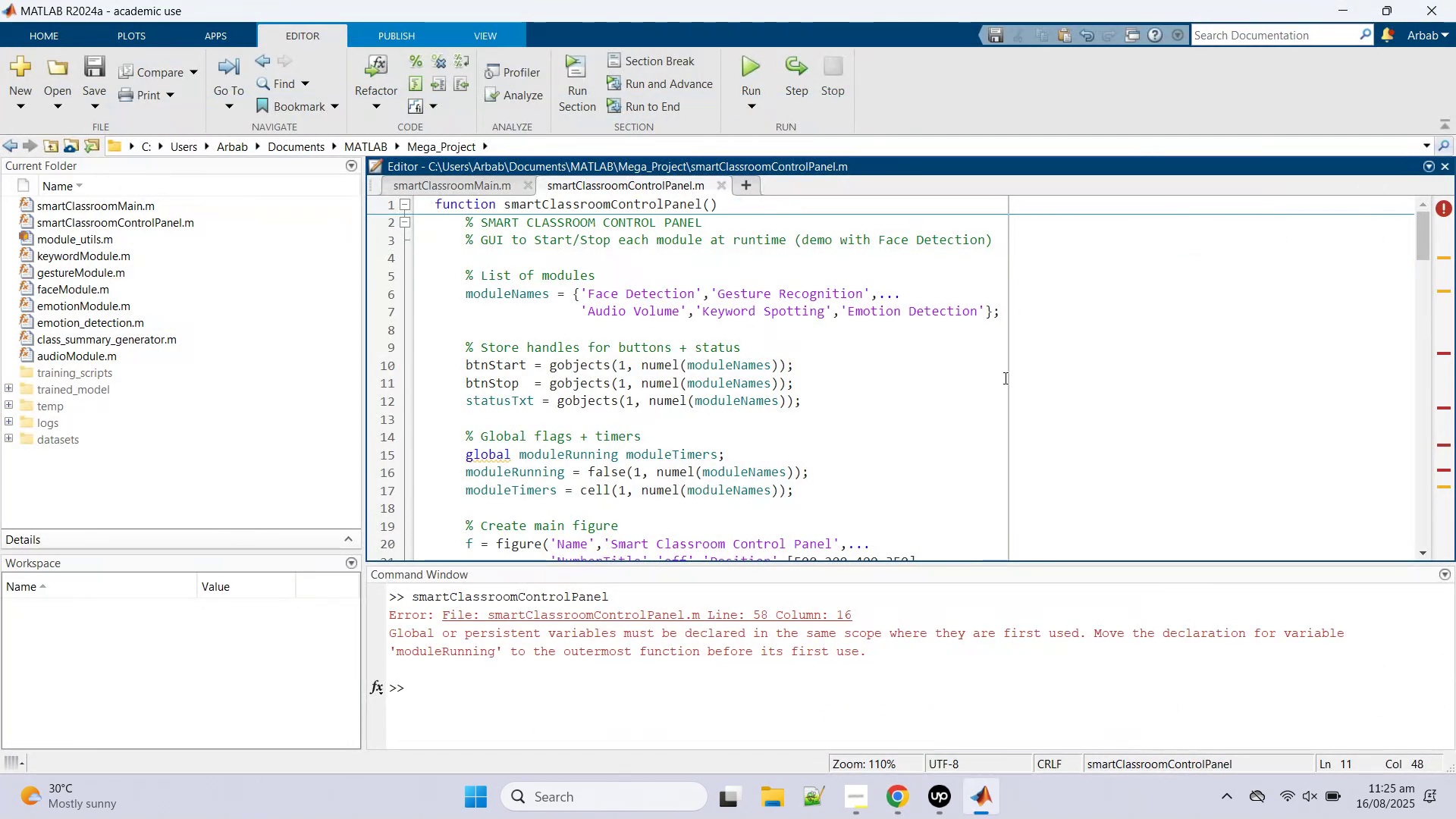 
key(Control+A)
 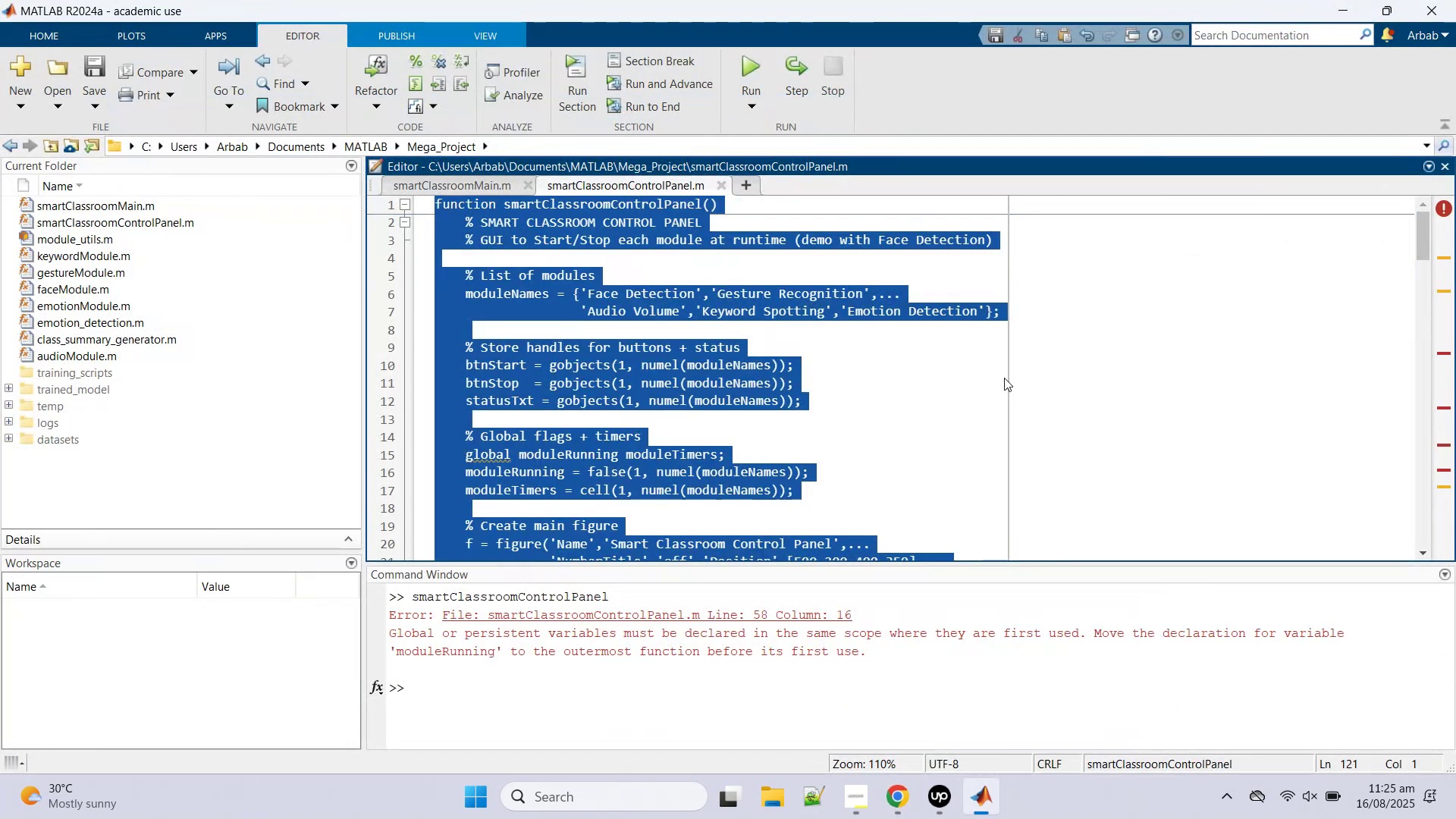 
key(Control+V)
 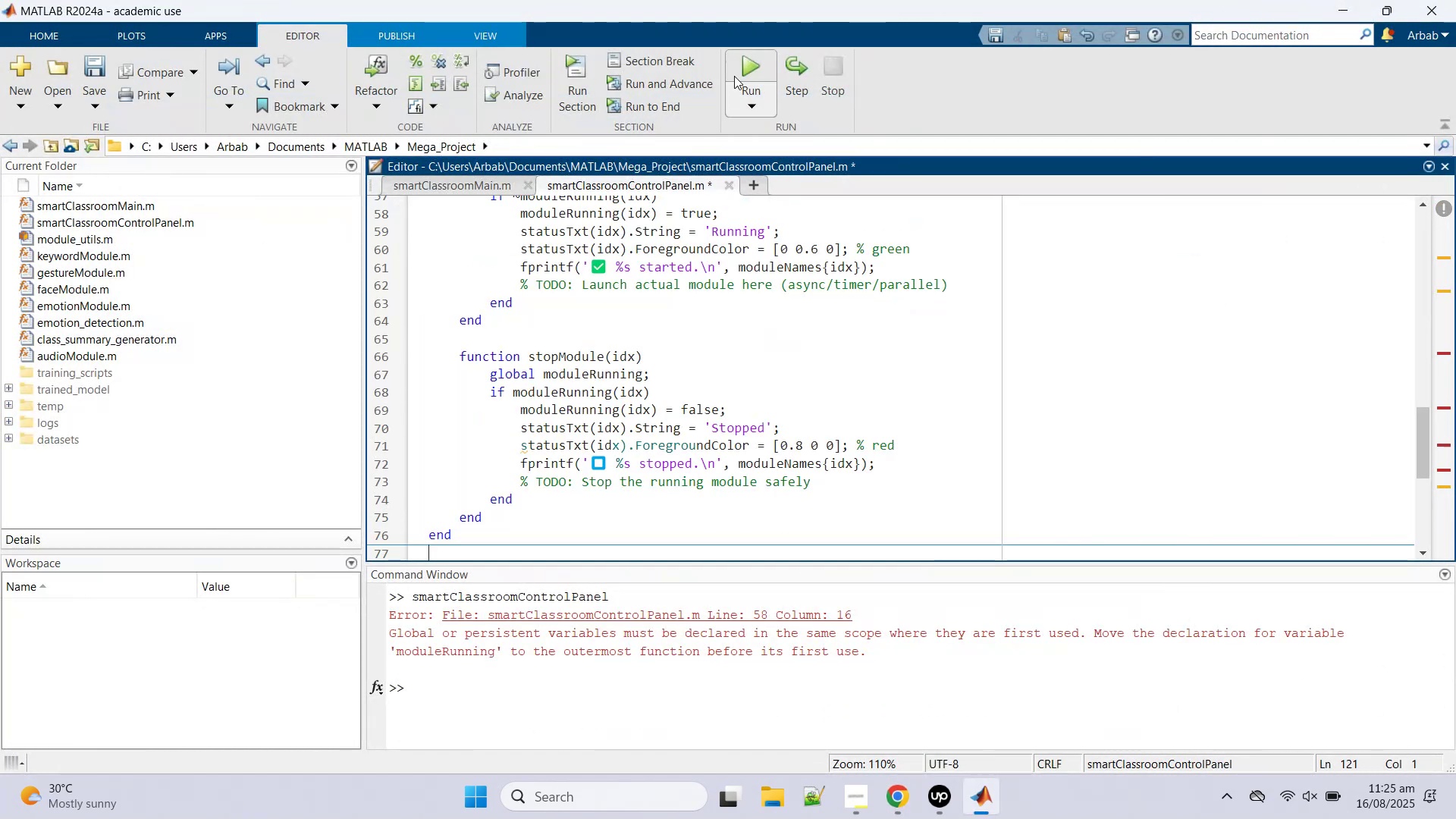 
mouse_move([766, 85])
 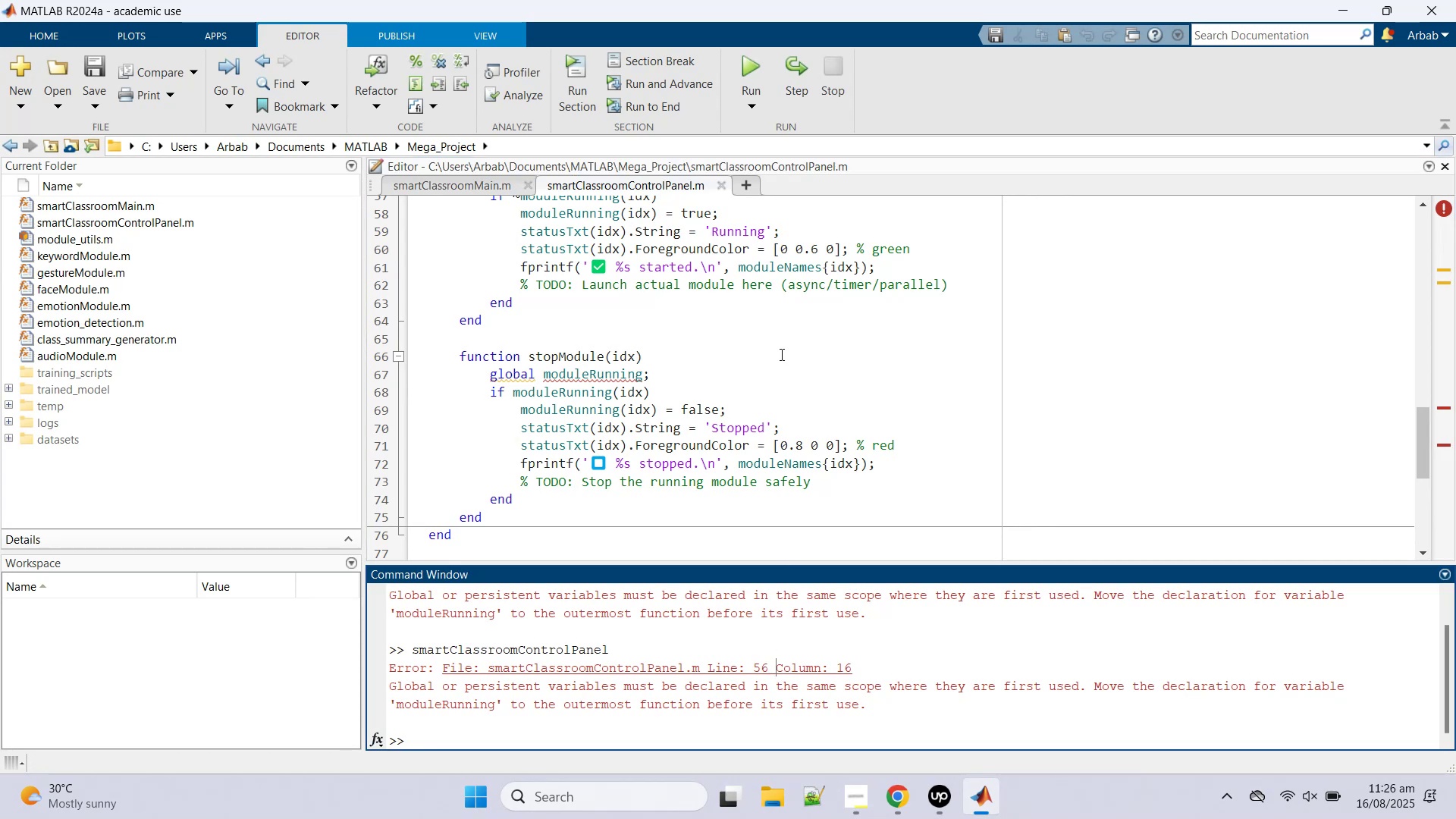 
wait(5.22)
 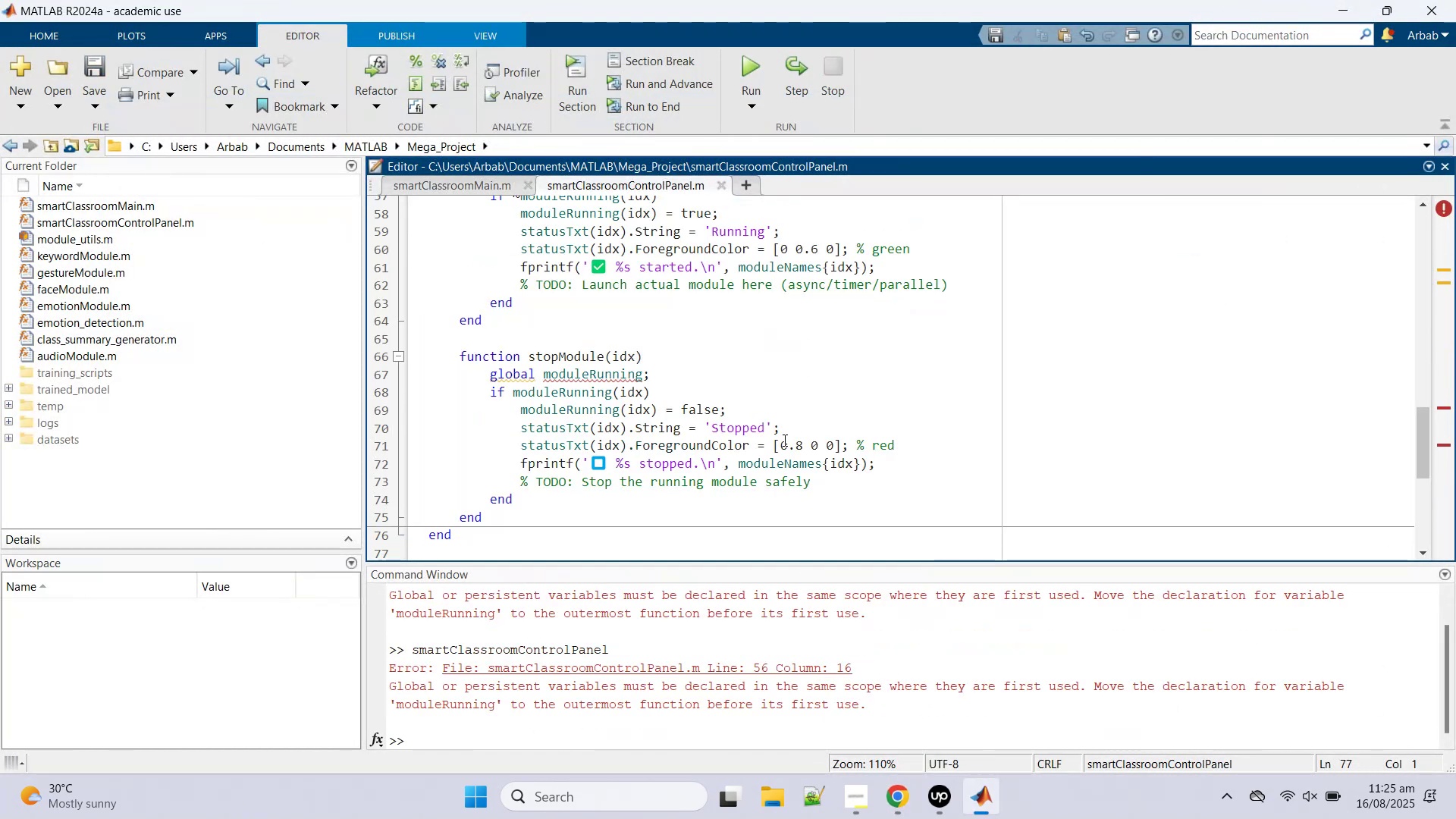 
left_click([770, 670])
 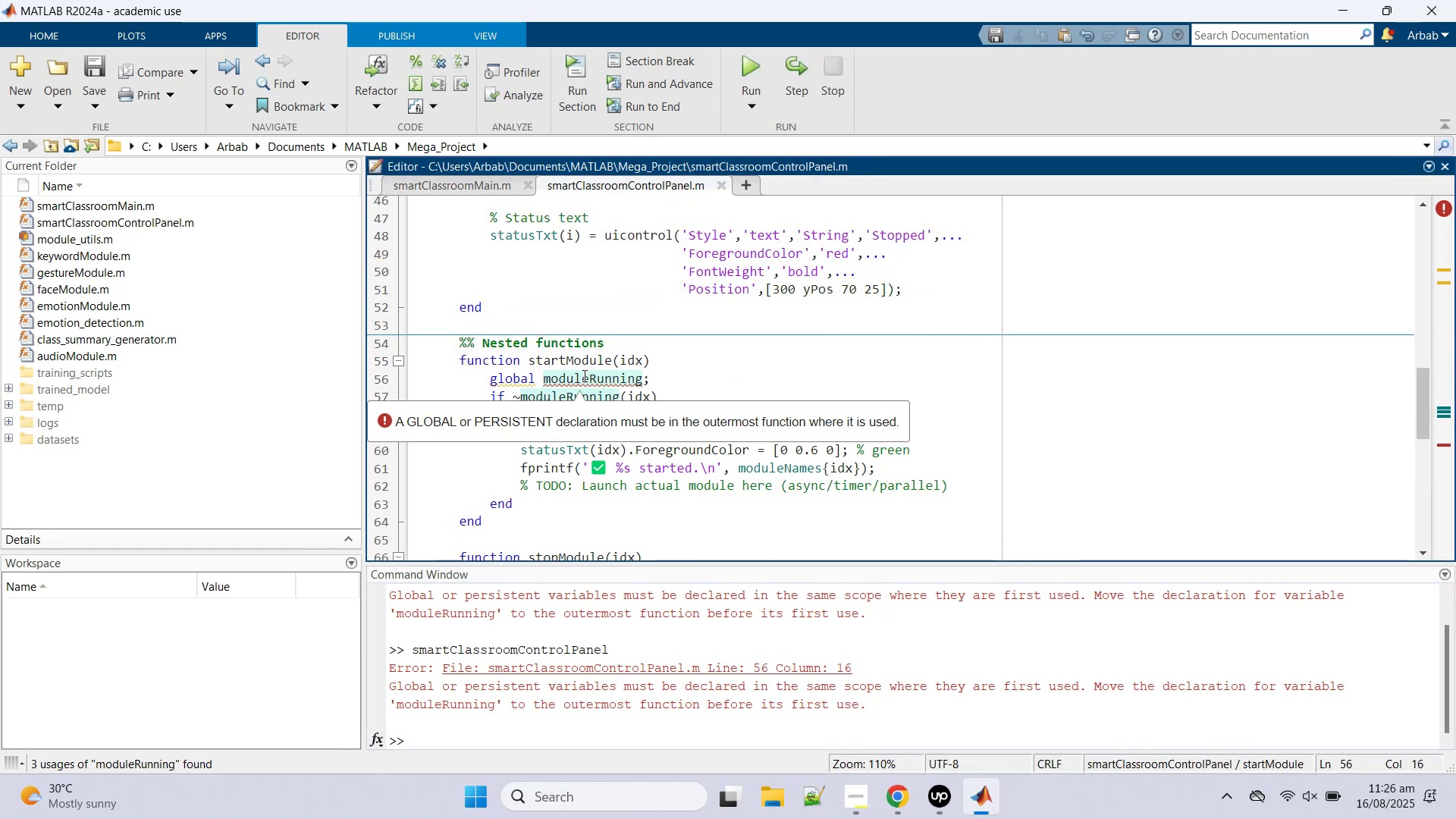 
left_click([590, 369])
 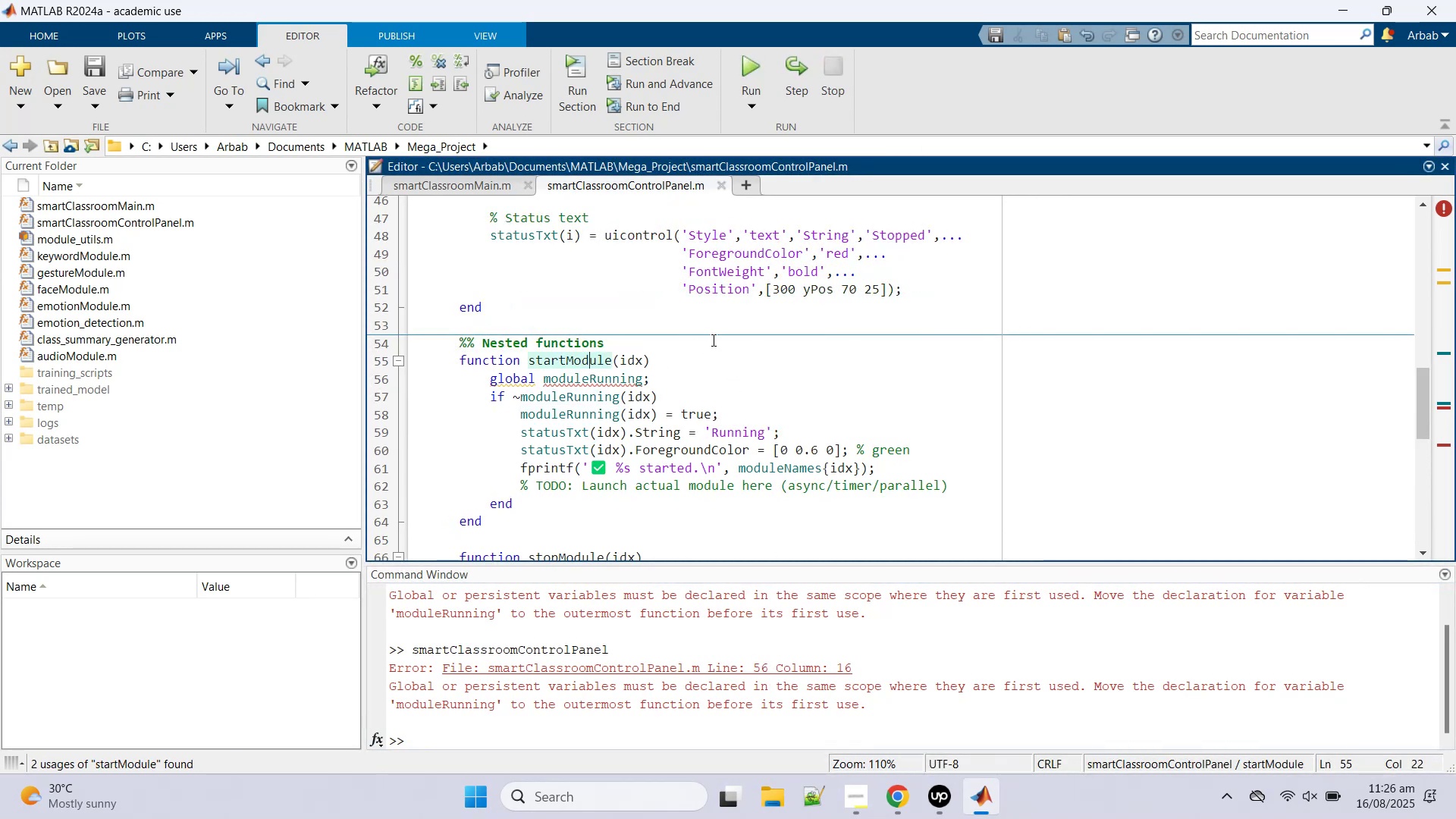 
left_click([714, 339])
 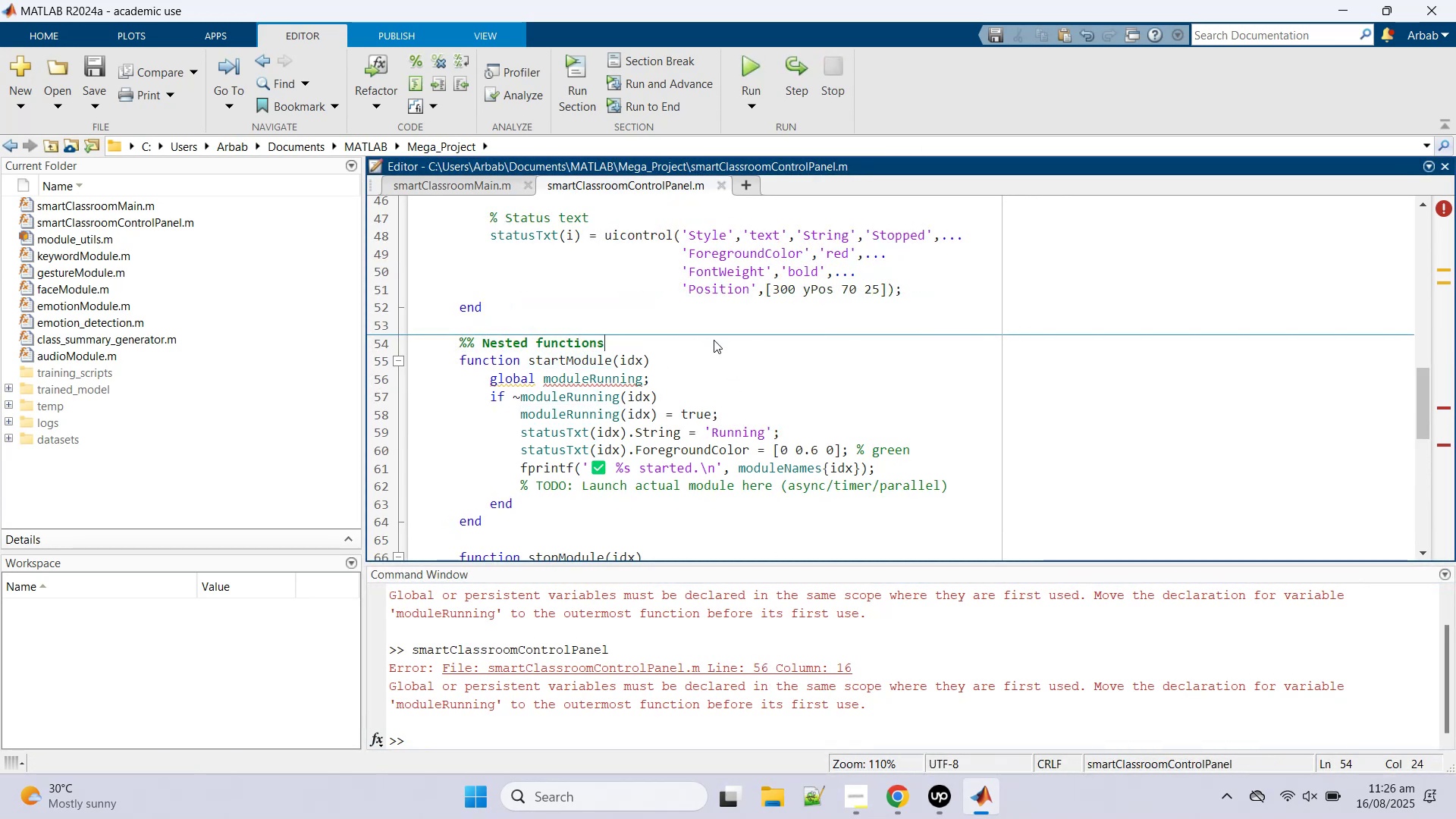 
key(Control+A)
 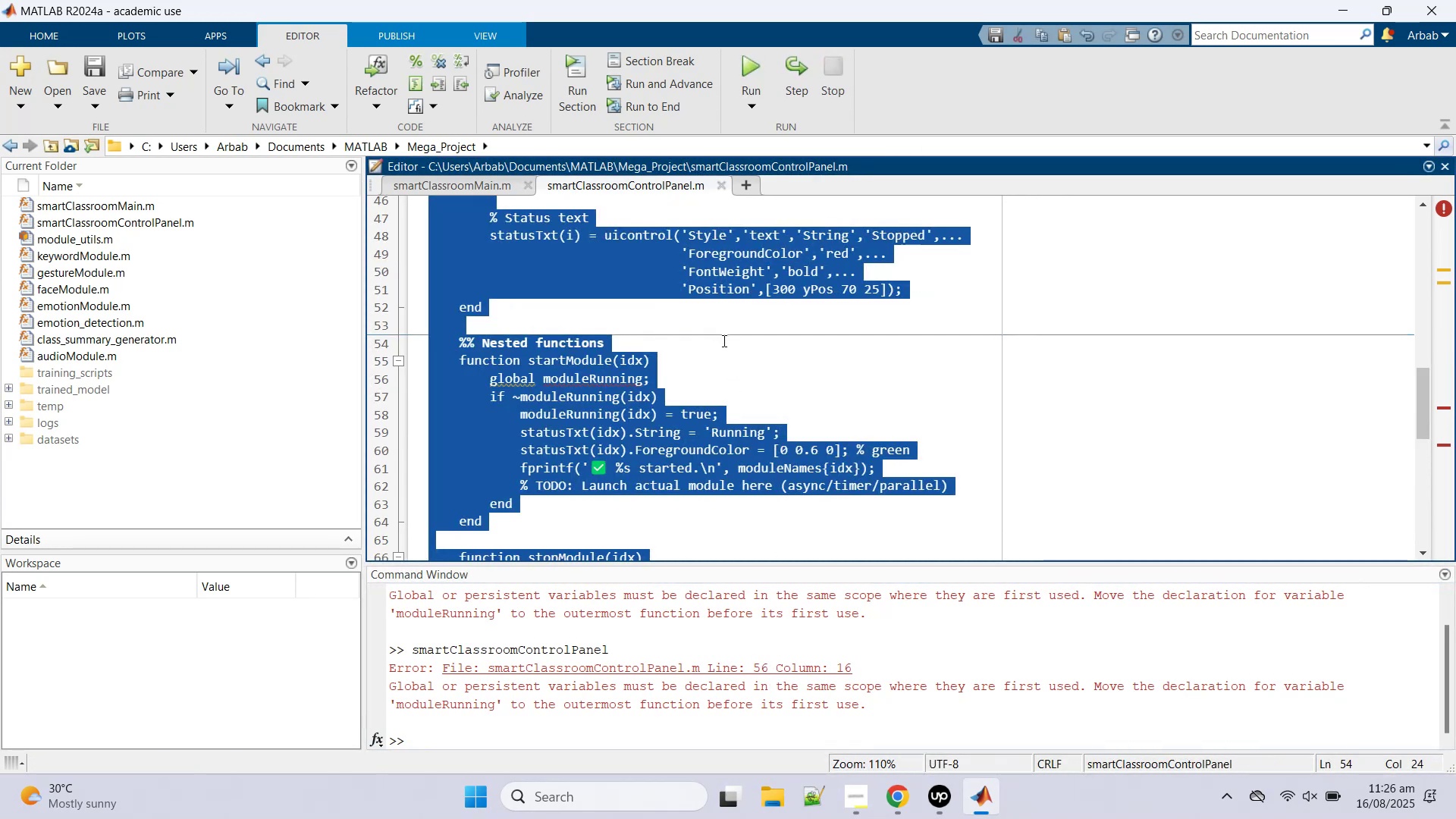 
key(Control+C)
 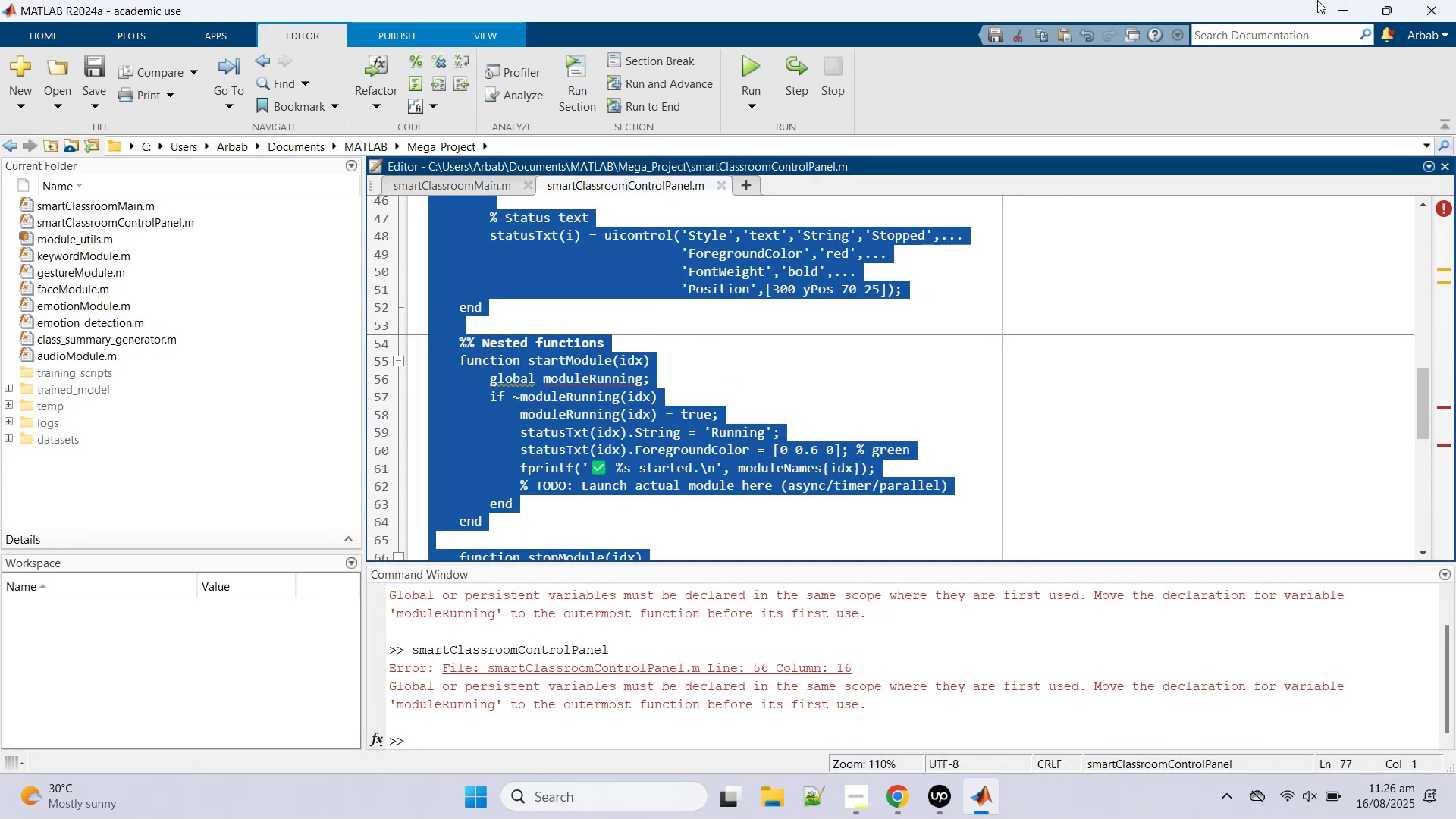 
left_click([1328, 0])
 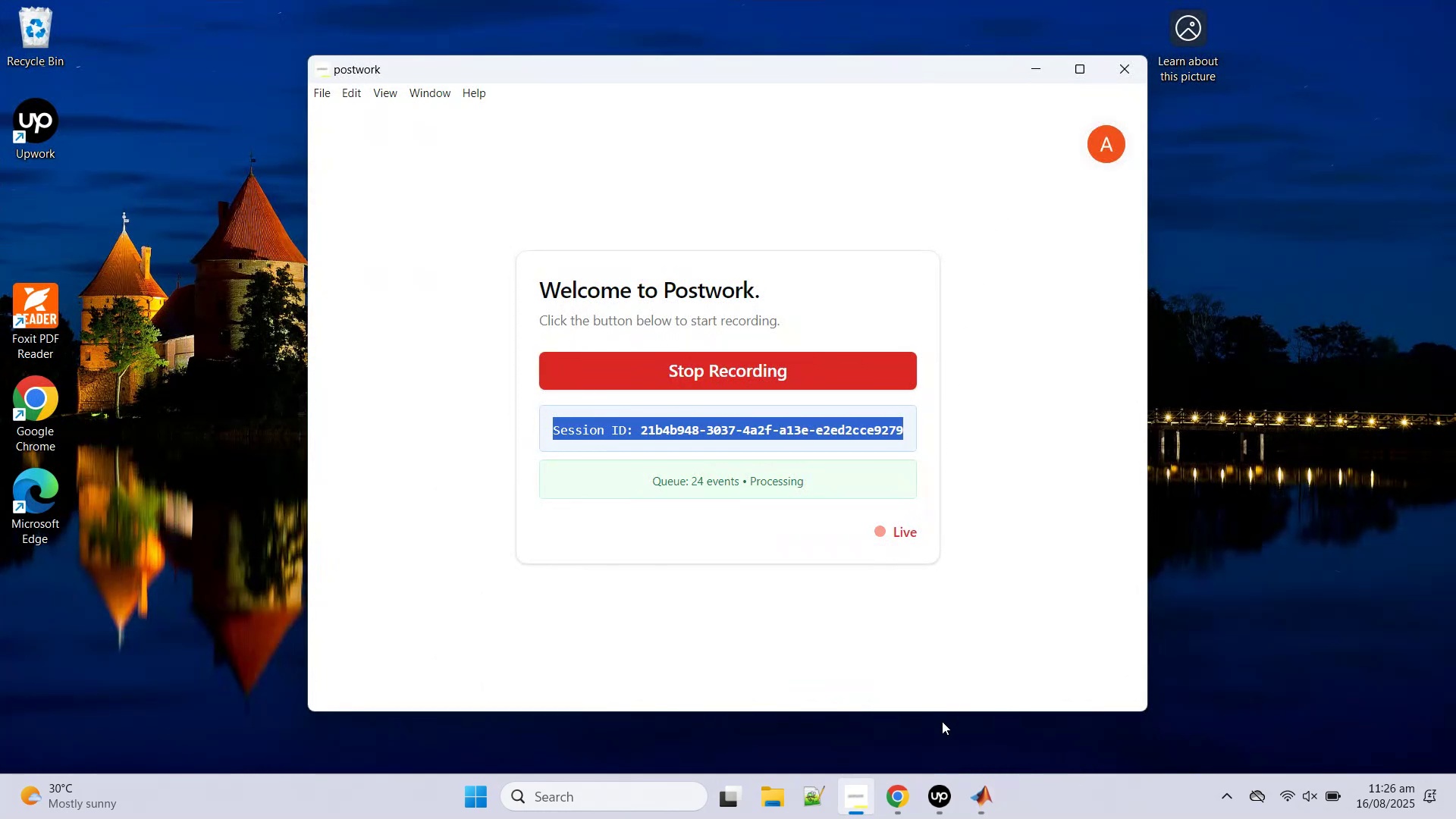 
left_click([908, 797])
 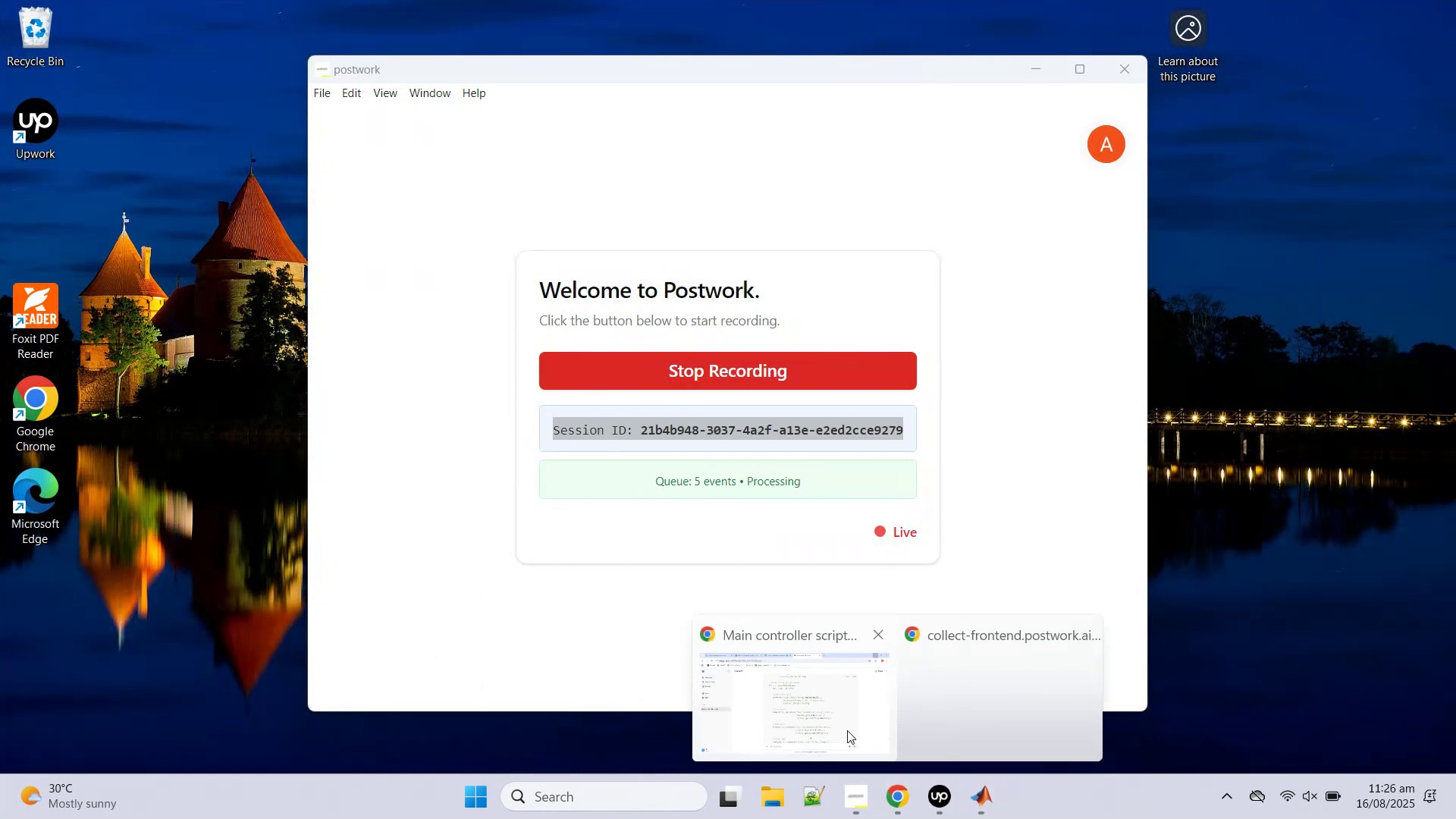 
left_click([846, 728])
 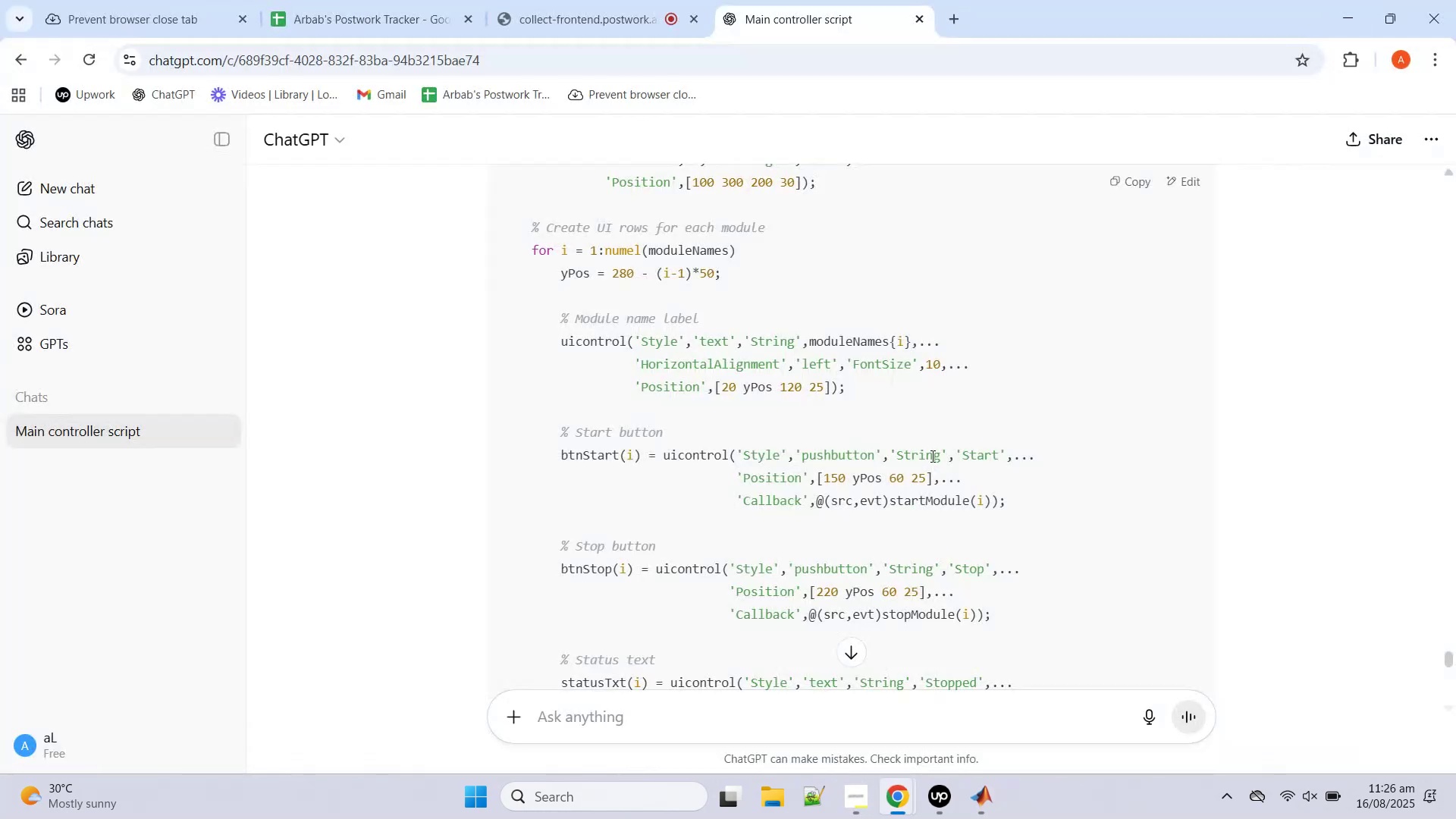 
scroll: coordinate [936, 451], scroll_direction: down, amount: 14.0
 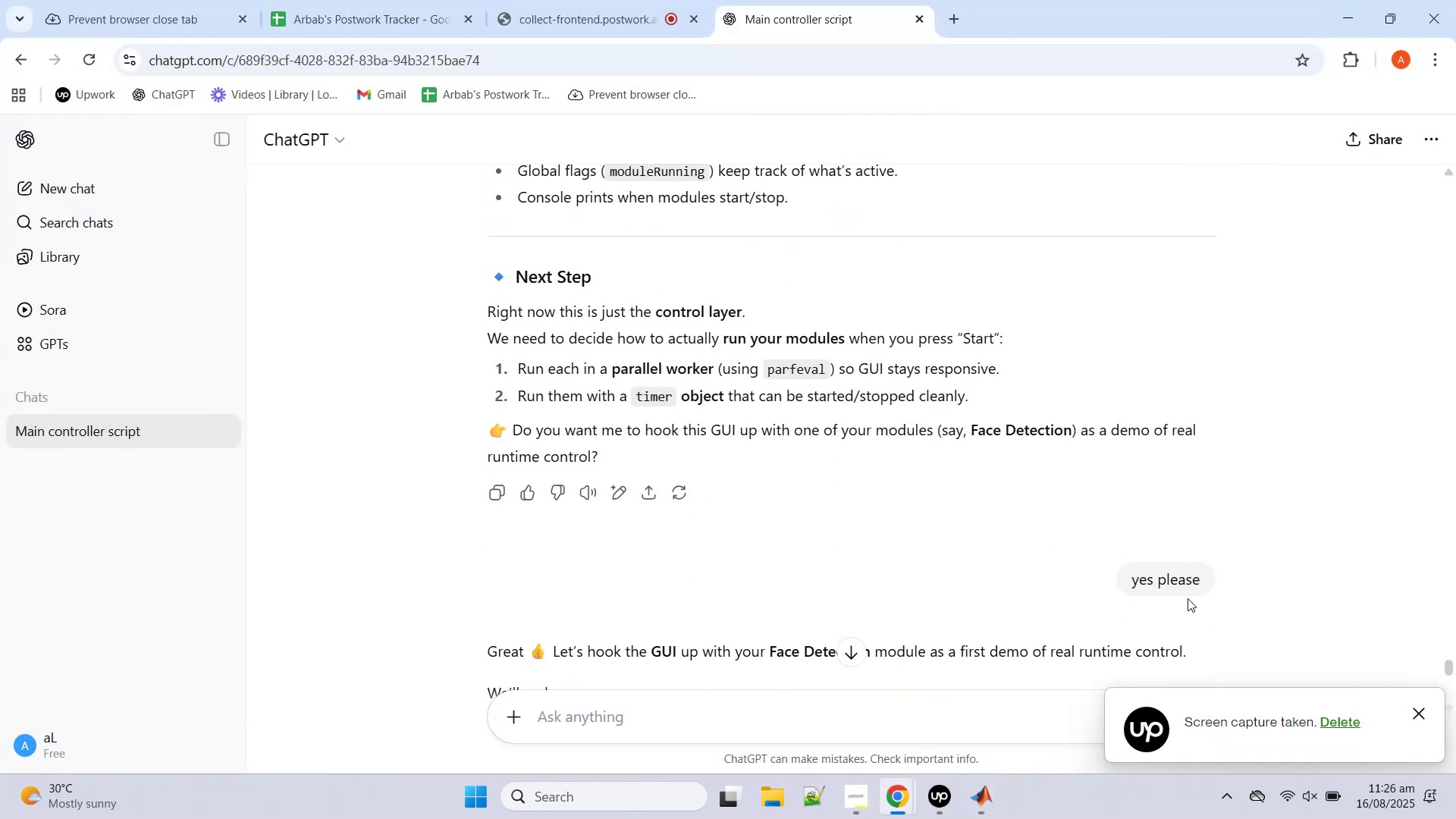 
left_click([1197, 609])
 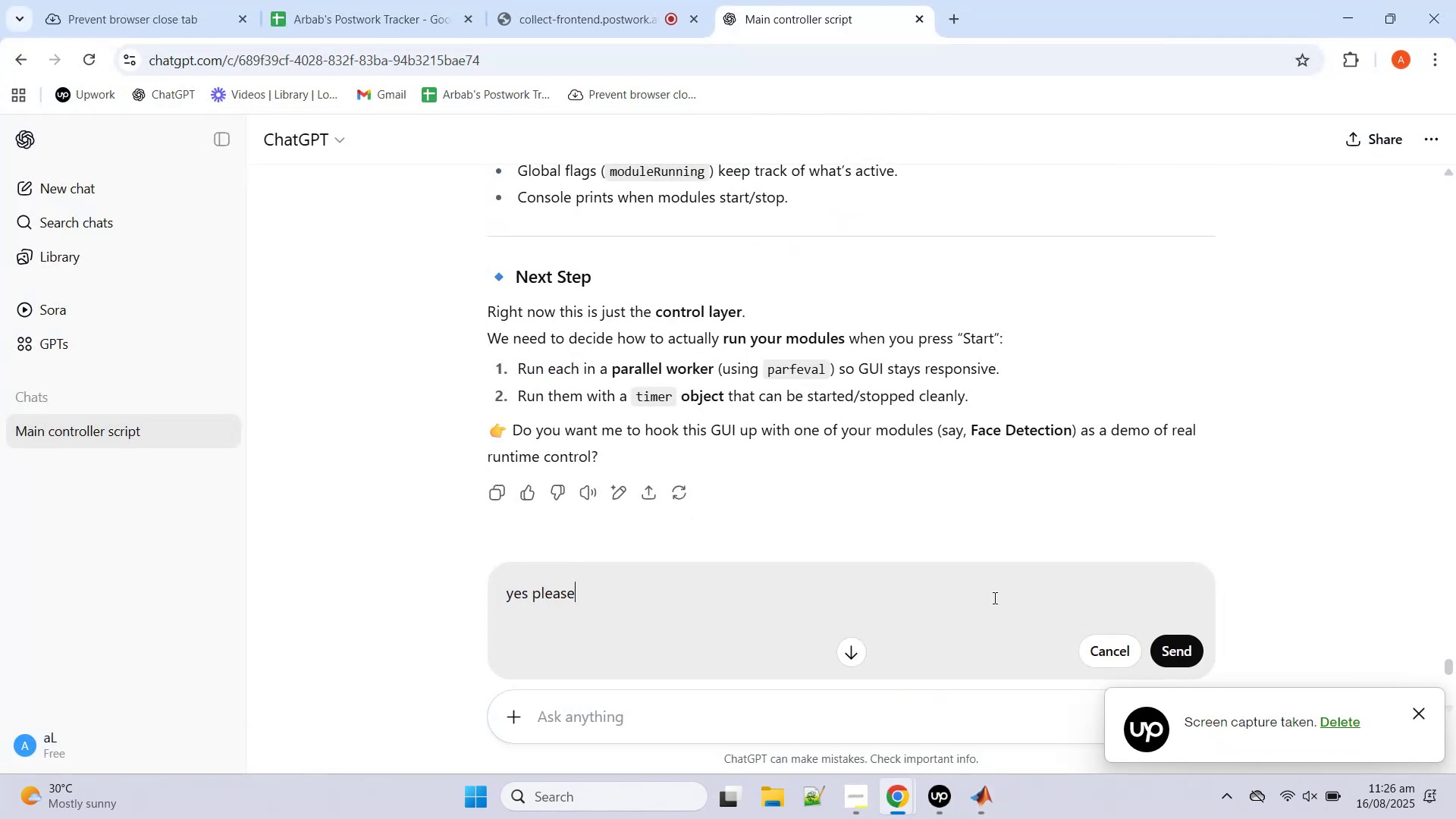 
left_click([976, 603])
 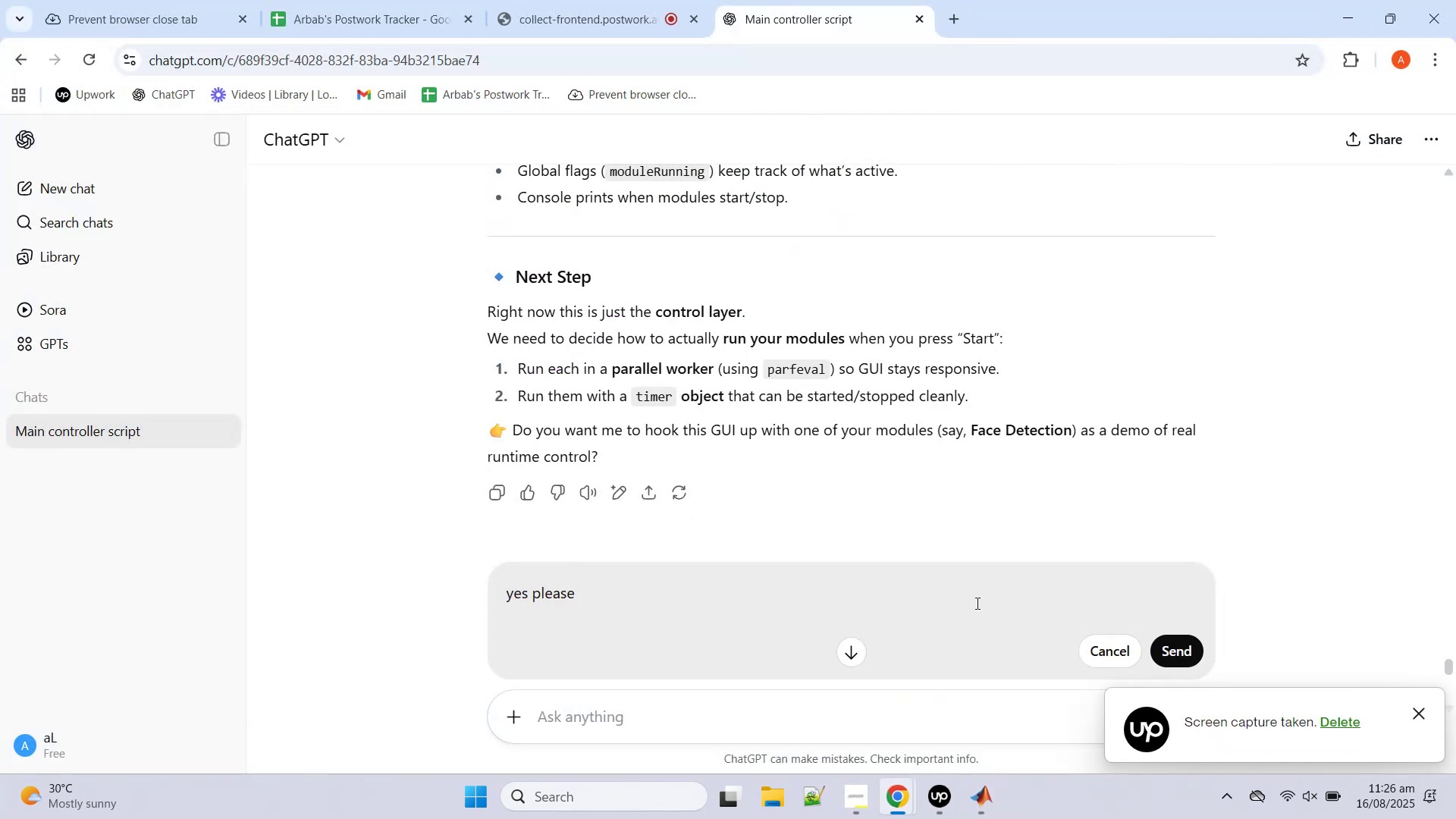 
key(Control+A)
 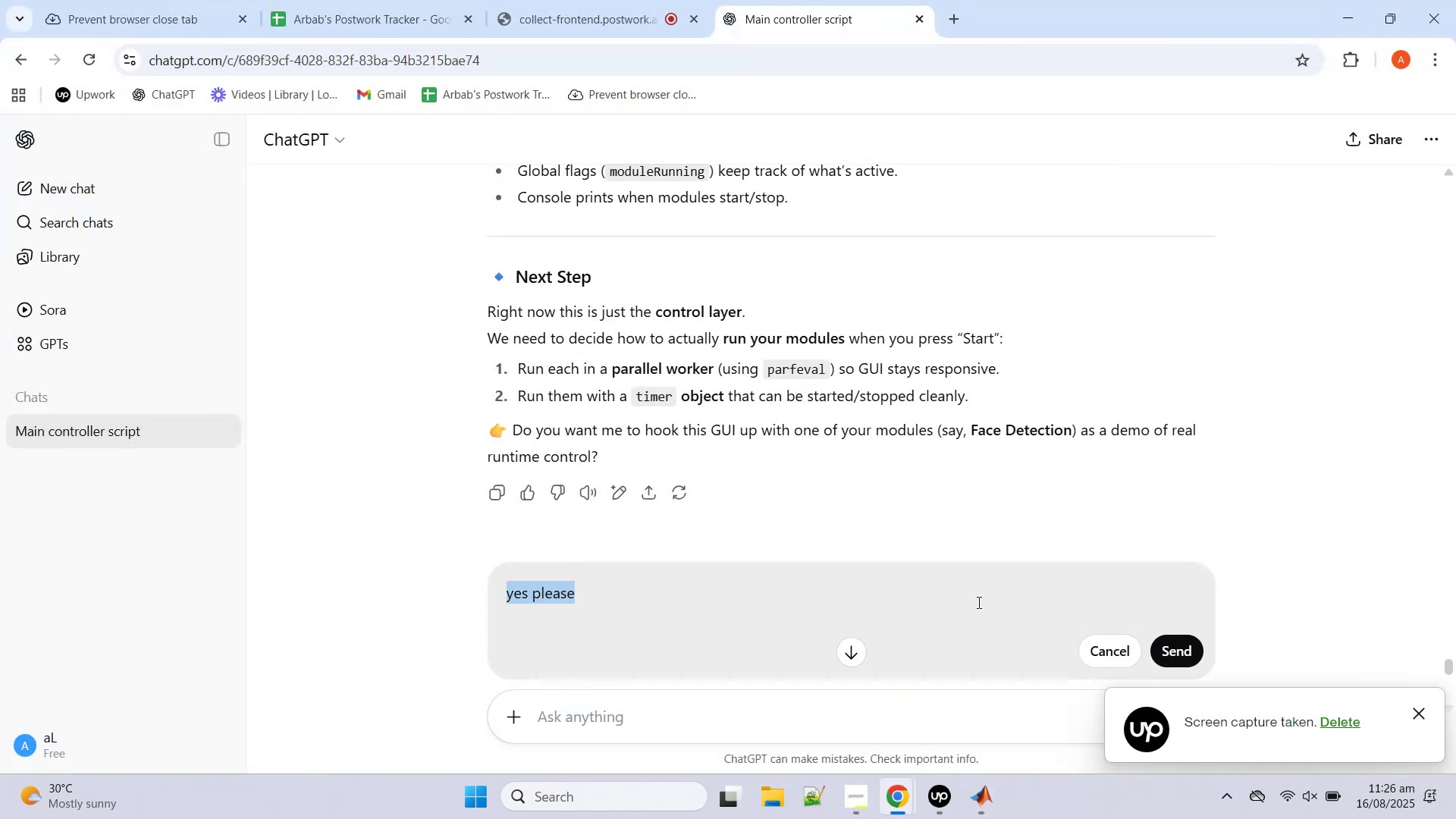 
key(Control+V)
 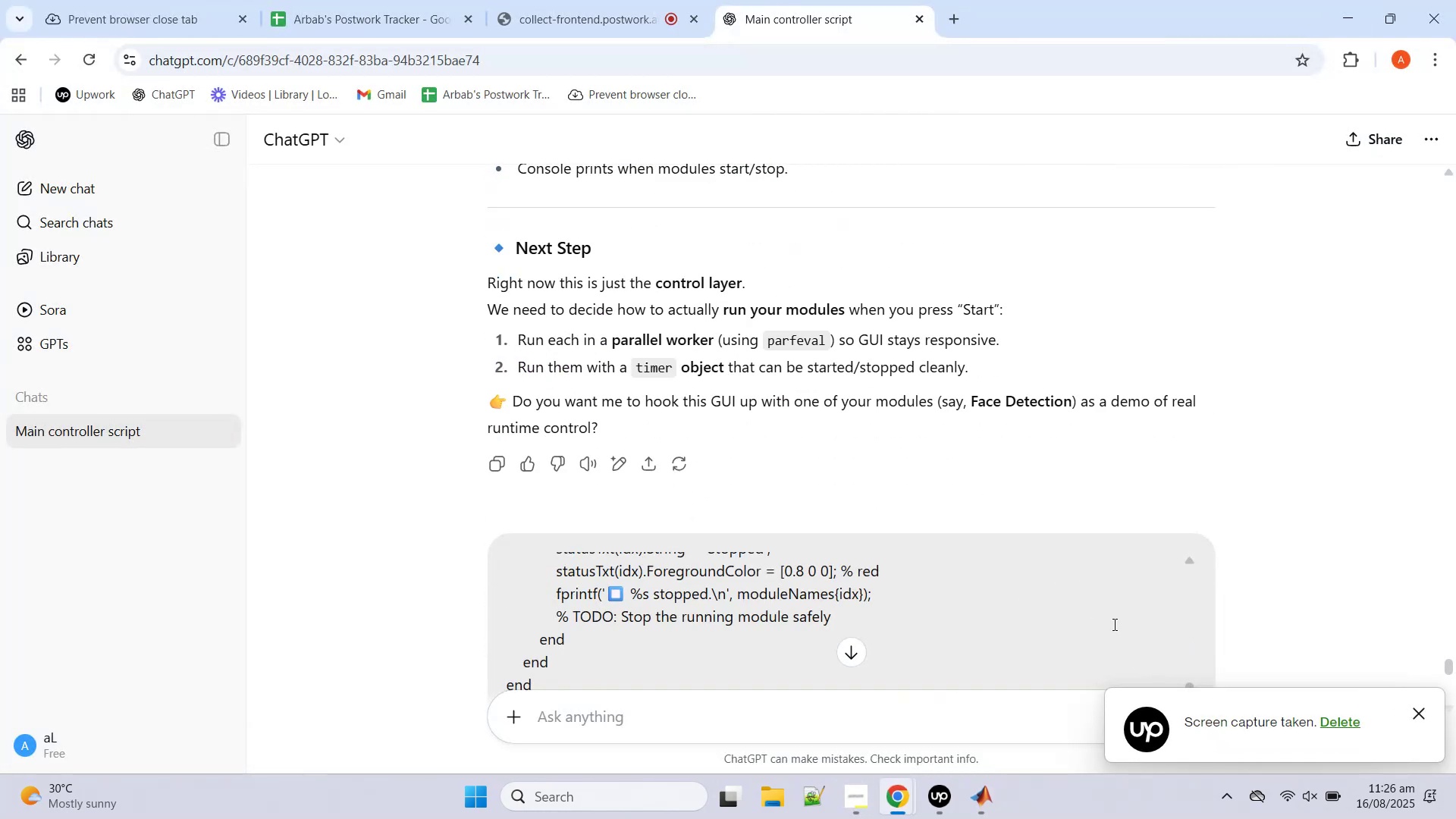 
scroll: coordinate [1308, 465], scroll_direction: down, amount: 2.0
 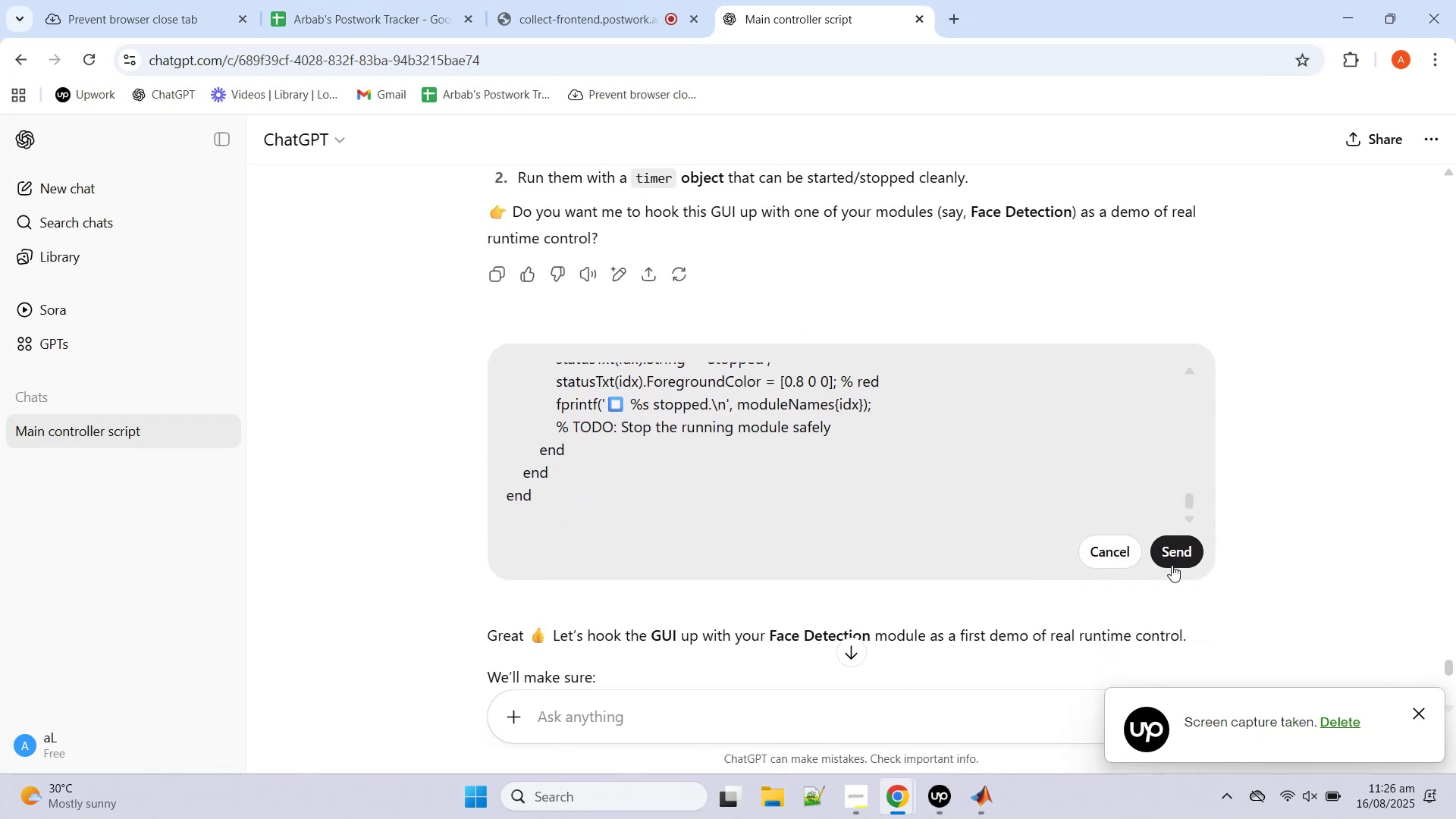 
left_click([1172, 563])
 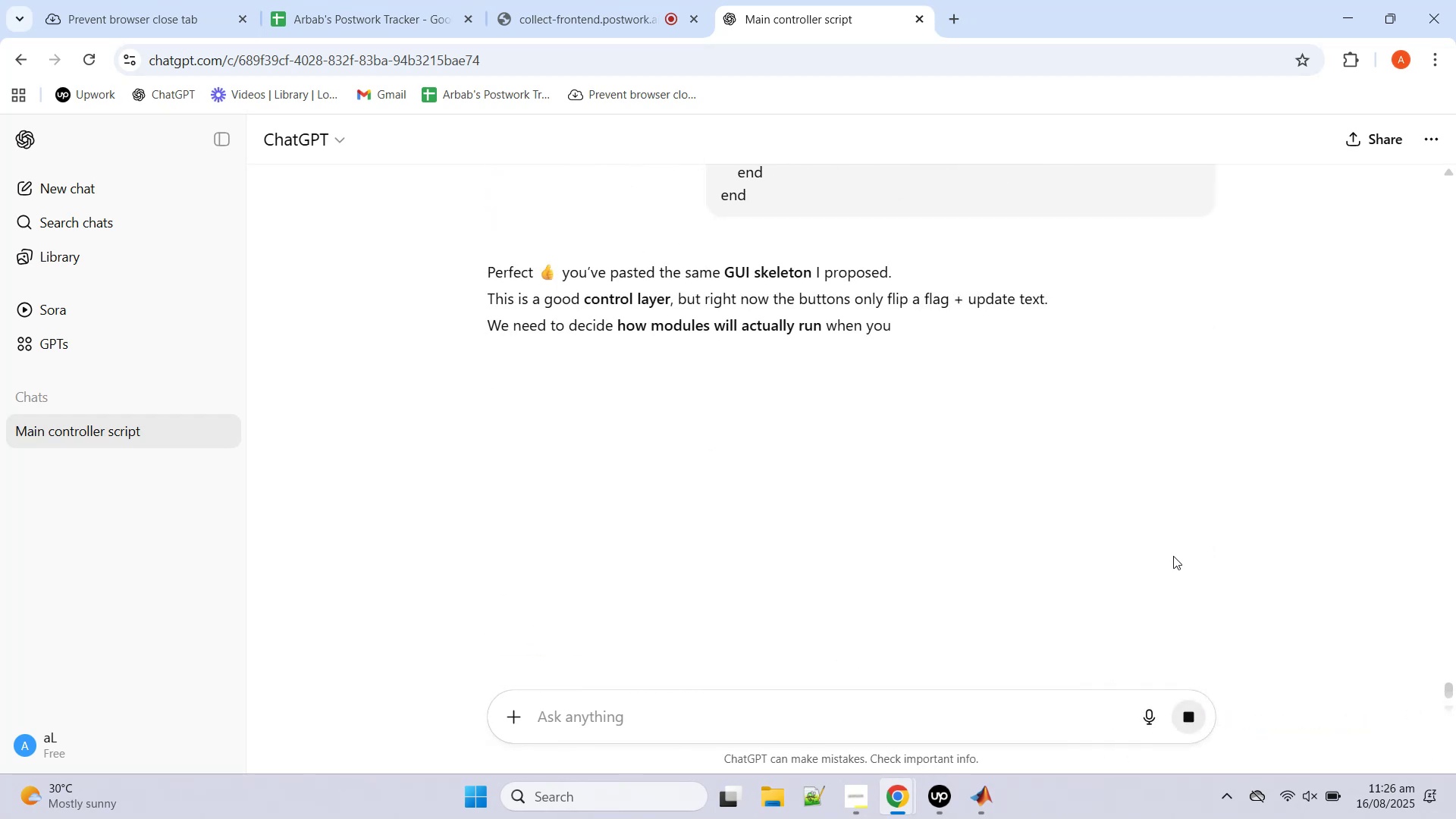 
scroll: coordinate [1183, 530], scroll_direction: up, amount: 20.0
 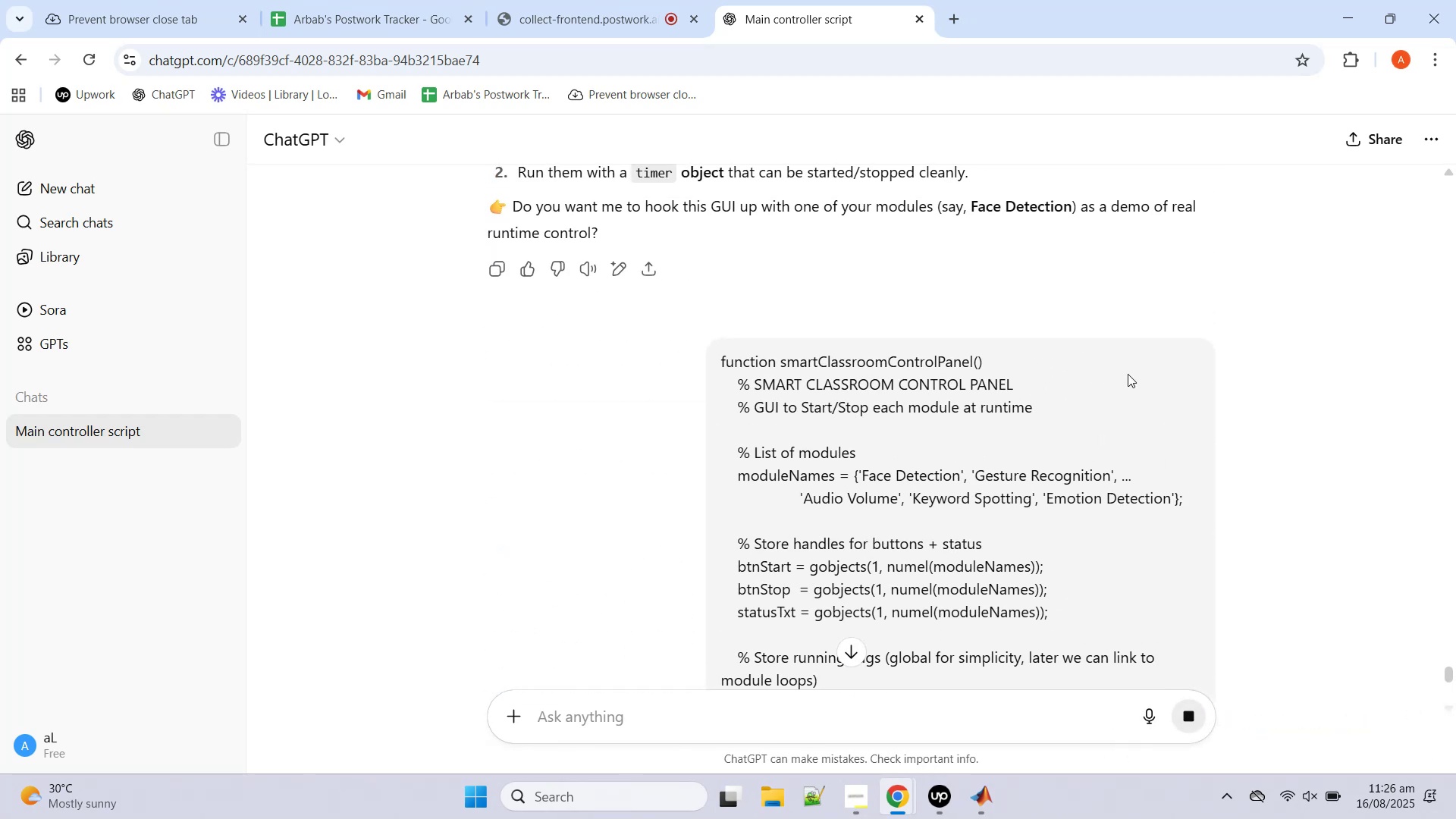 
scroll: coordinate [1142, 409], scroll_direction: down, amount: 18.0
 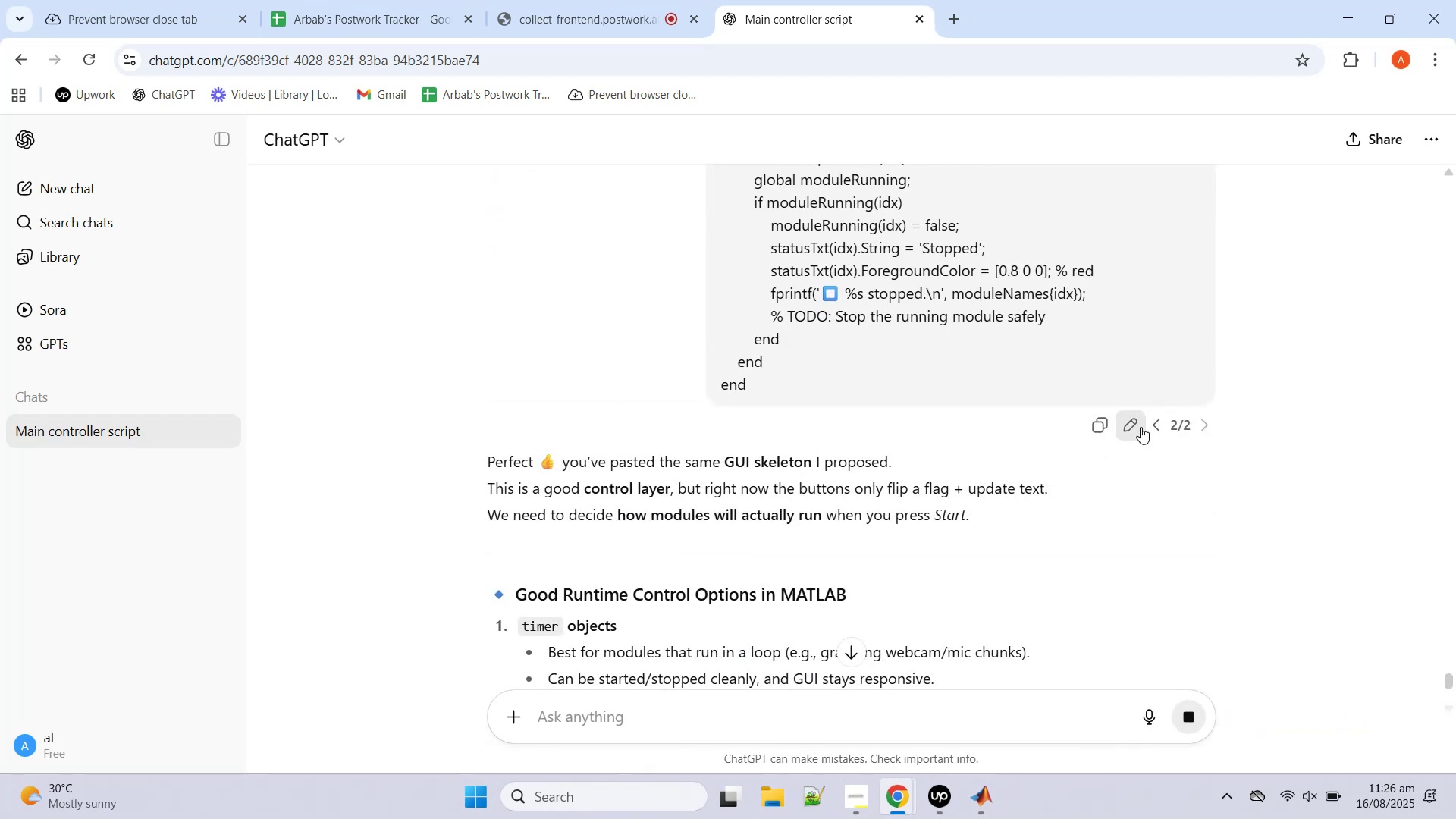 
left_click([1140, 422])
 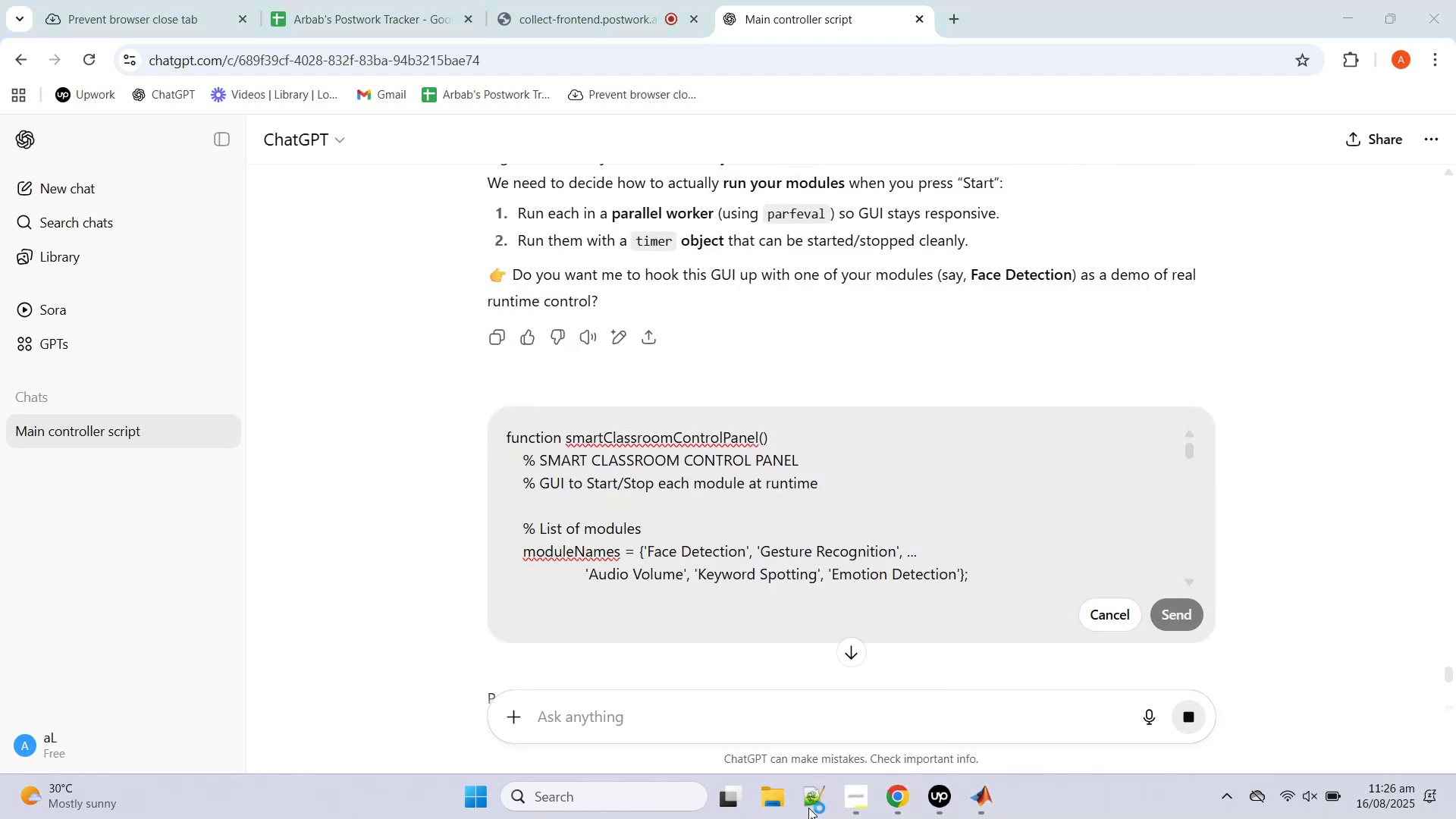 
left_click([974, 805])
 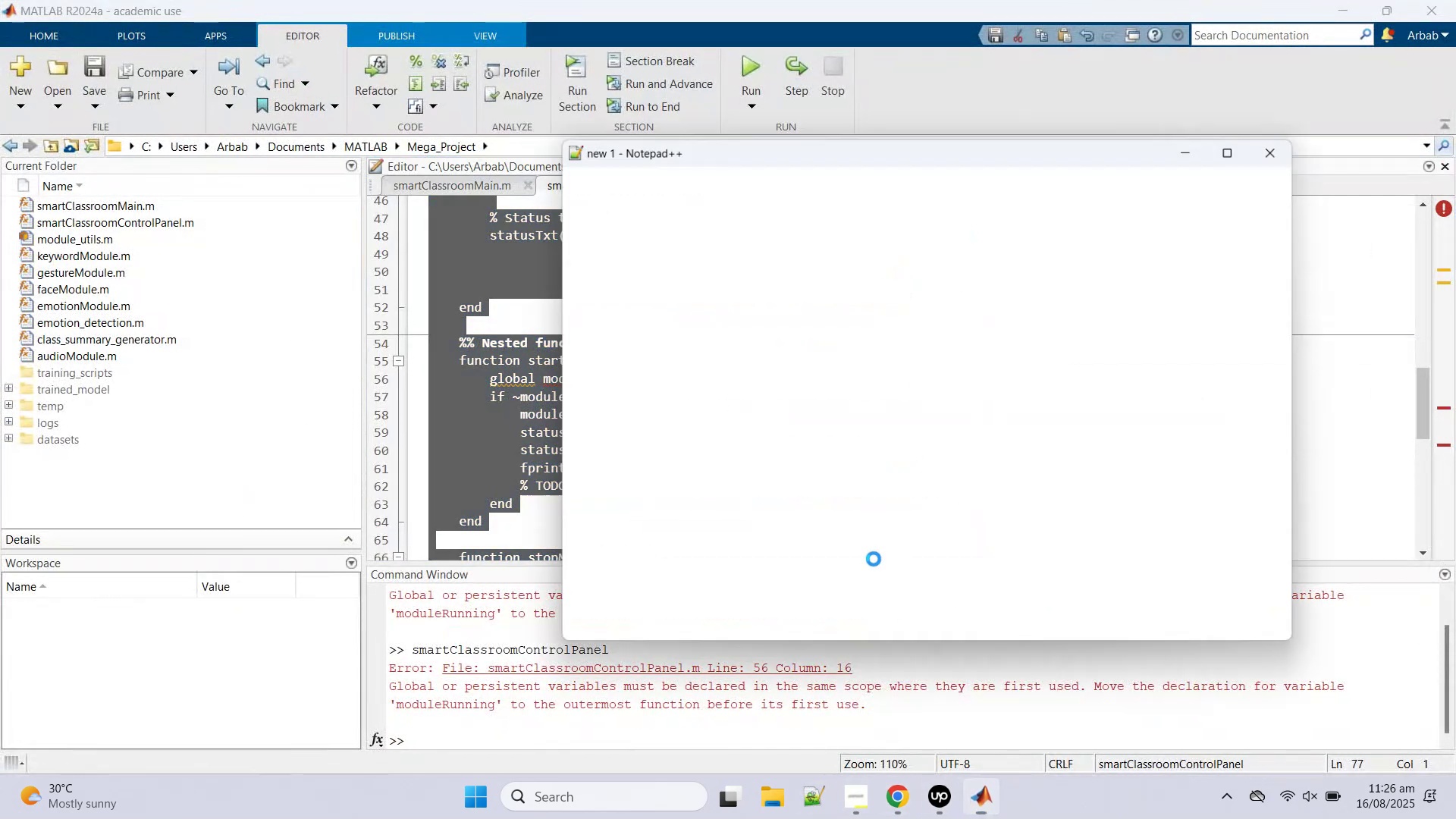 
left_click([872, 679])
 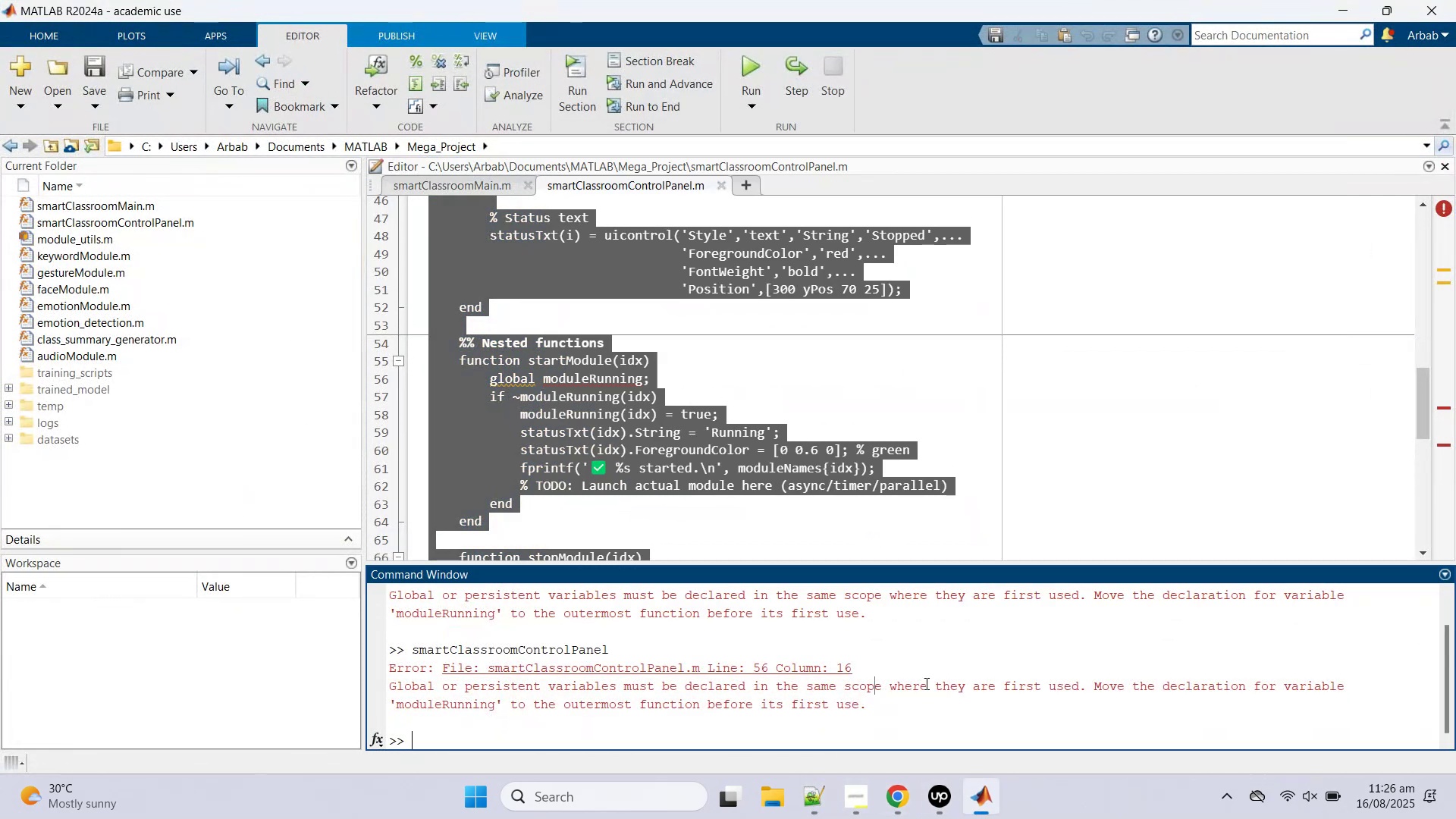 
hold_key(key=ControlLeft, duration=0.69)
 